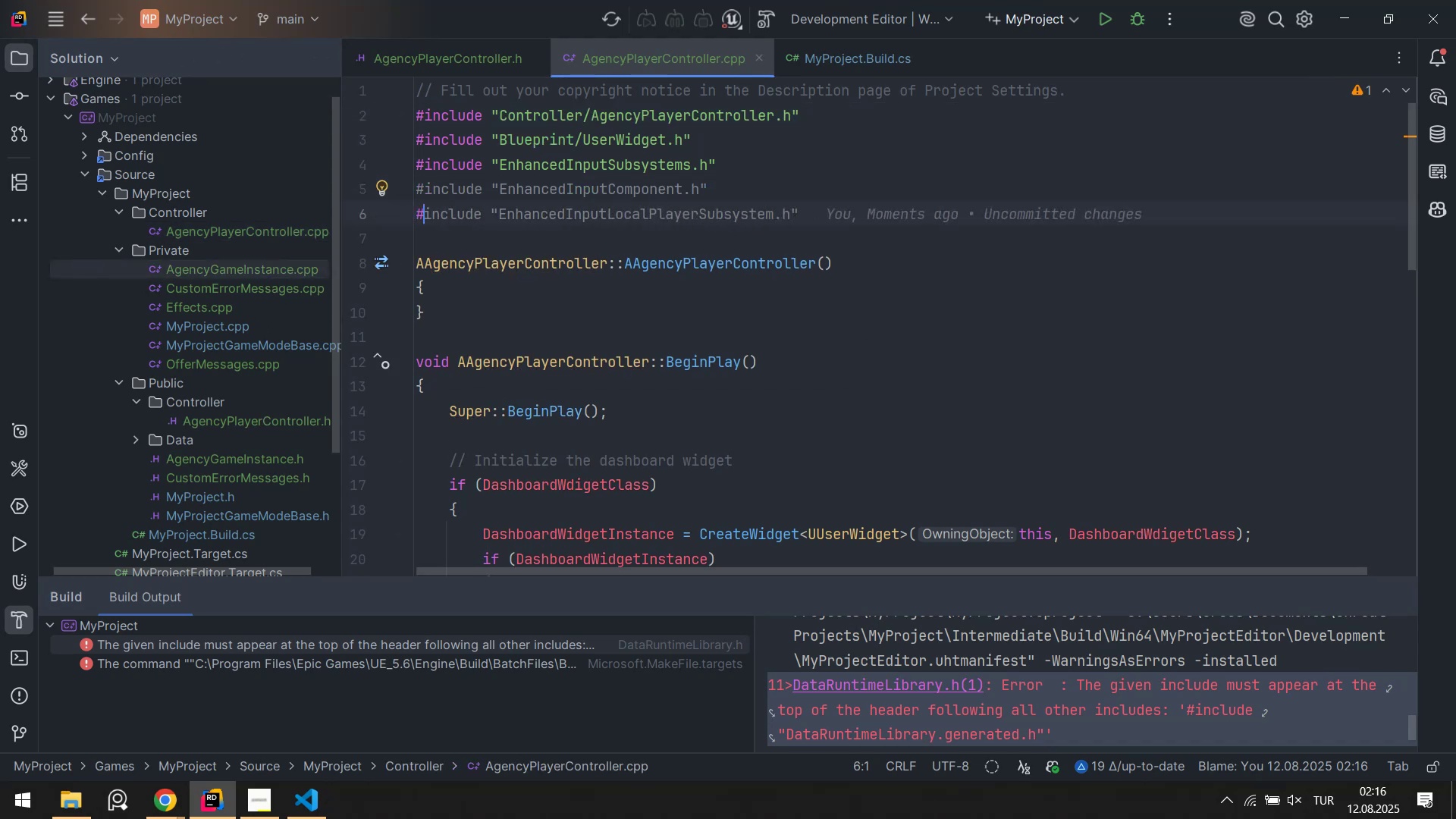 
type('nclude `Agenc)
key(Tab)
 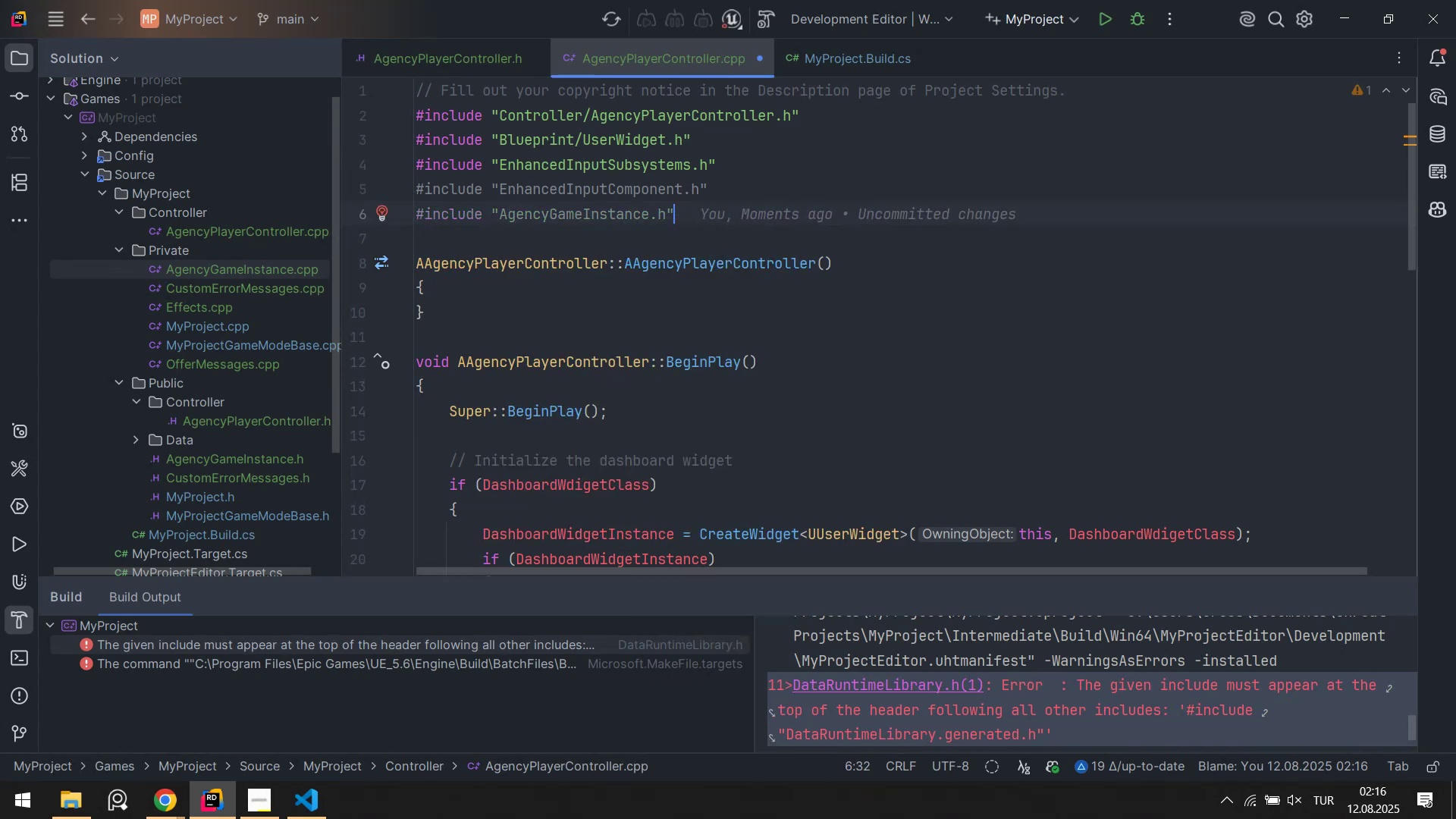 
key(Control+ControlLeft)
 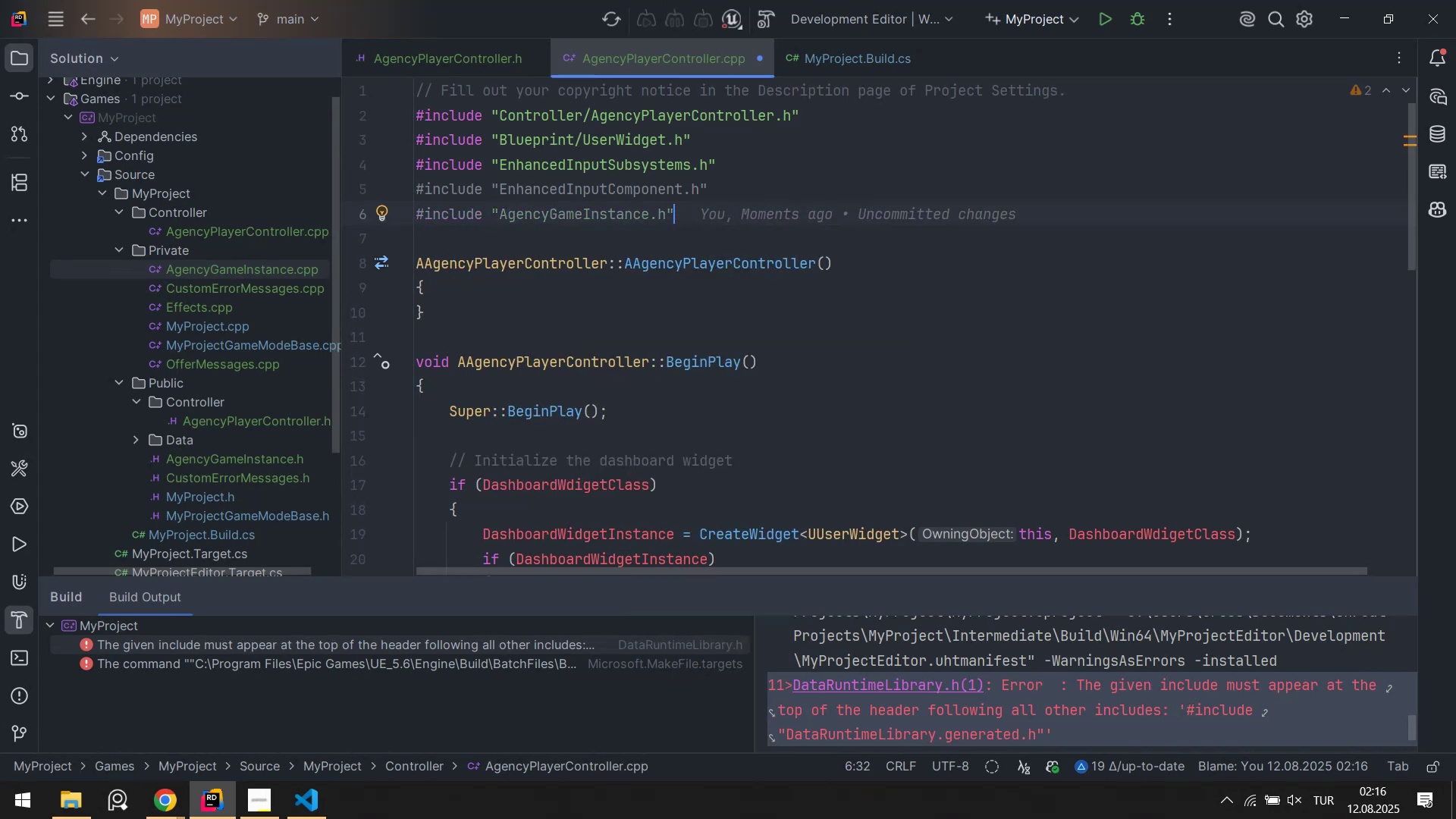 
key(Control+S)
 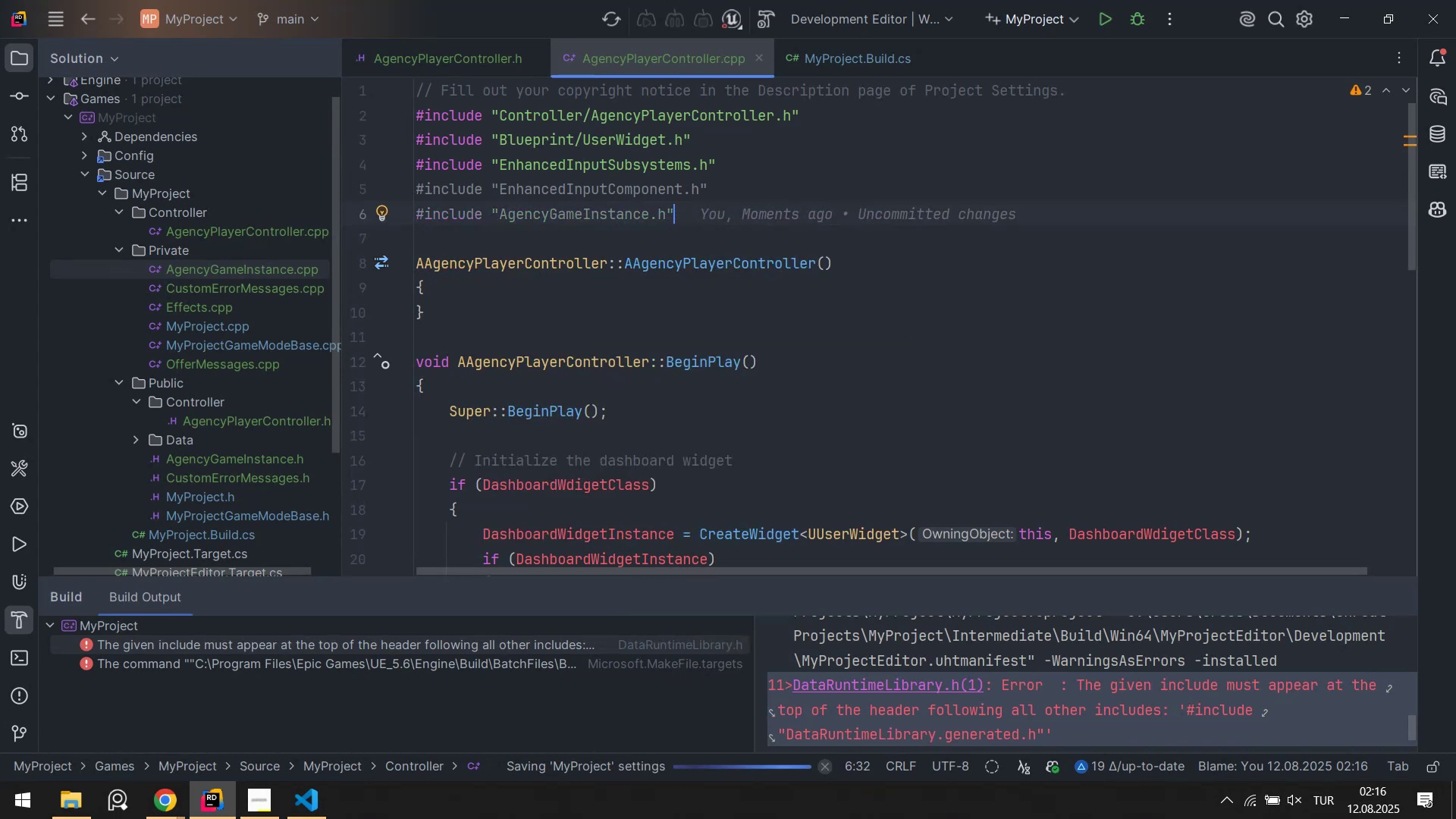 
scroll: coordinate [704, 243], scroll_direction: down, amount: 1.0
 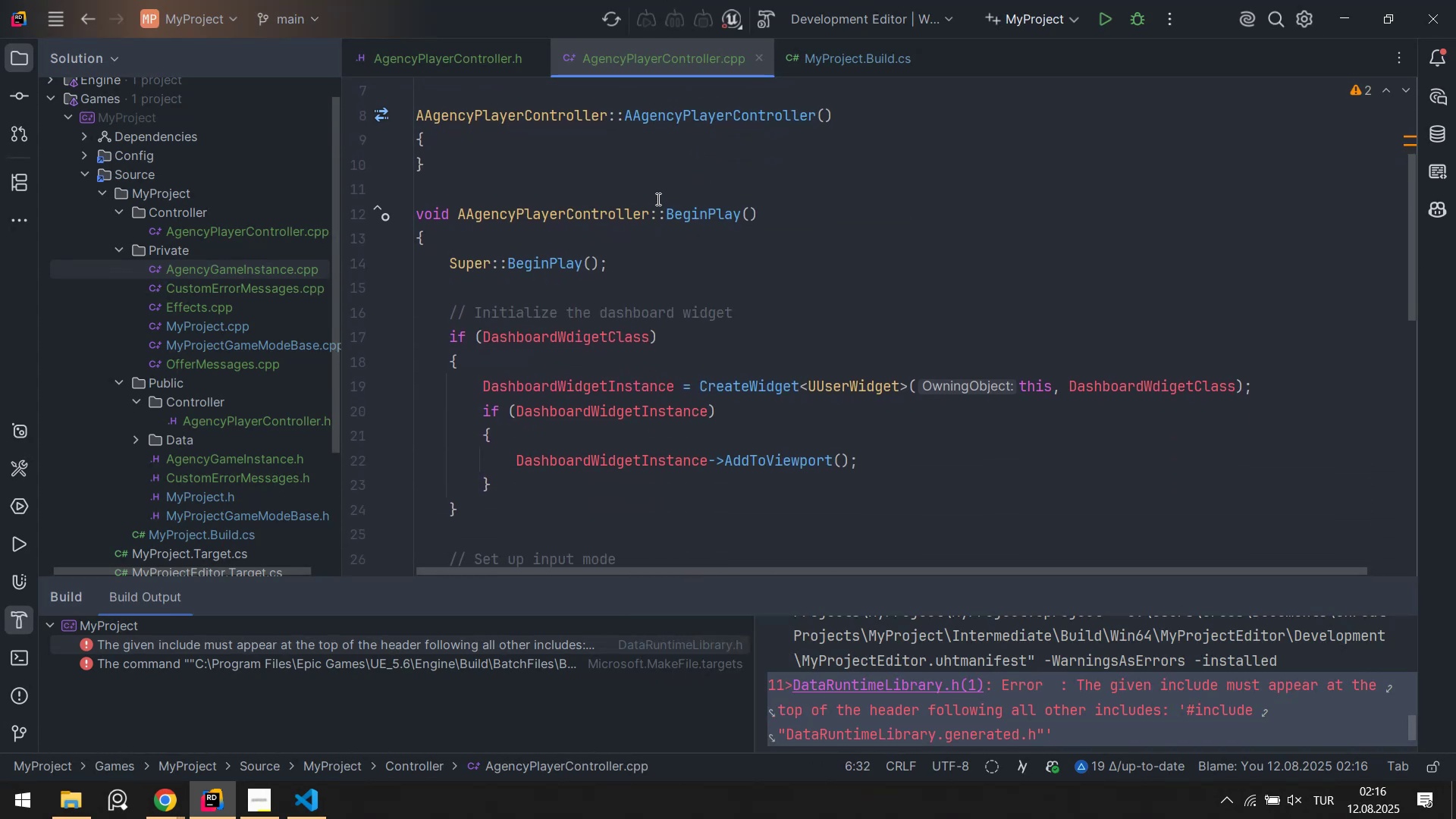 
left_click([668, 175])
 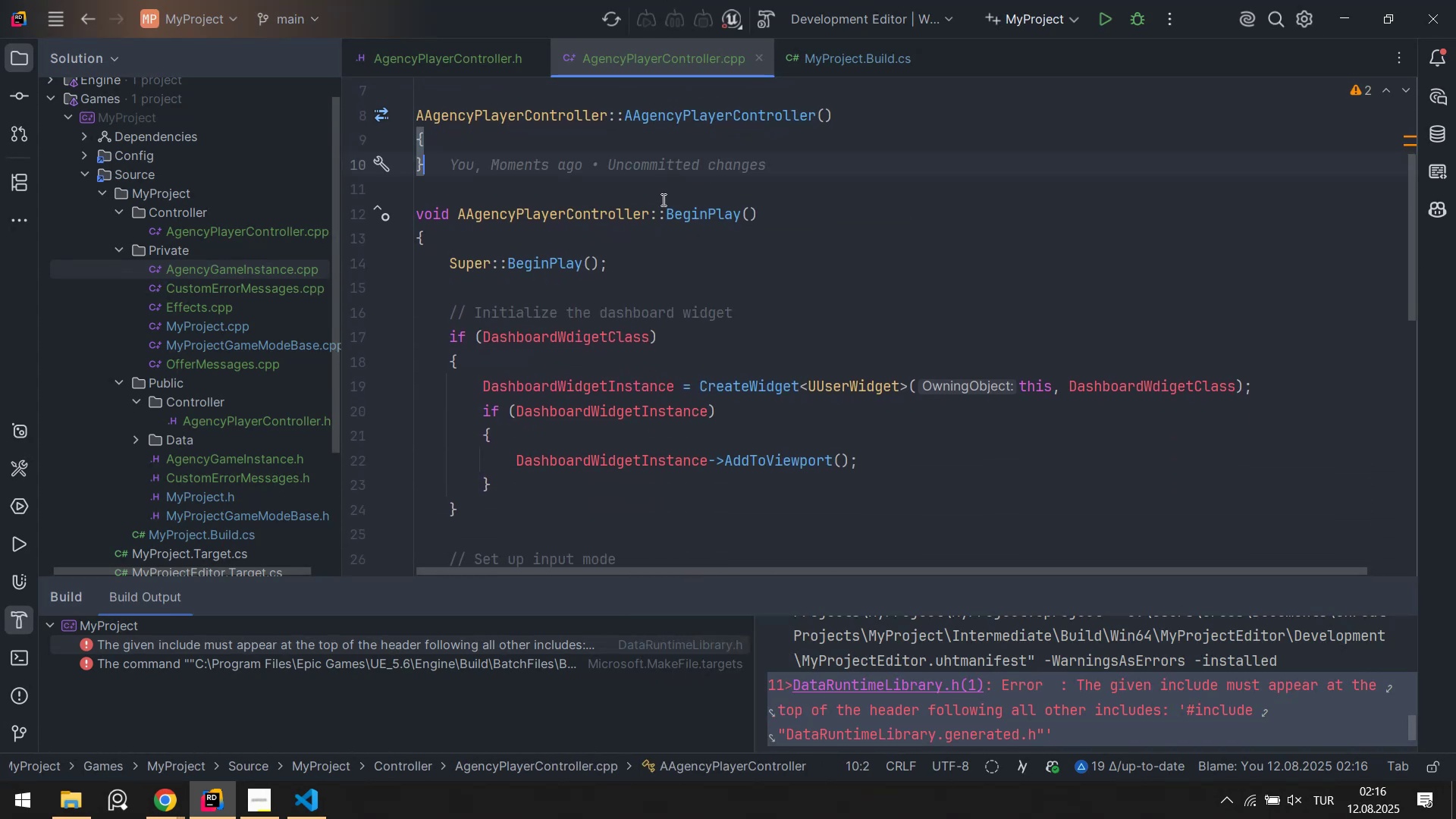 
scroll: coordinate [529, 315], scroll_direction: down, amount: 6.0
 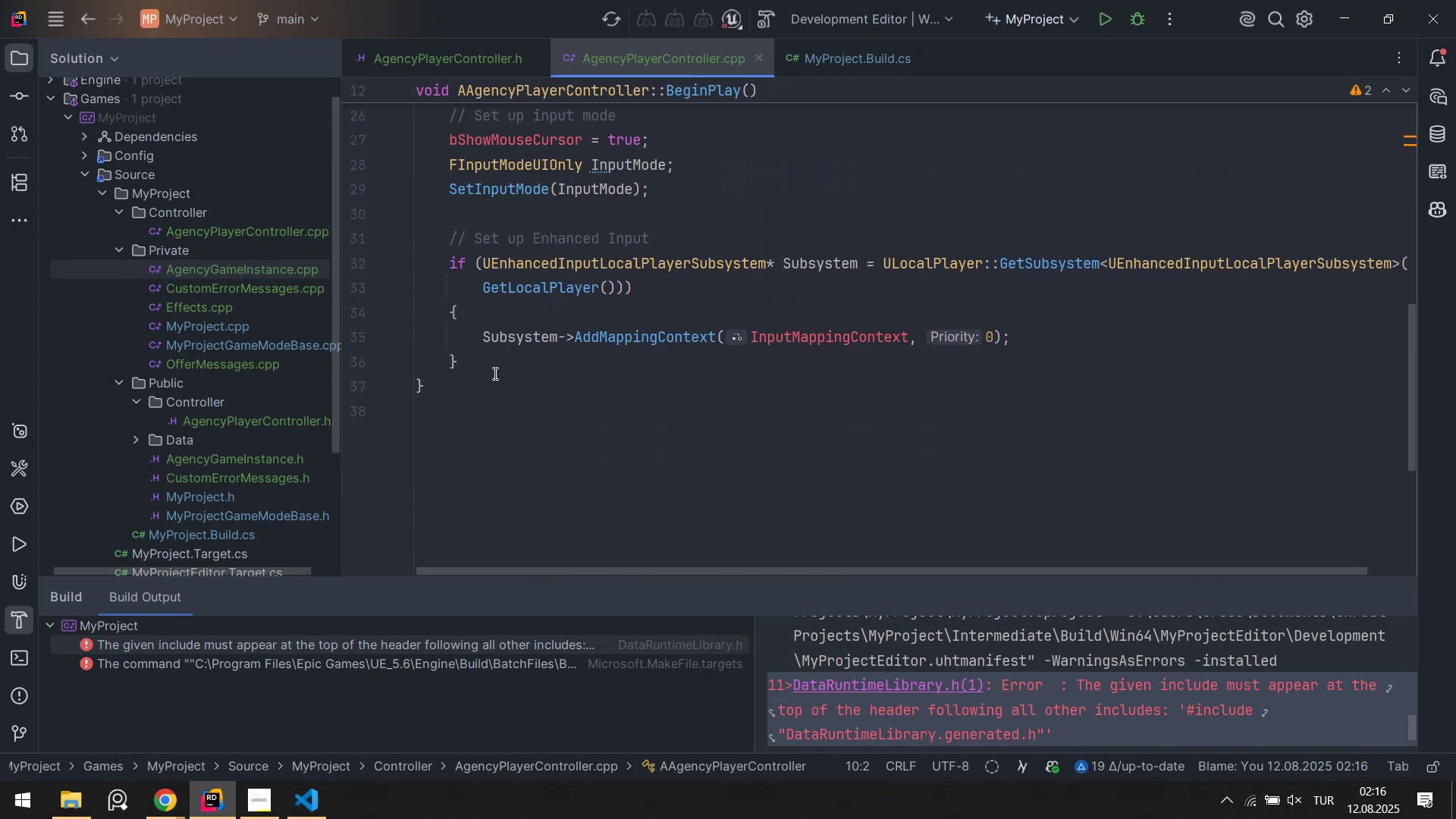 
left_click([494, 372])
 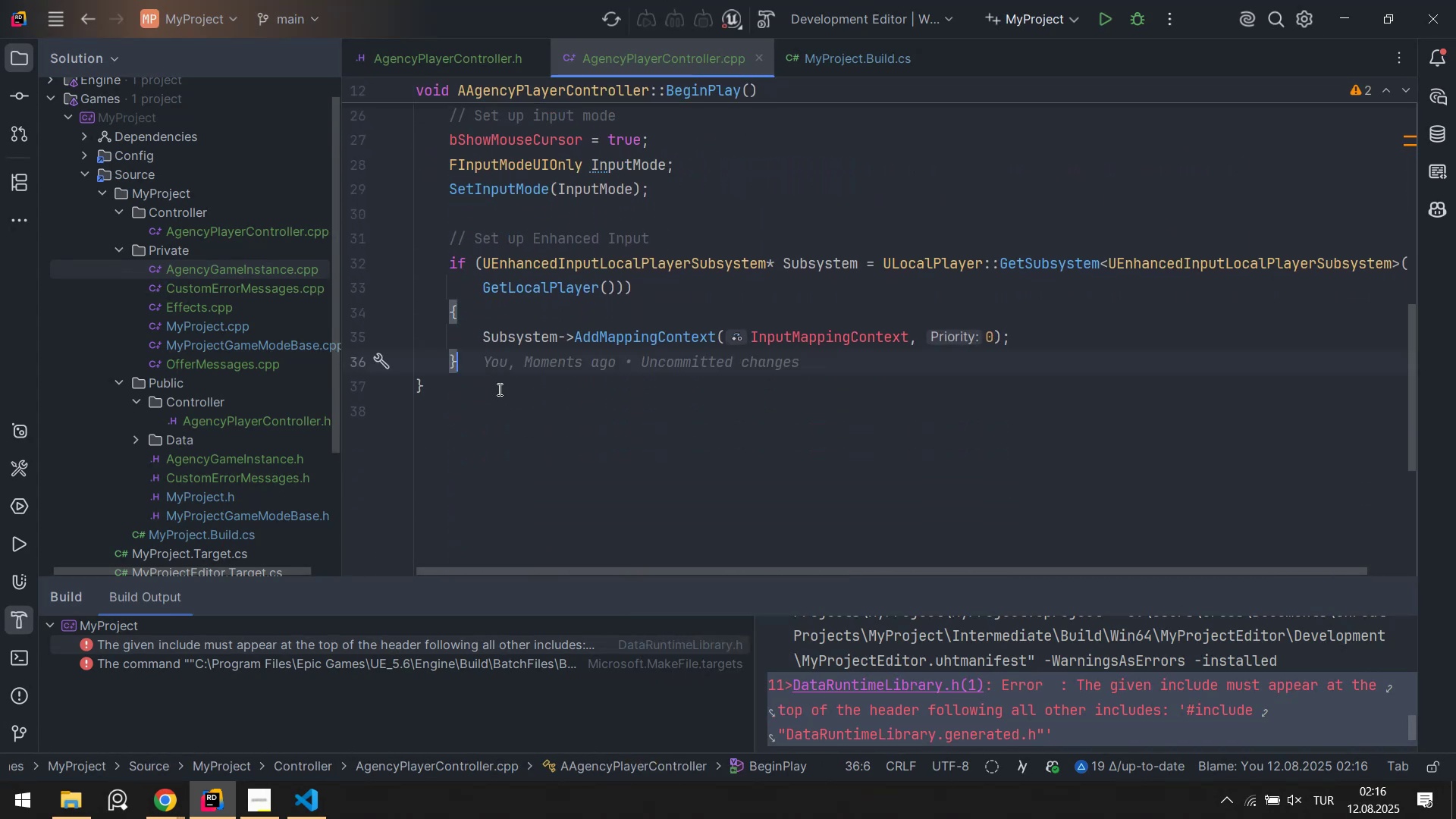 
scroll: coordinate [492, 382], scroll_direction: down, amount: 1.0
 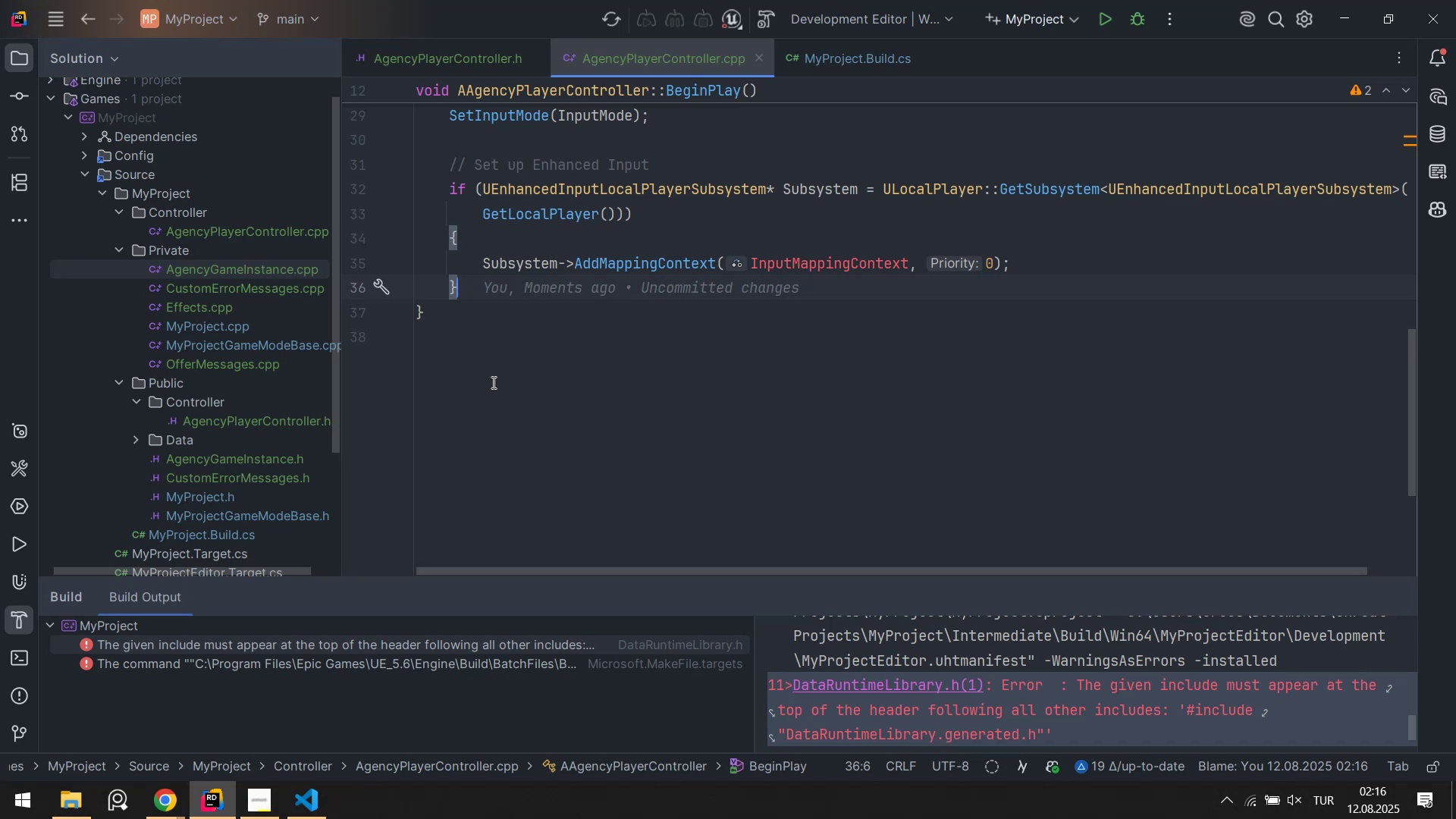 
left_click([513, 364])
 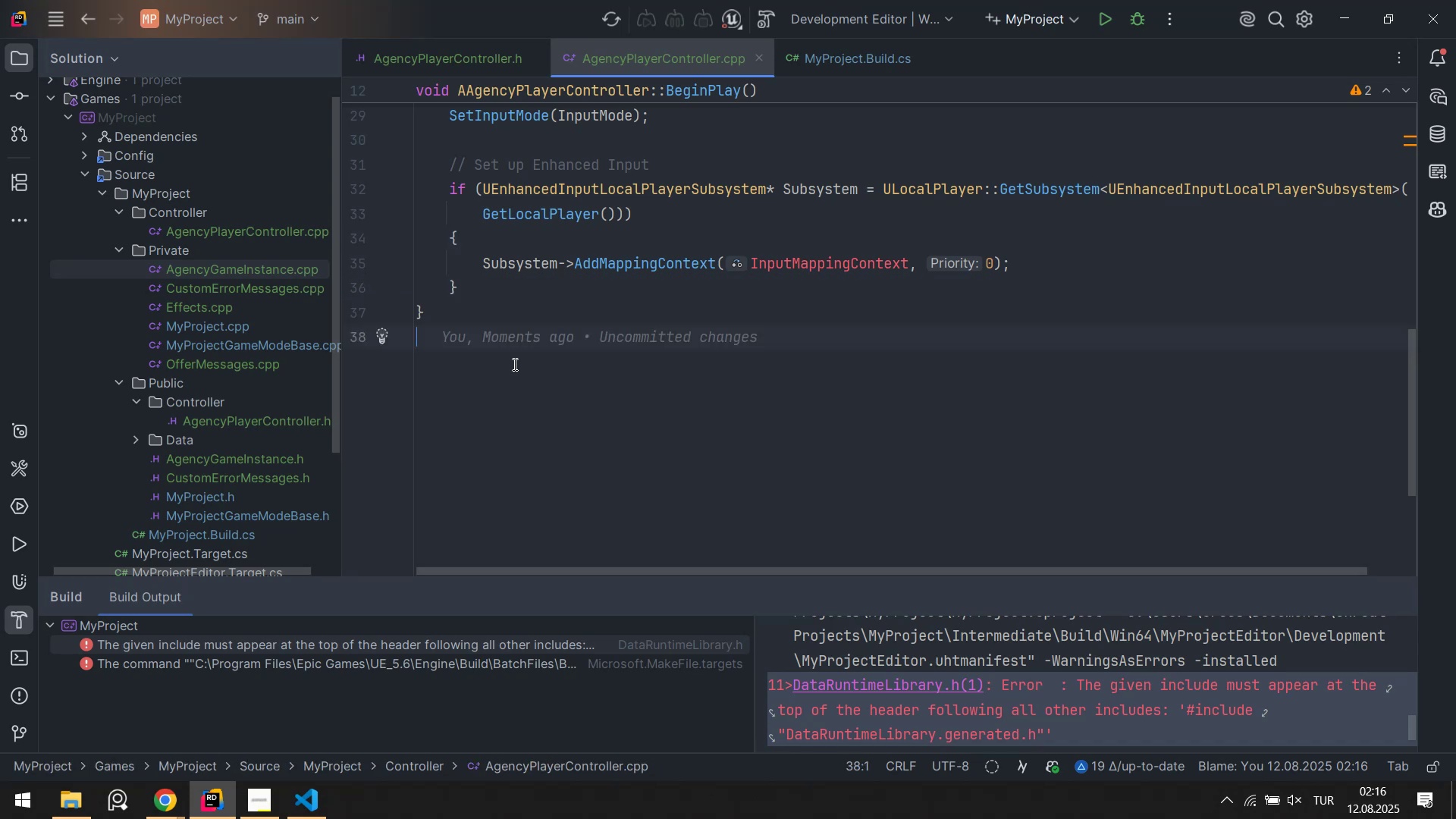 
key(Enter)
 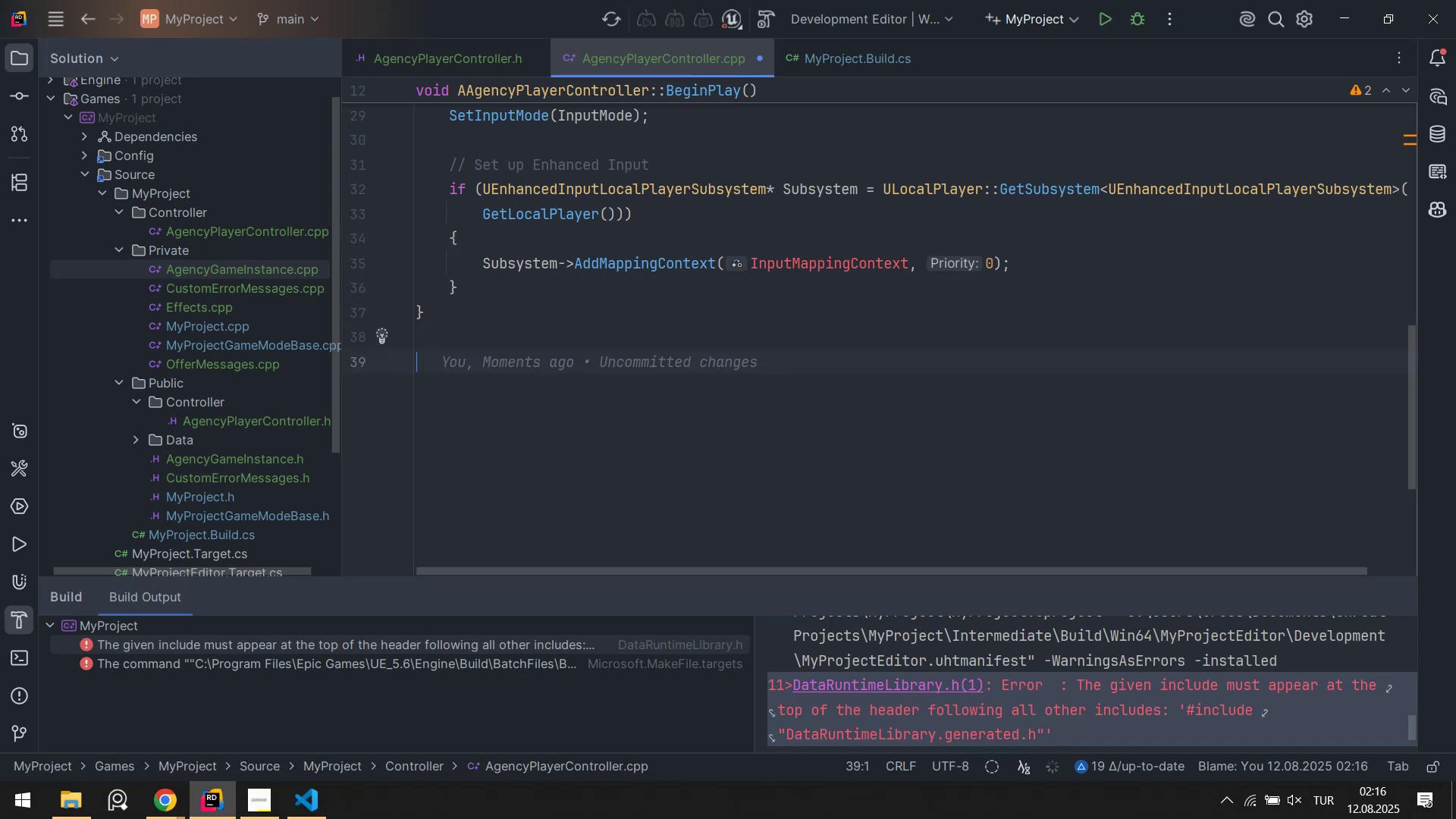 
type(VO')
key(Backspace)
key(Backspace)
key(Backspace)
type(vo'd ACretor)
 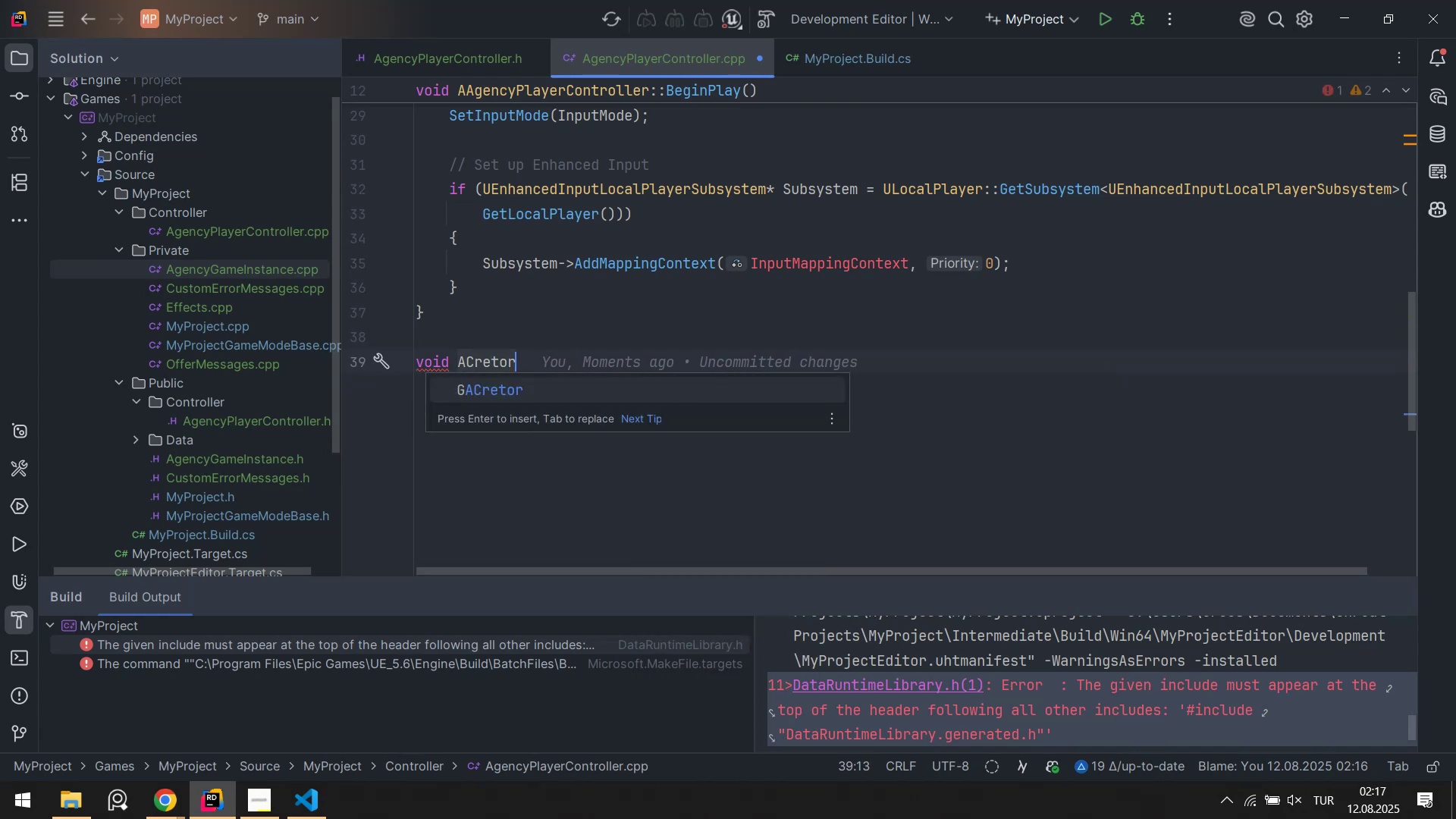 
wait(8.01)
 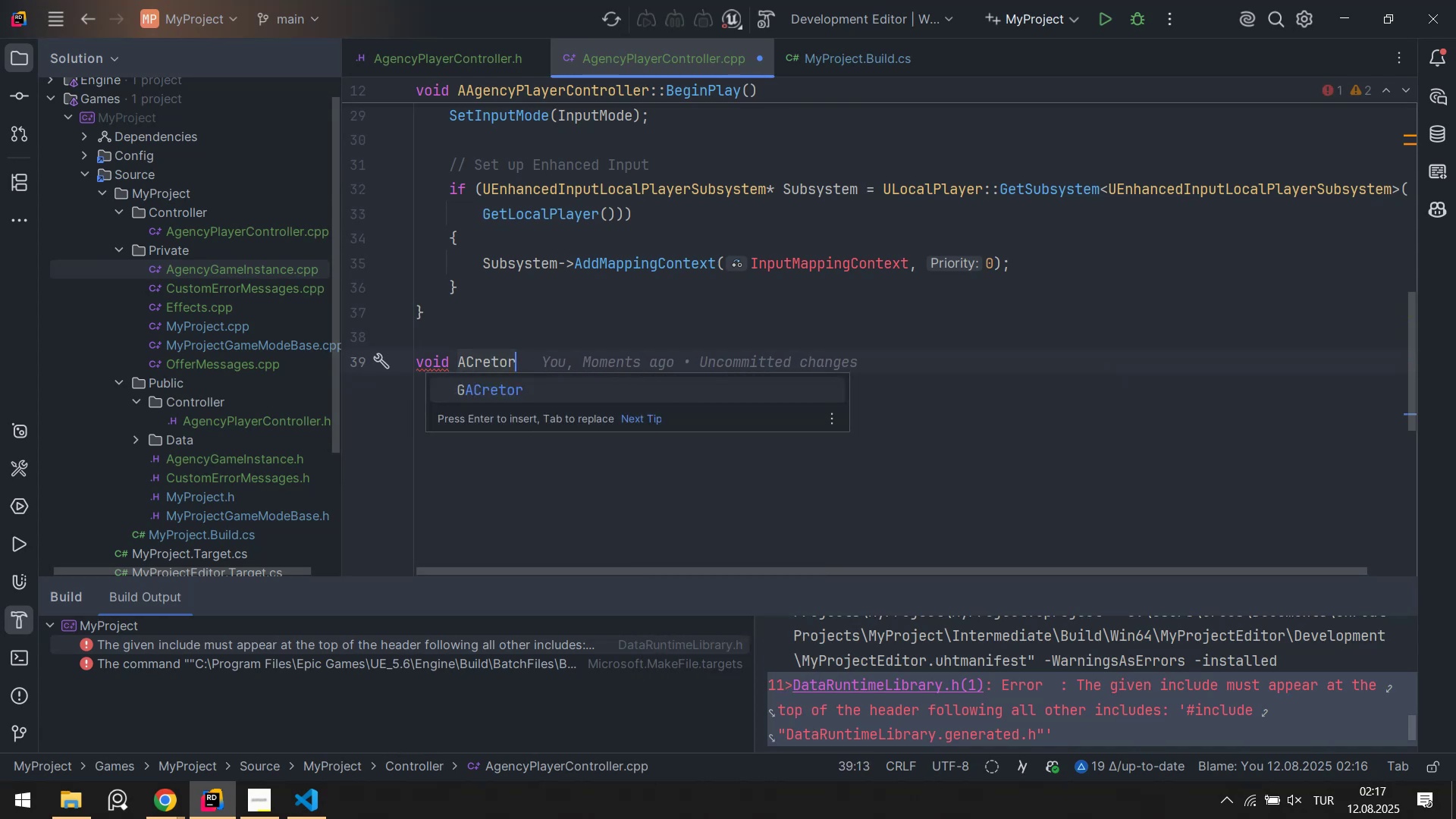 
type(Are)
key(Backspace)
key(Backspace)
key(Backspace)
key(Backspace)
key(Backspace)
key(Backspace)
type(pLA)
key(Backspace)
key(Backspace)
key(Backspace)
 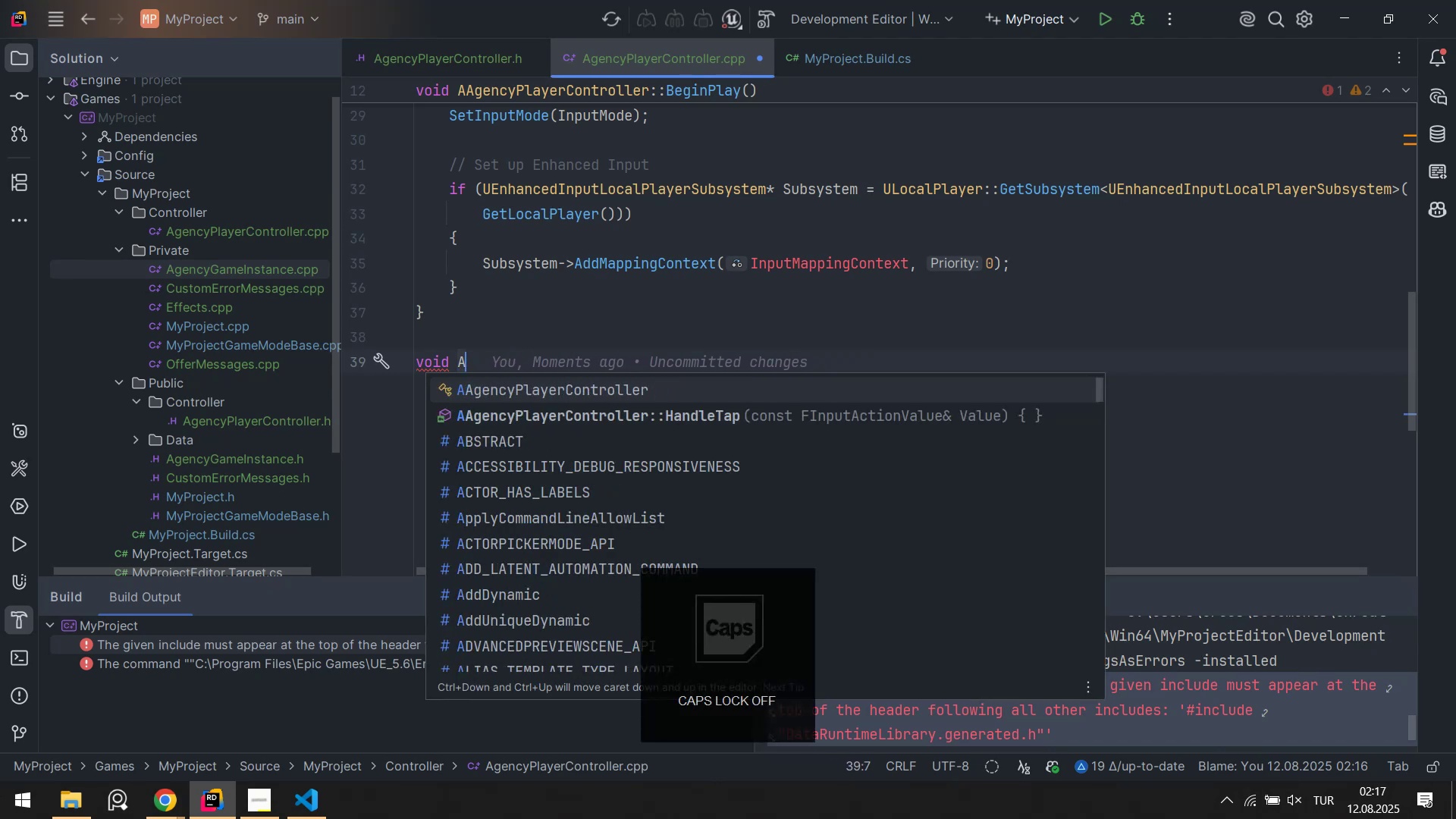 
key(ArrowDown)
 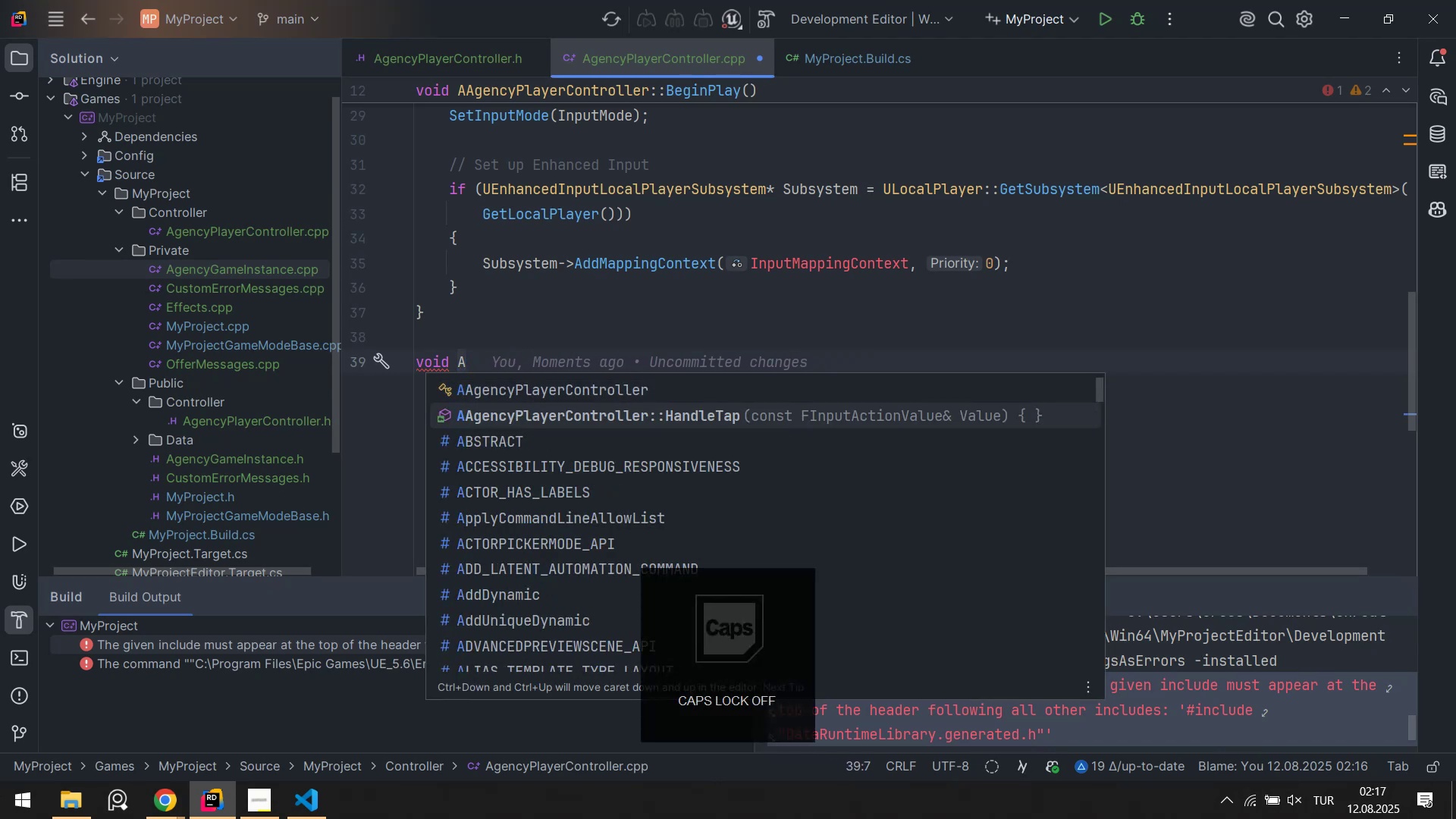 
key(Enter)
 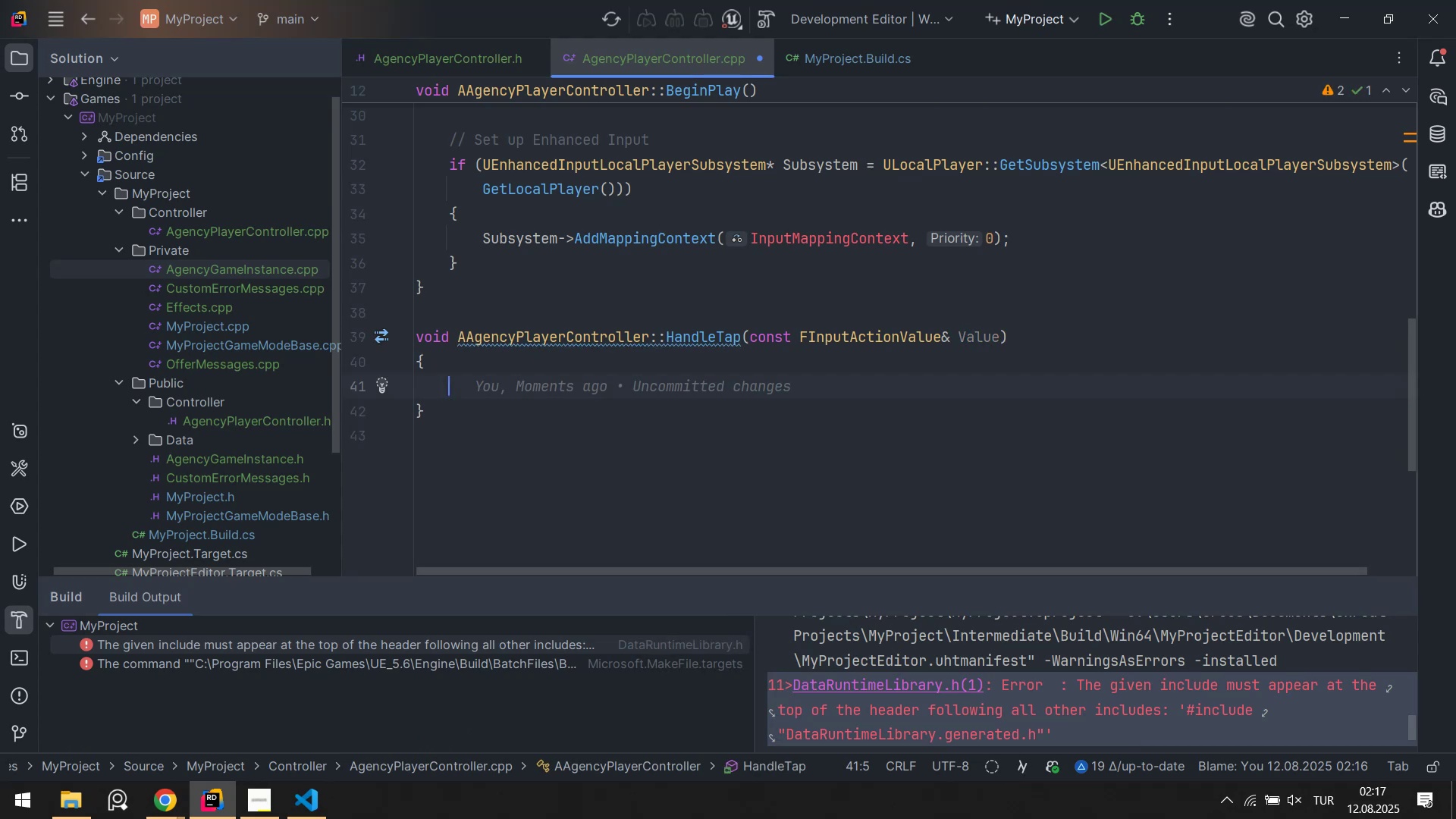 
wait(7.63)
 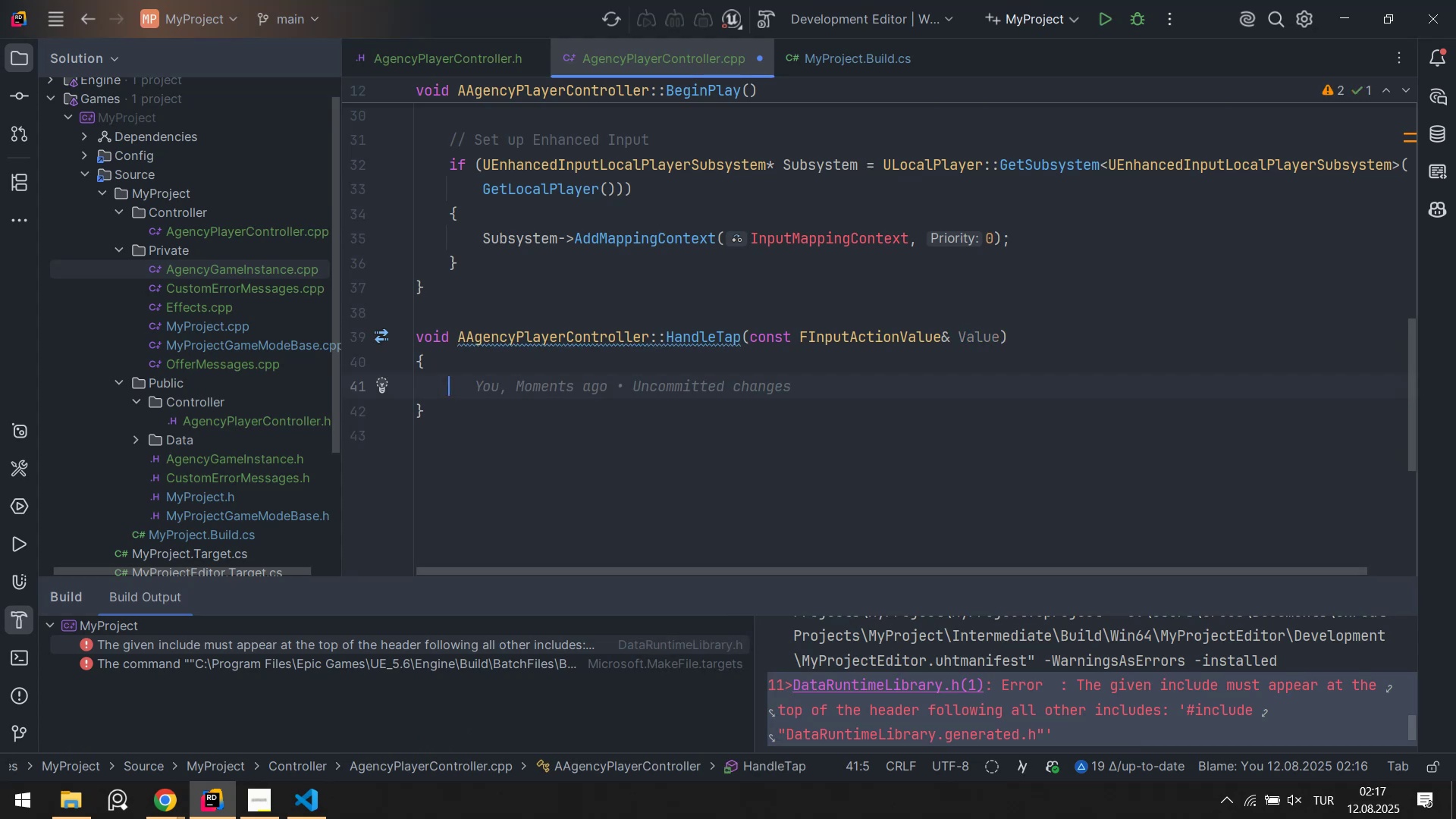 
key(ArrowUp)
 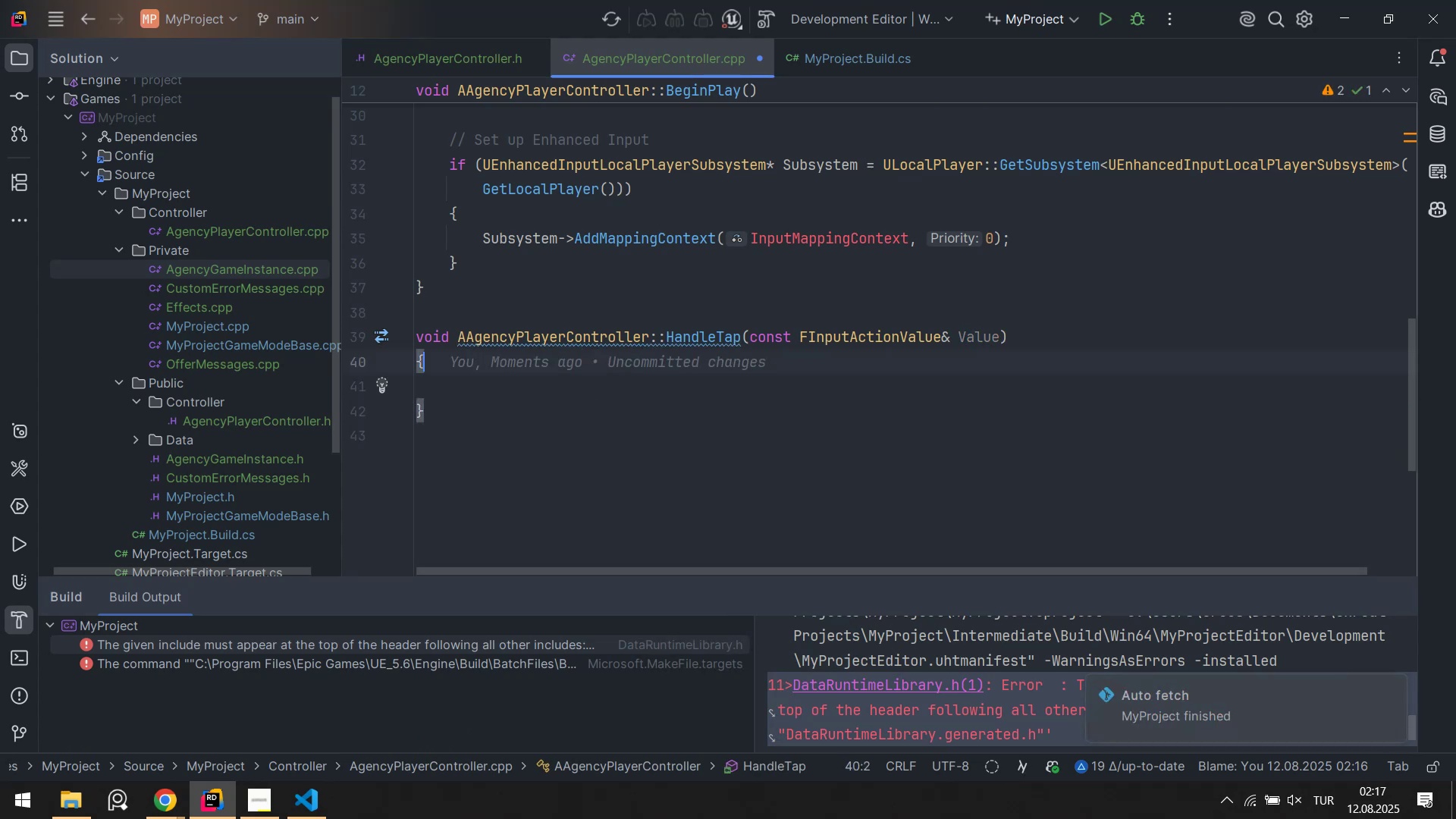 
key(ArrowUp)
 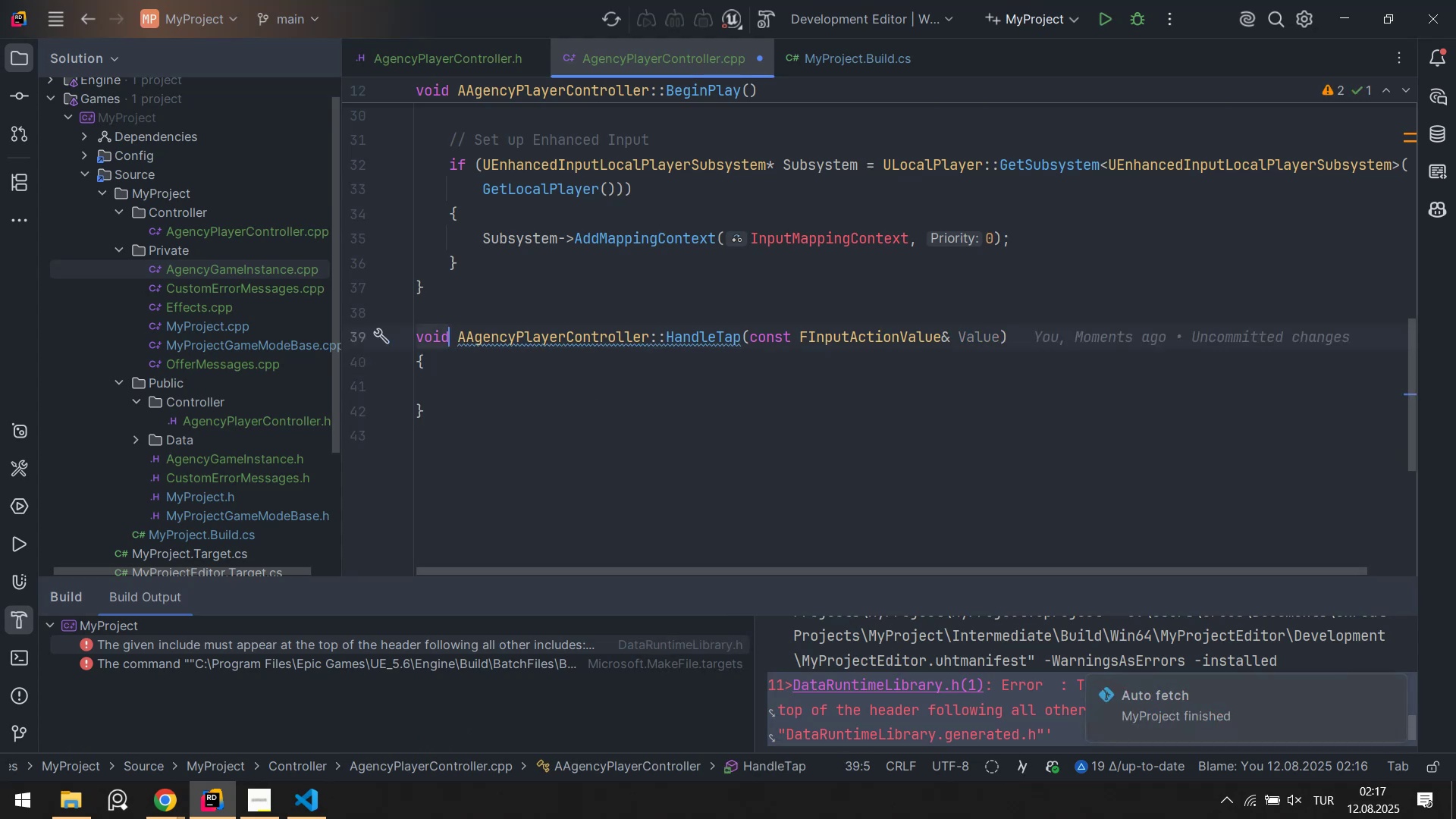 
key(ArrowUp)
 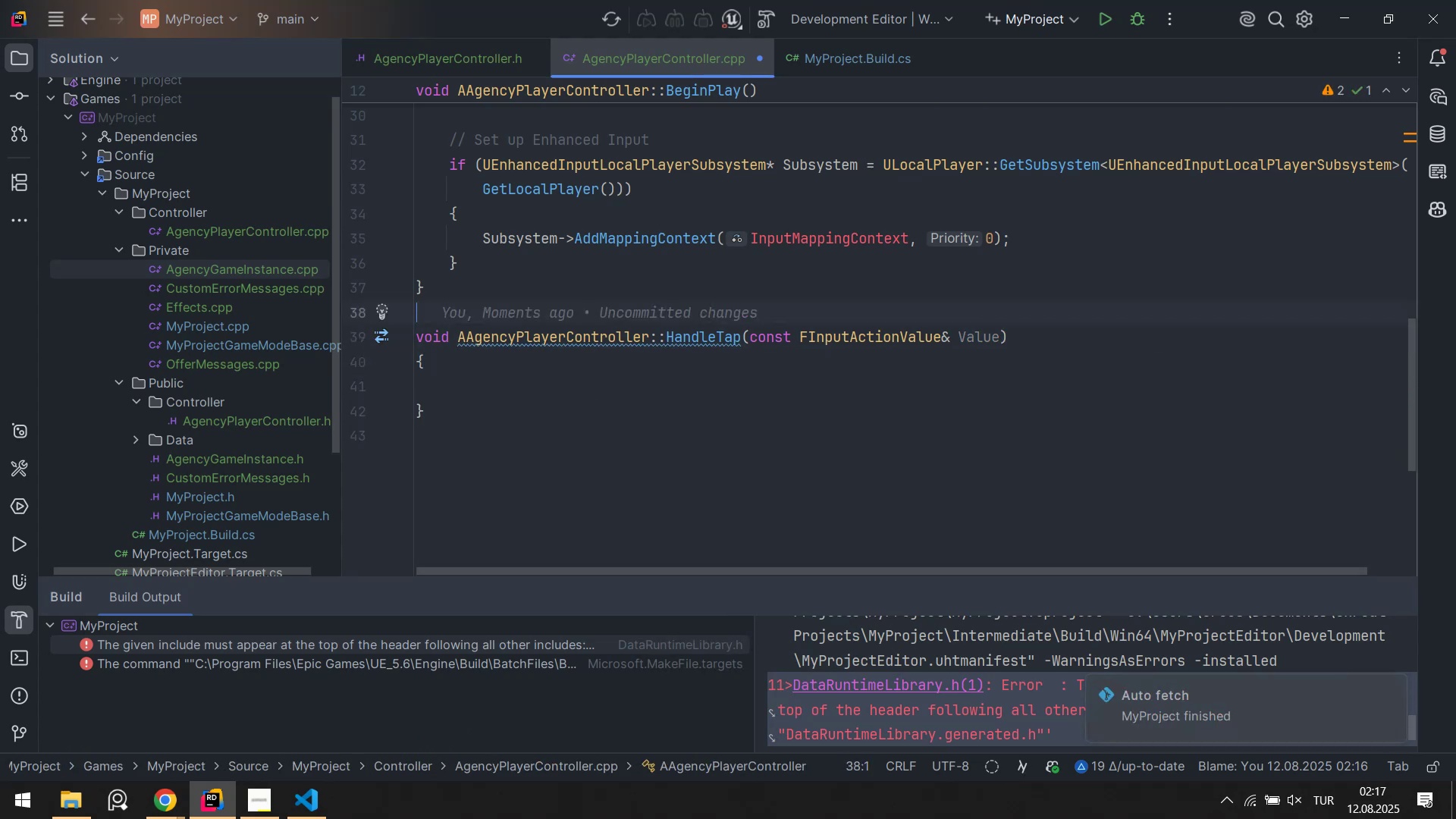 
key(Enter)
 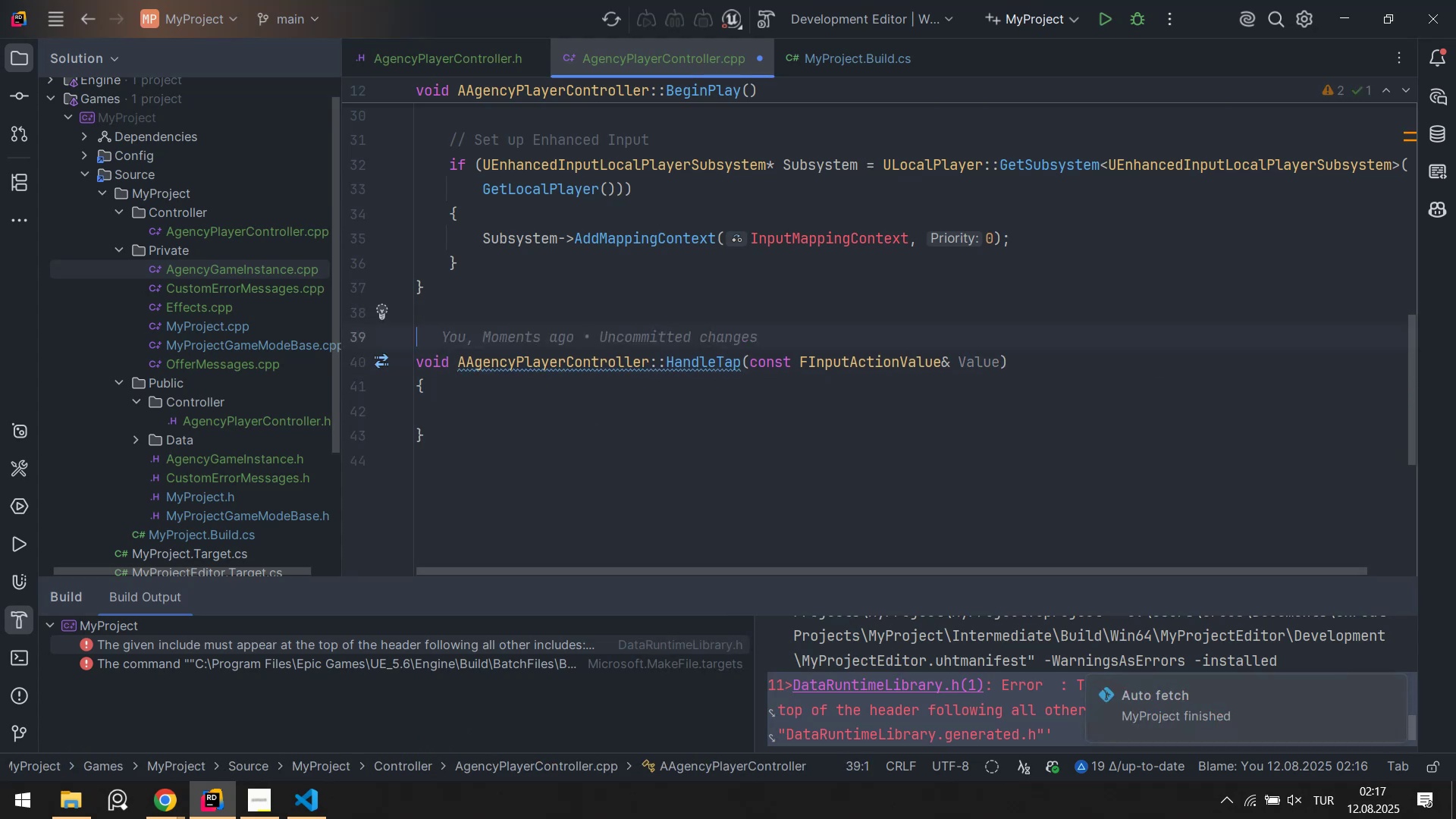 
key(Enter)
 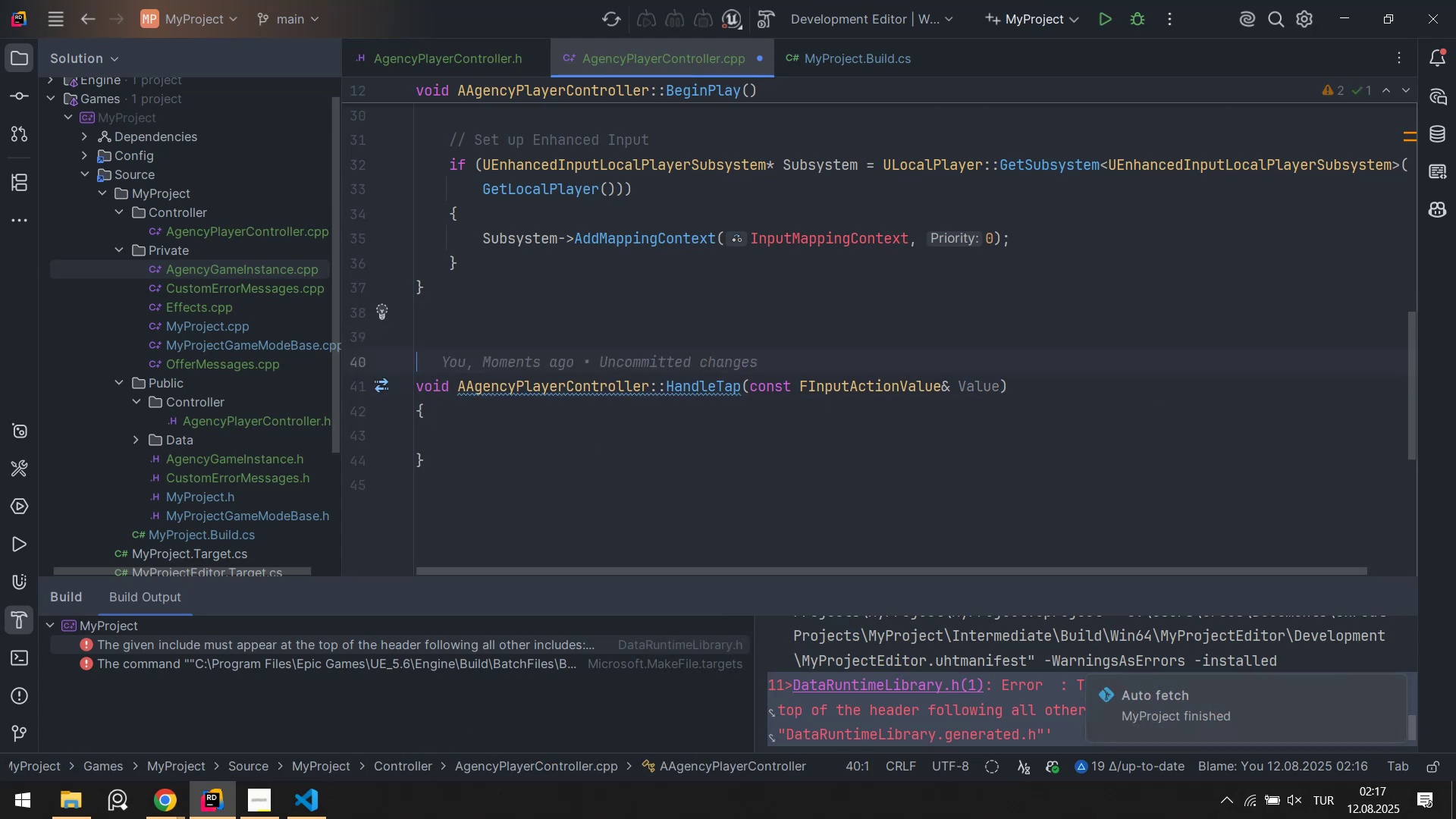 
key(ArrowUp)
 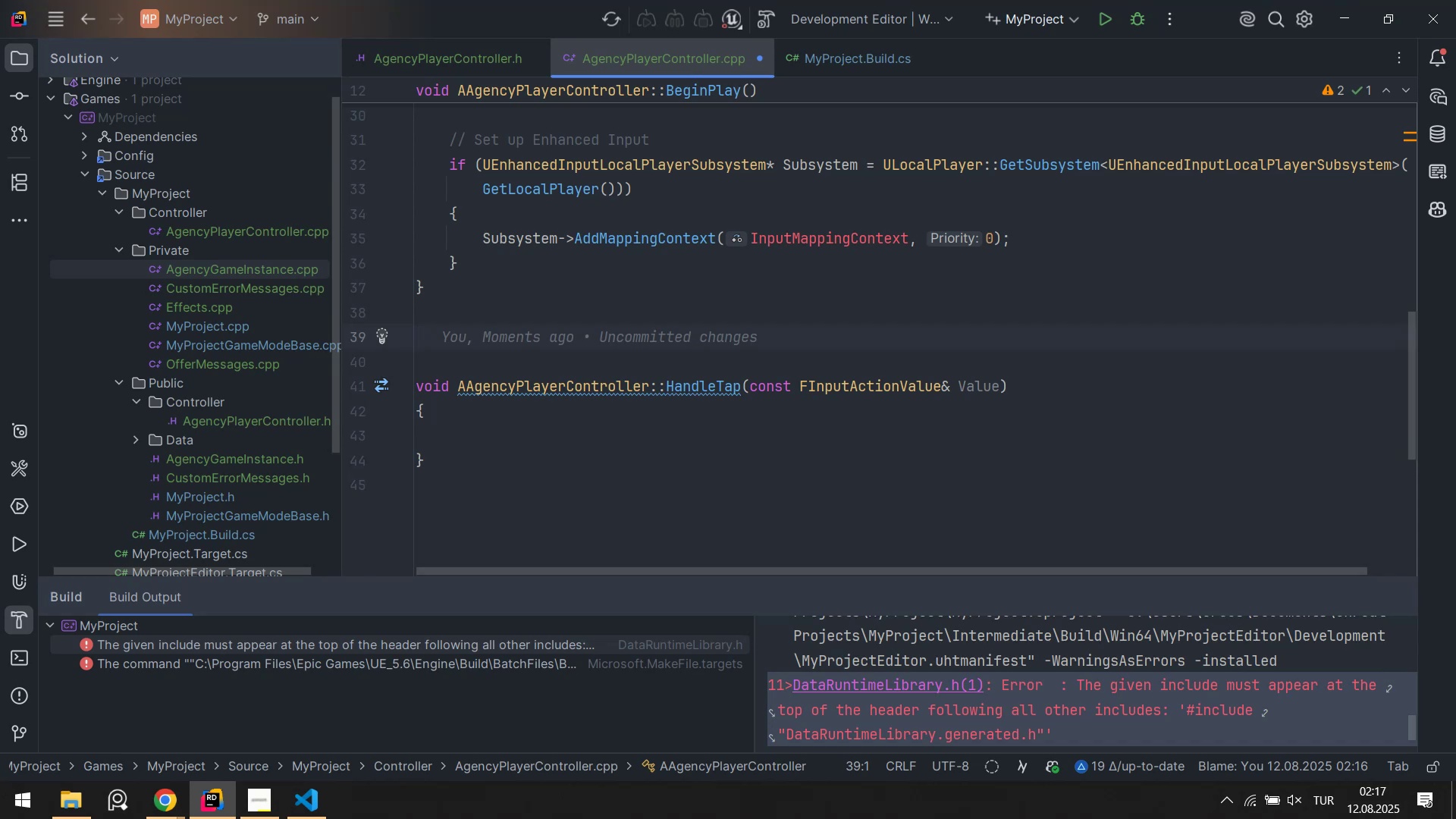 
wait(18.08)
 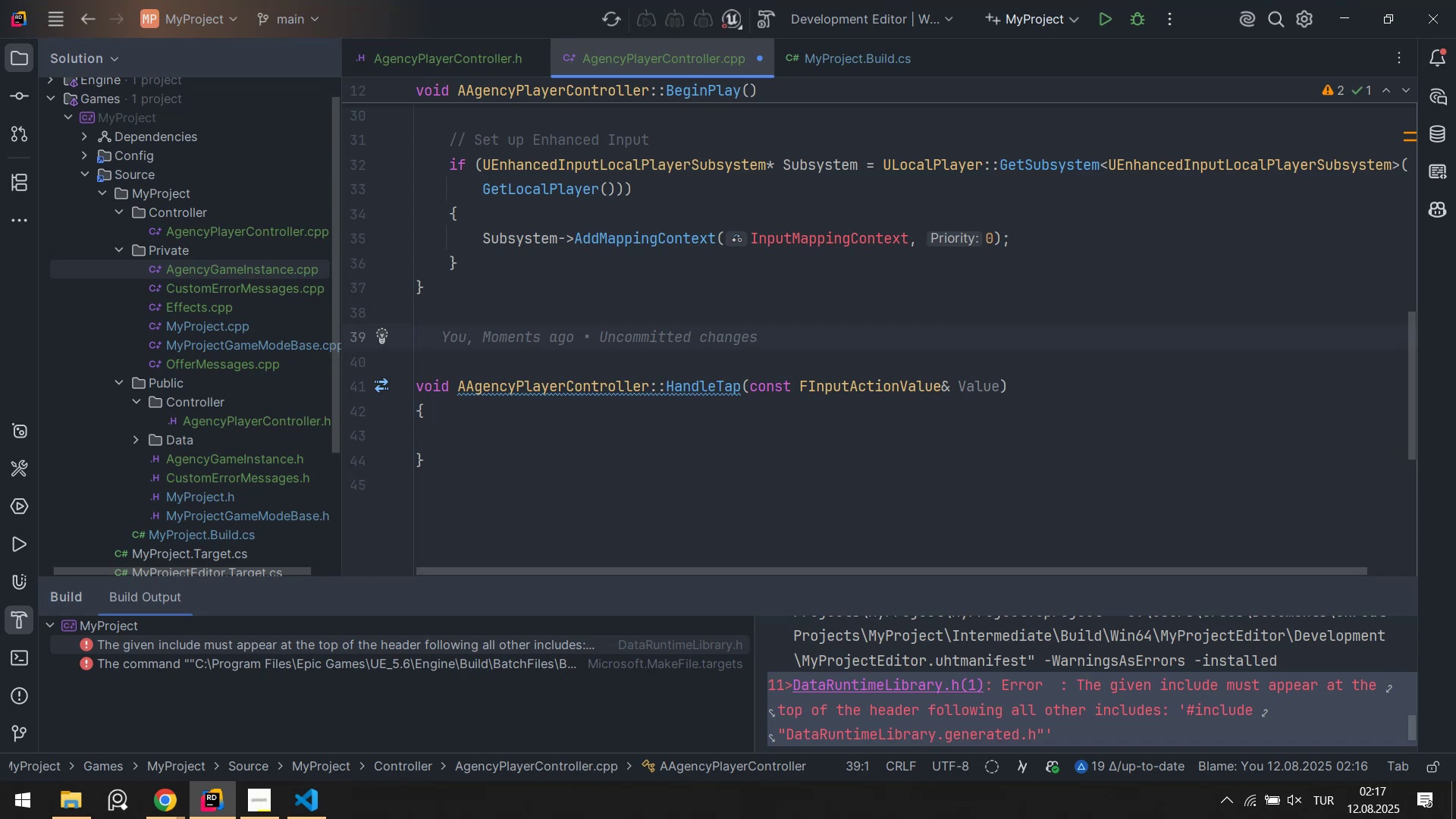 
left_click([839, 59])
 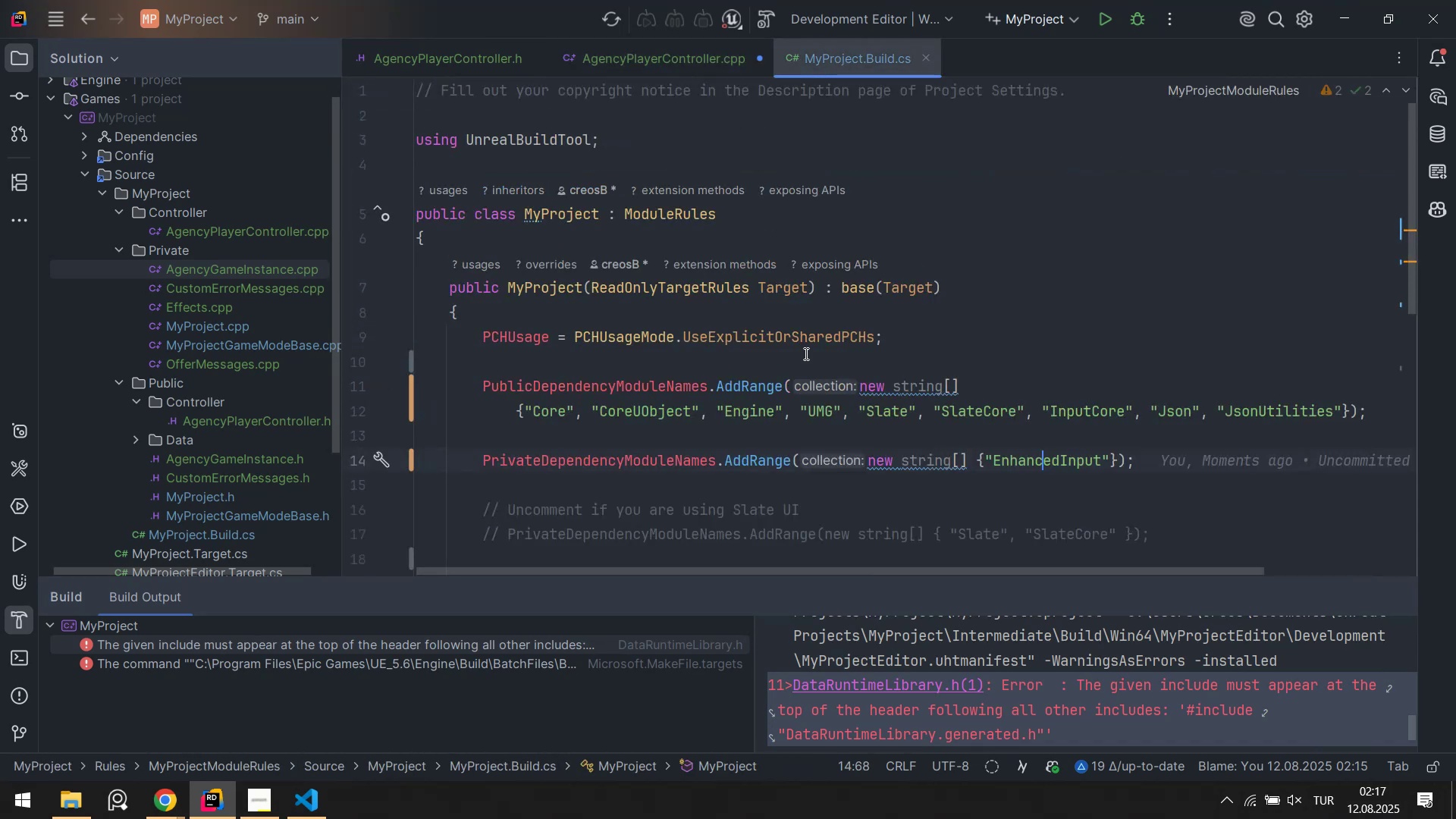 
scroll: coordinate [802, 447], scroll_direction: down, amount: 4.0
 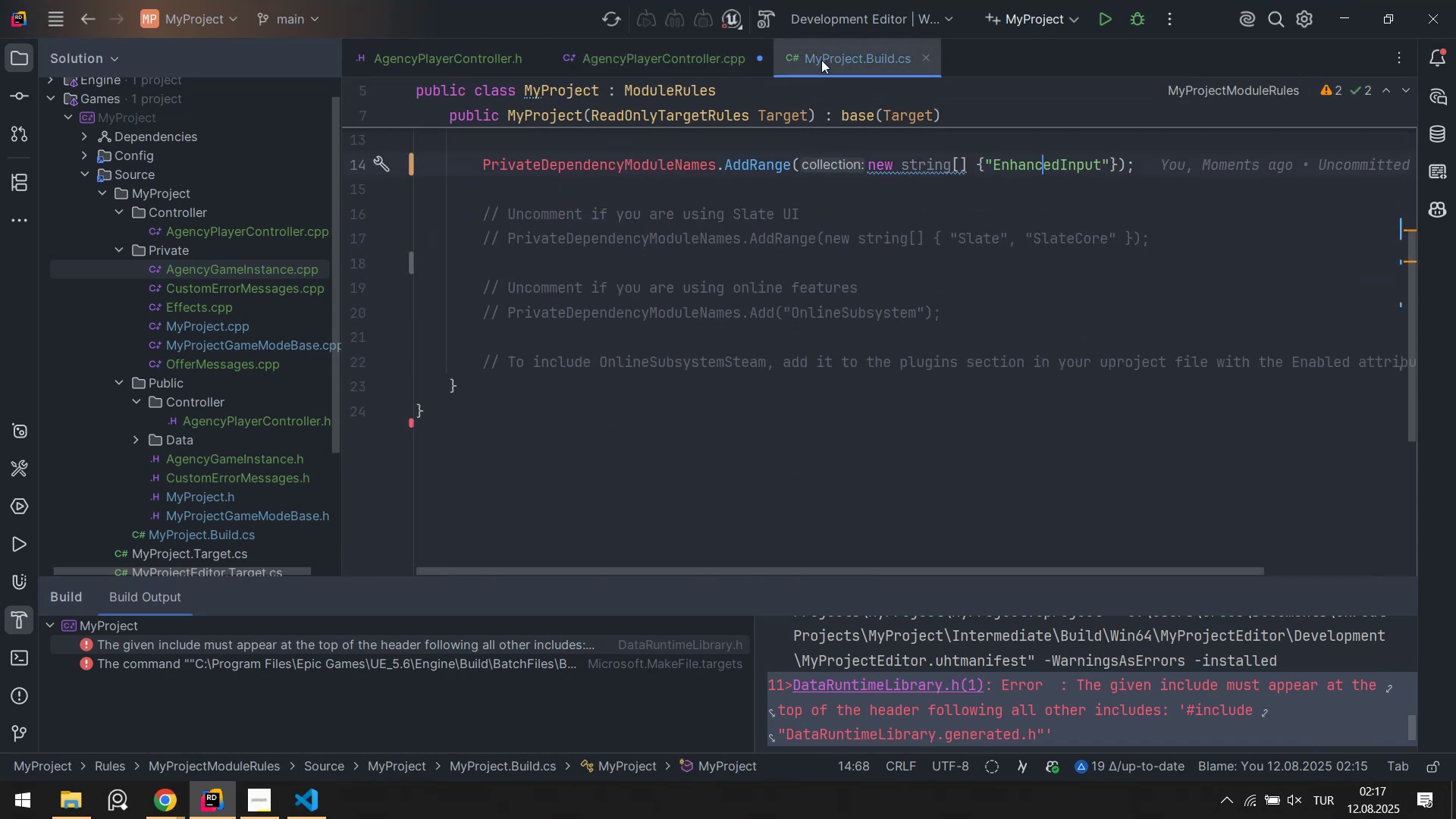 
middle_click([835, 53])
 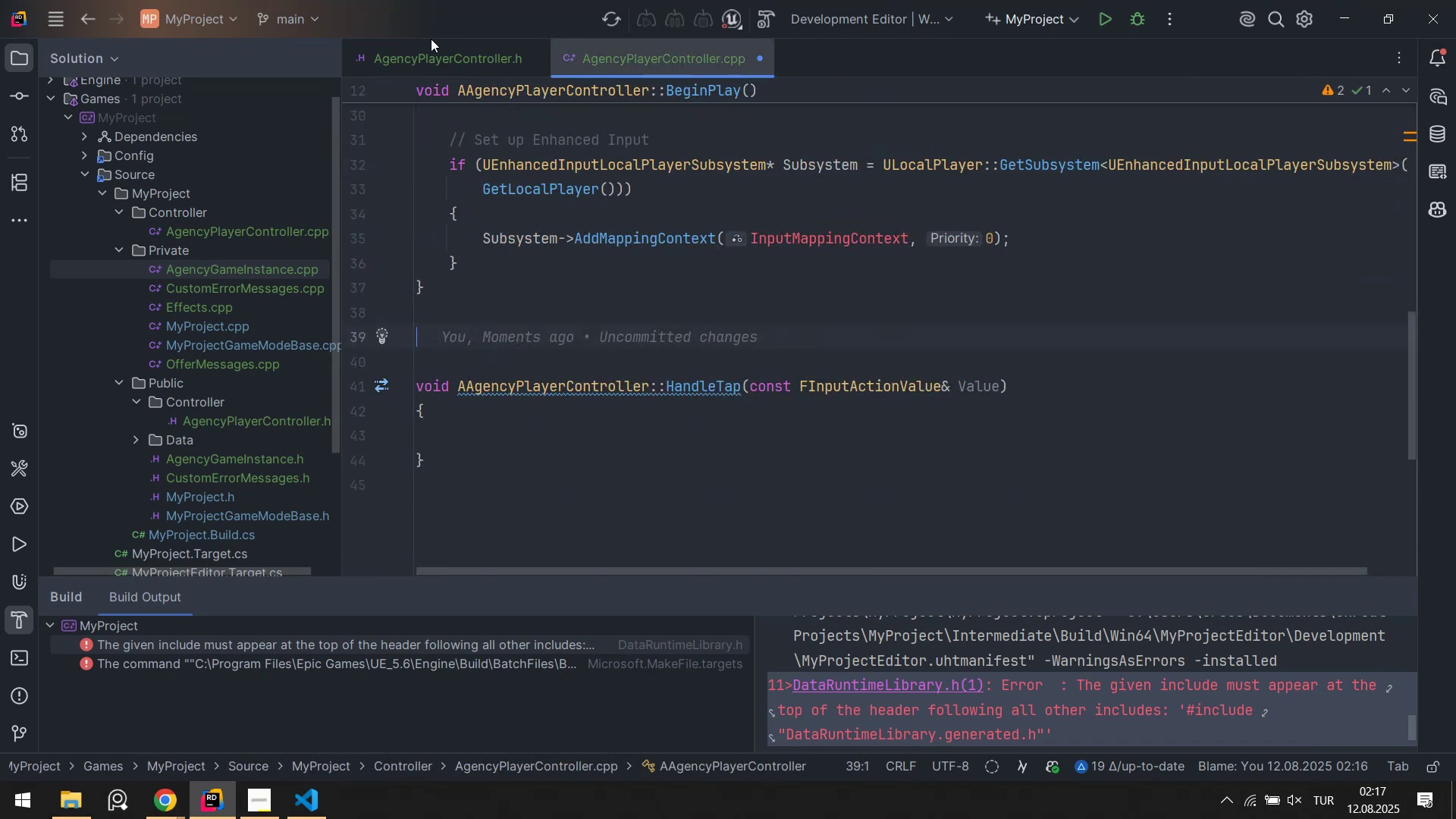 
left_click([435, 52])
 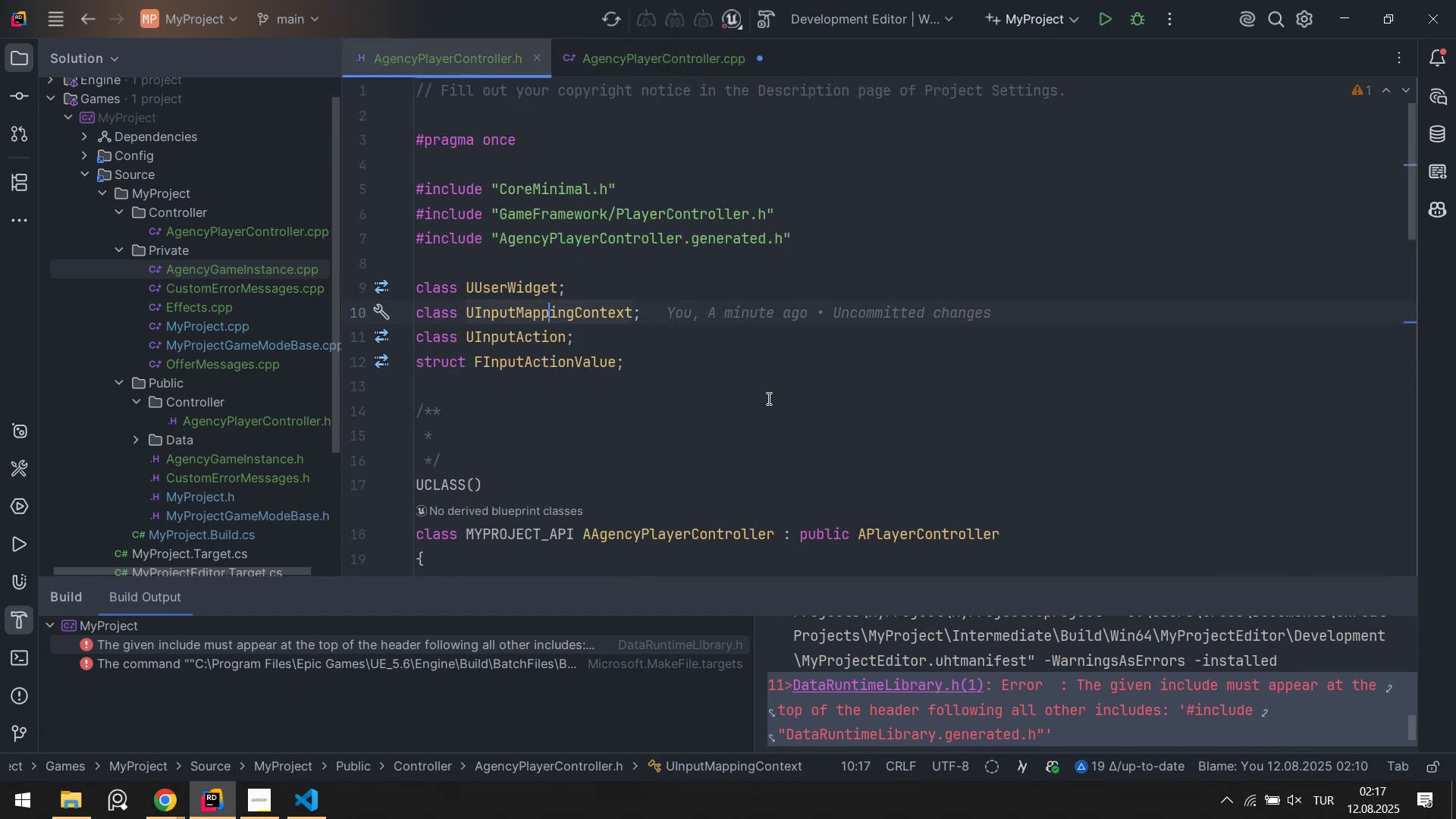 
scroll: coordinate [667, 467], scroll_direction: down, amount: 9.0
 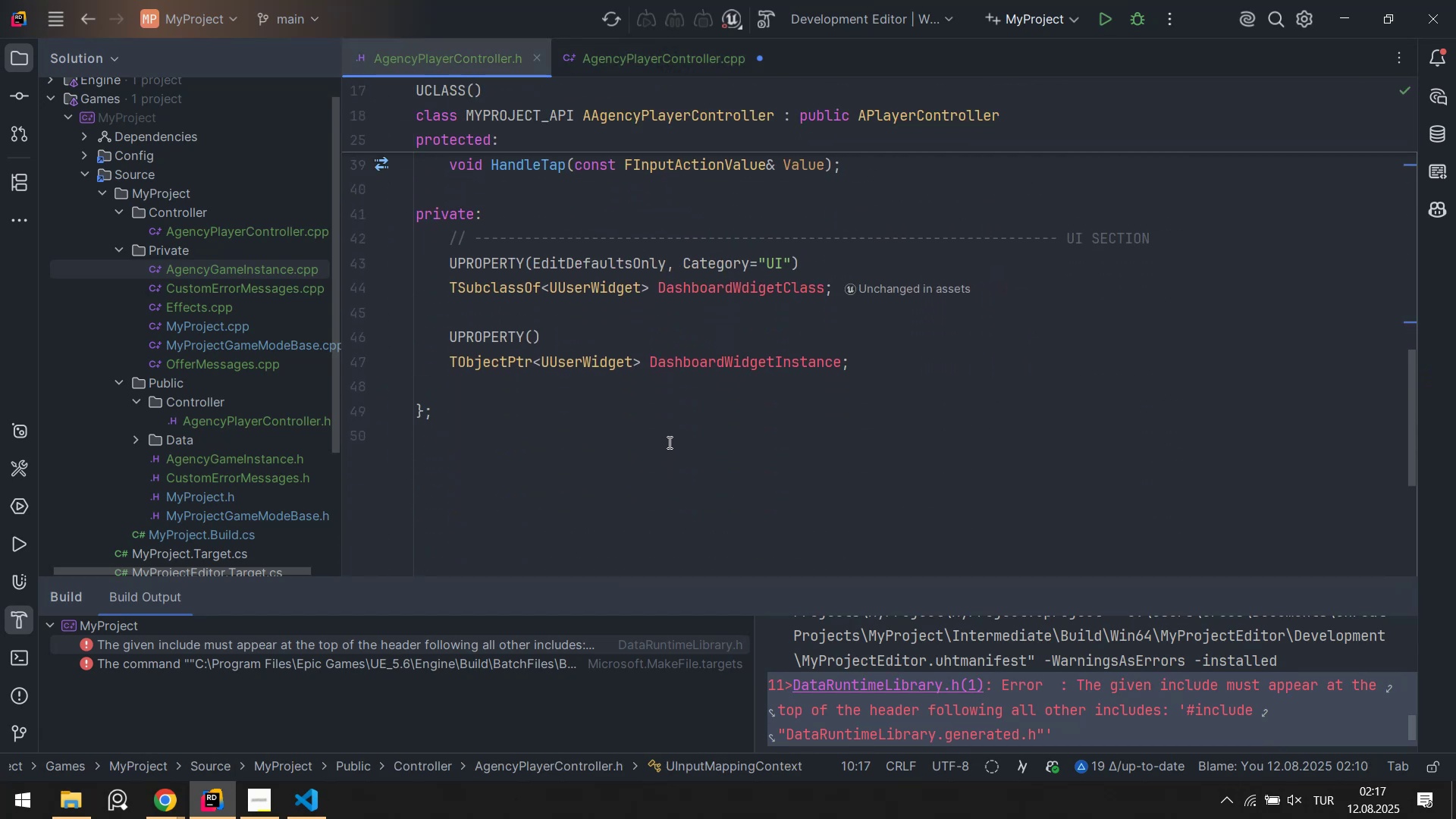 
scroll: coordinate [683, 456], scroll_direction: up, amount: 3.0
 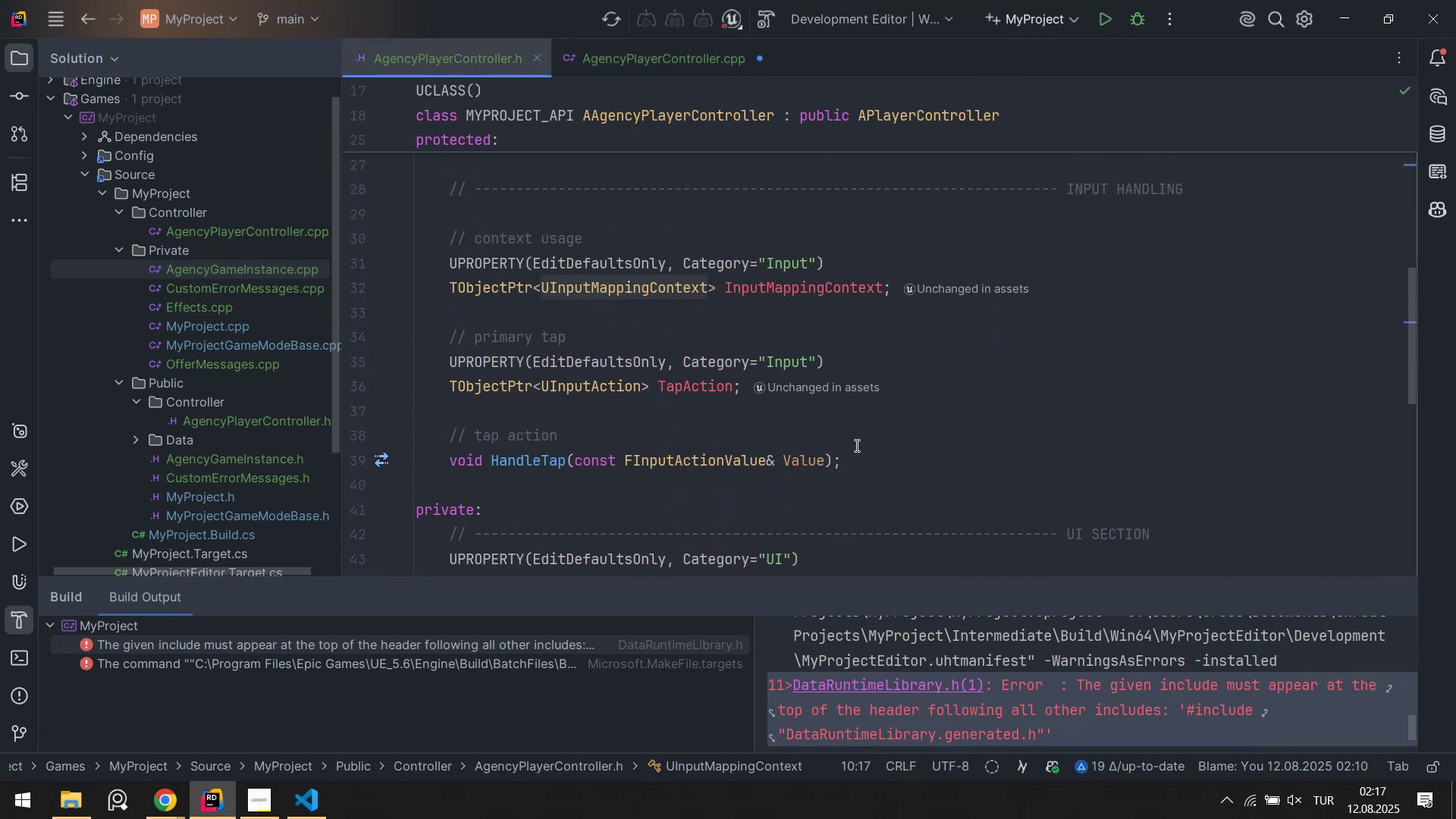 
left_click([873, 452])
 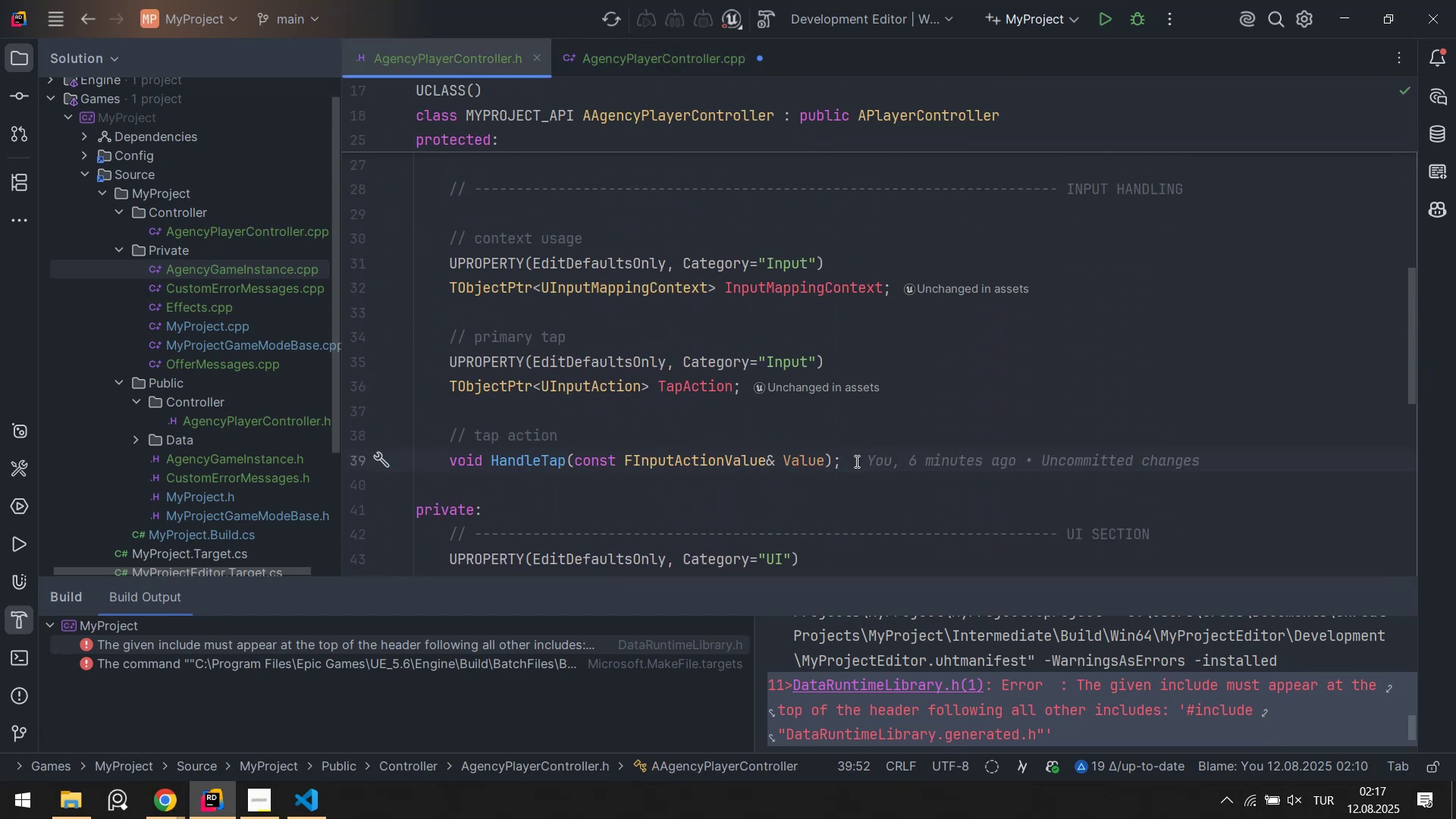 
scroll: coordinate [704, 393], scroll_direction: none, amount: 0.0
 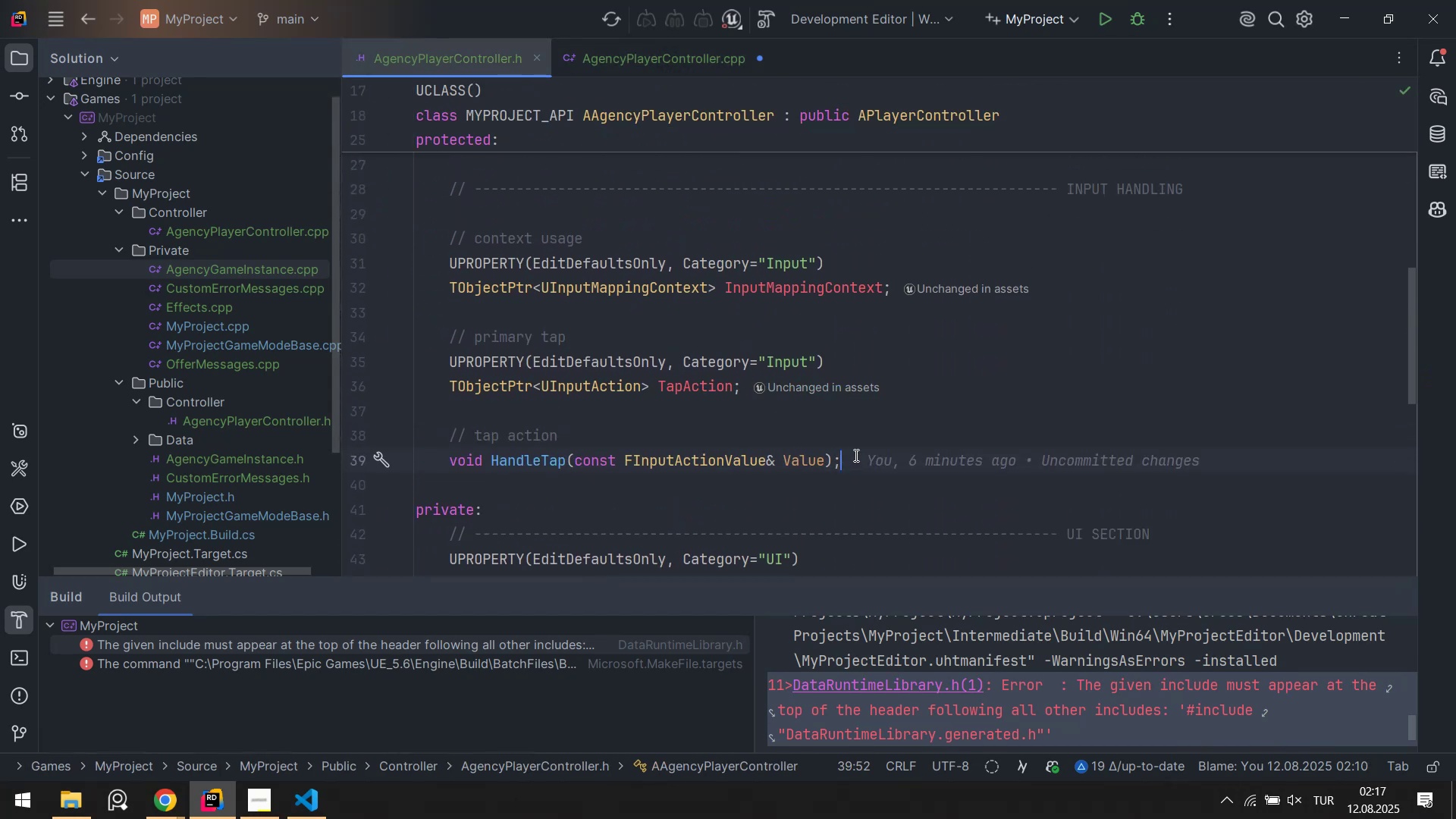 
scroll: coordinate [461, 284], scroll_direction: up, amount: 2.0
 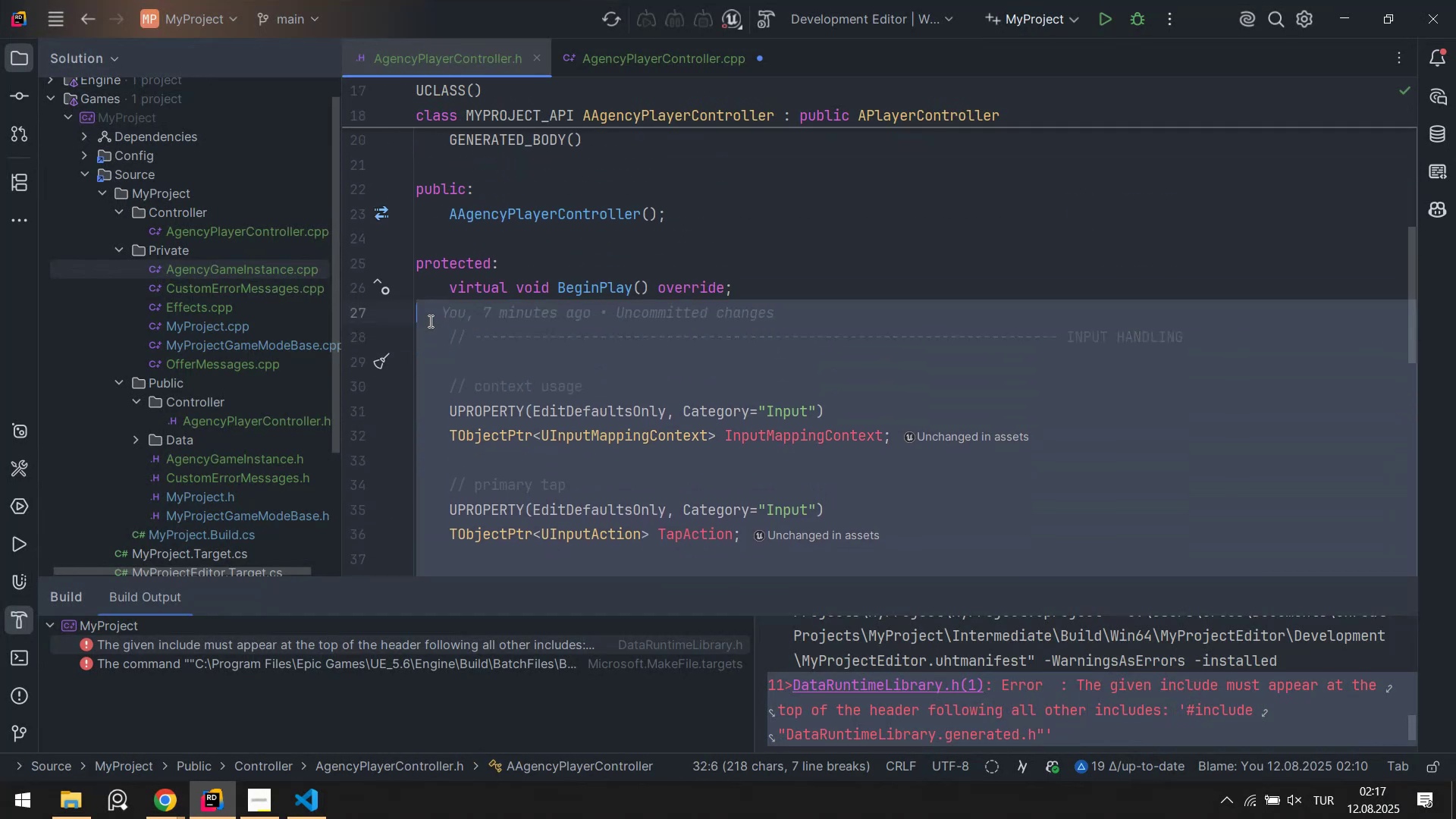 
key(Control+X)
 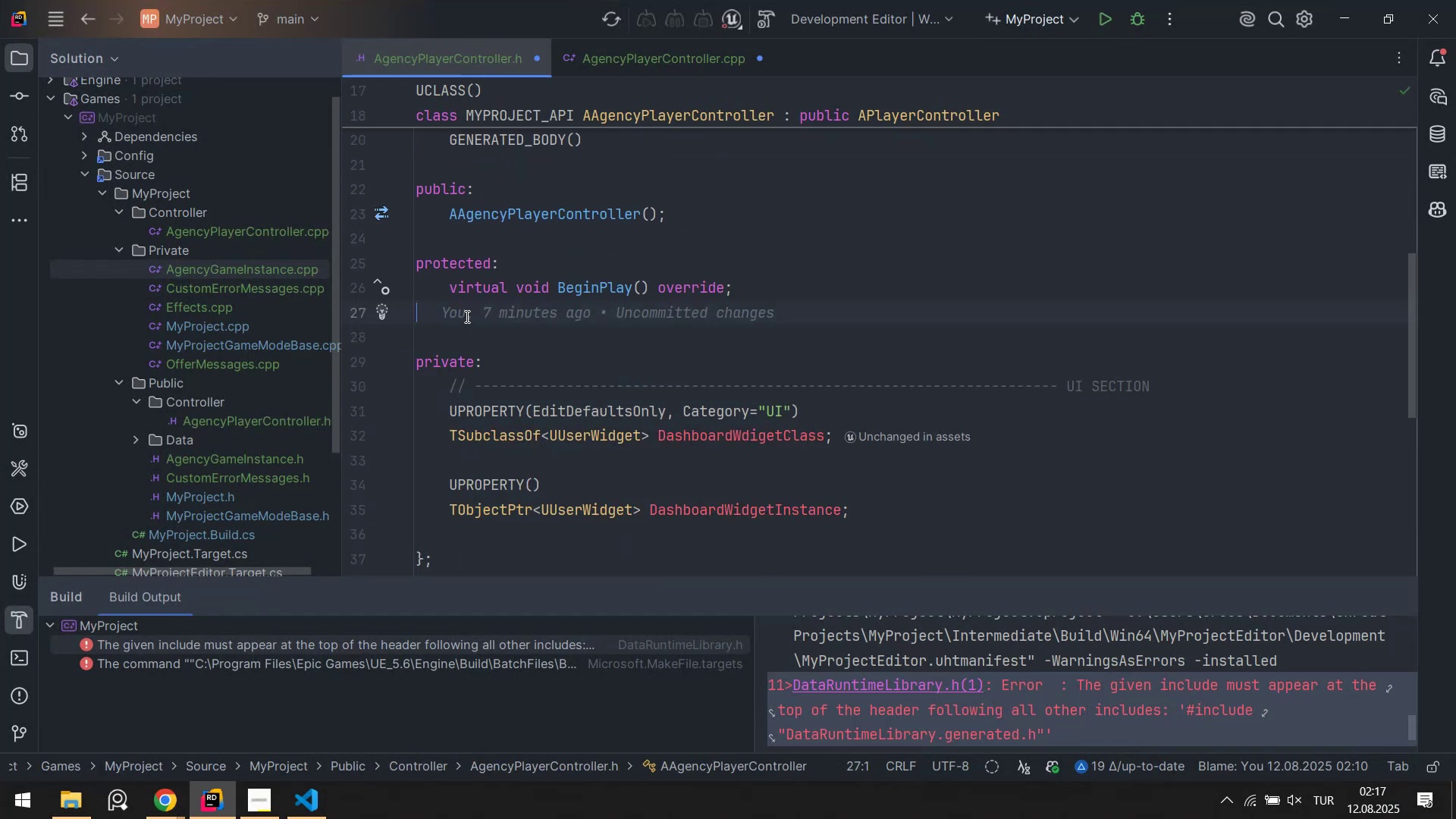 
scroll: coordinate [595, 325], scroll_direction: down, amount: 1.0
 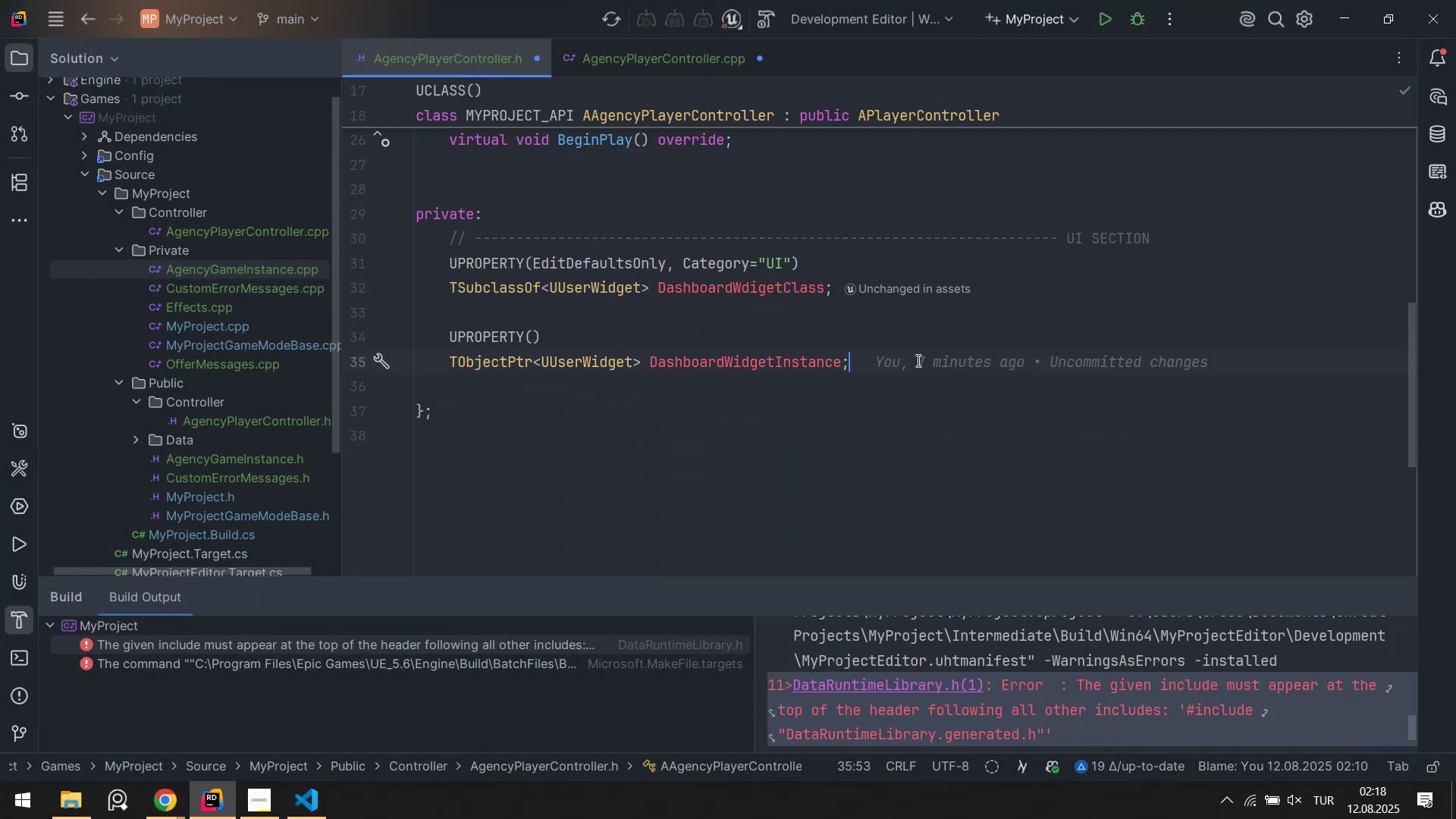 
key(Enter)
 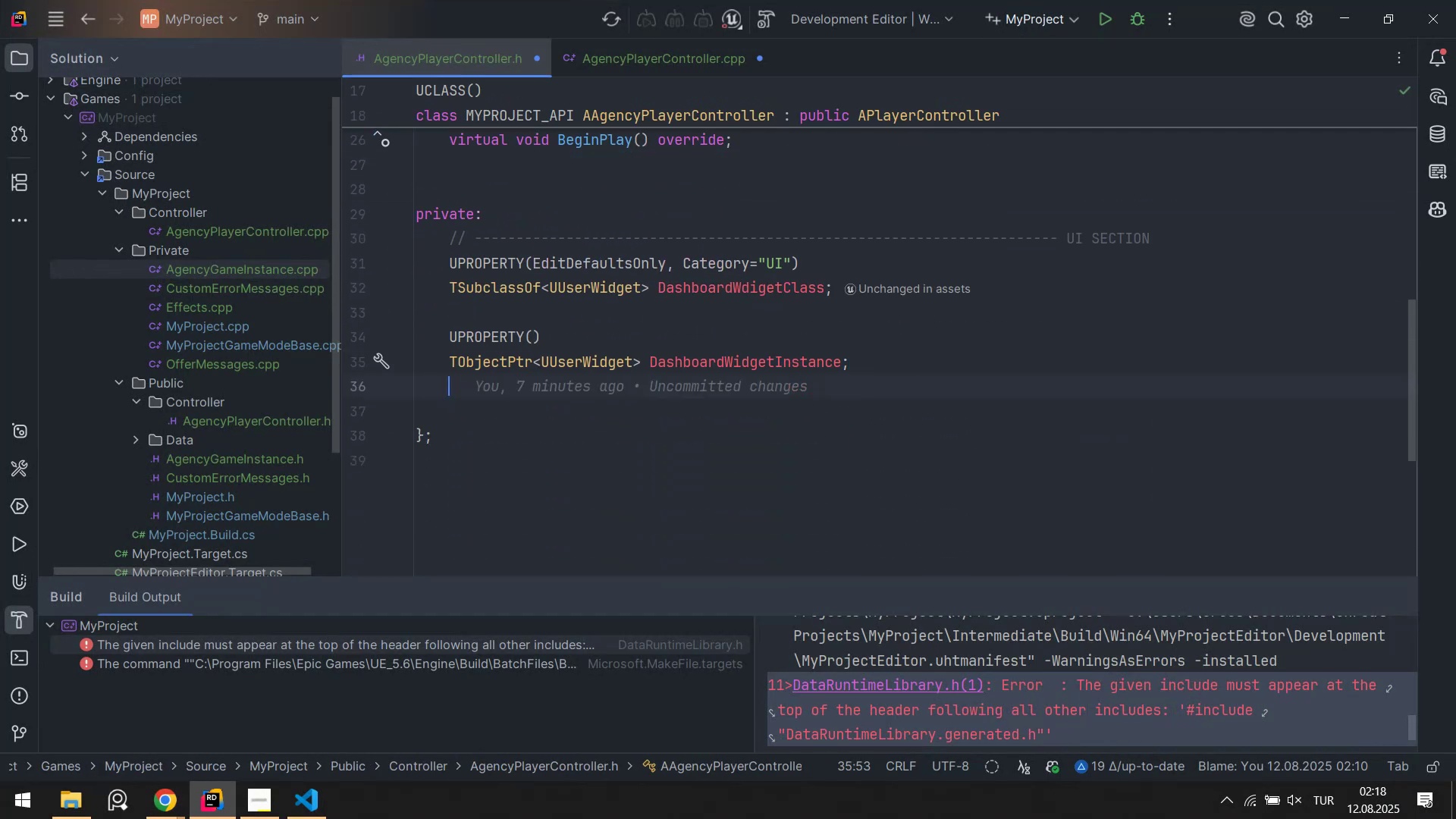 
key(Enter)
 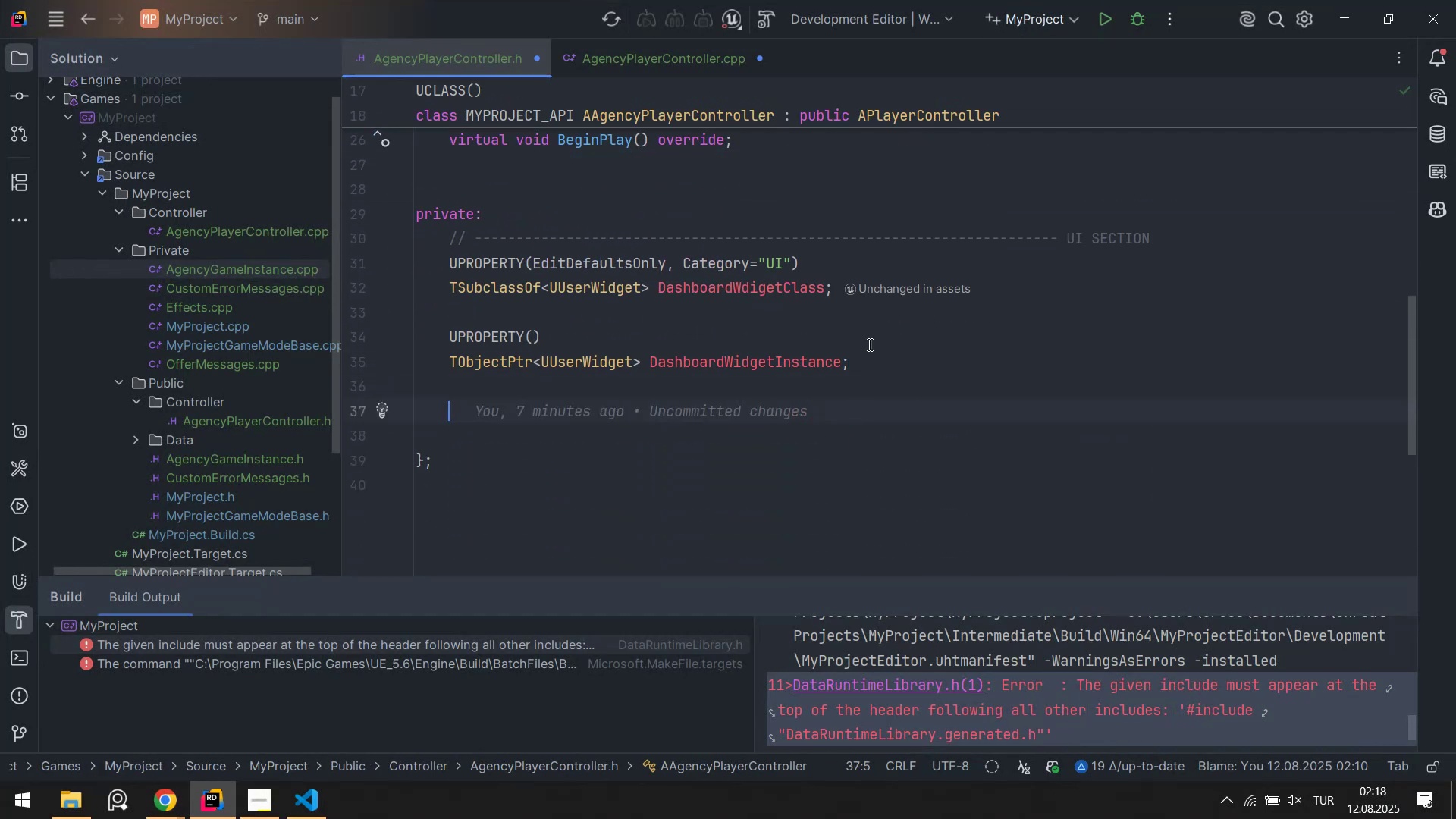 
key(Control+ControlLeft)
 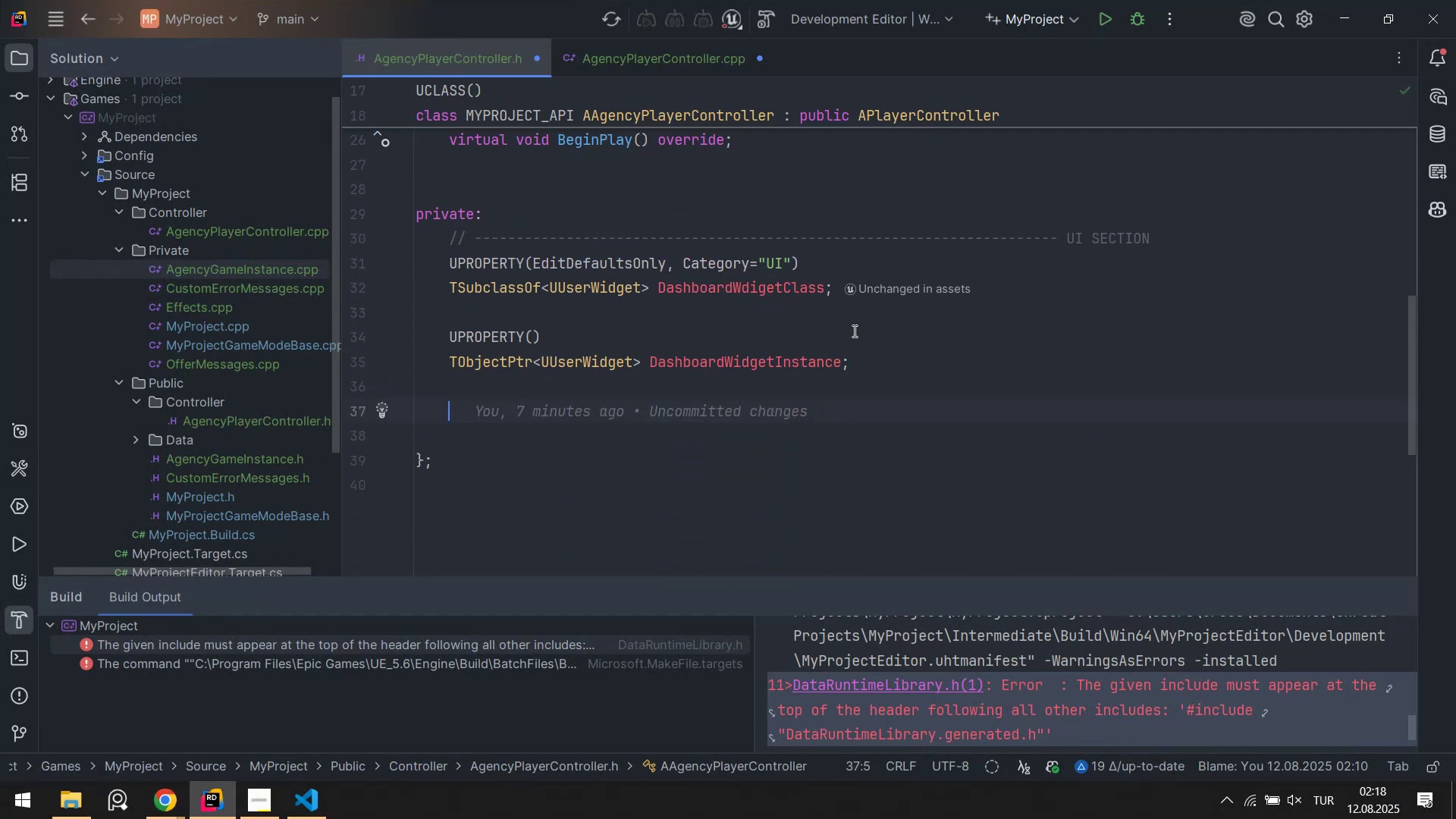 
key(Control+V)
 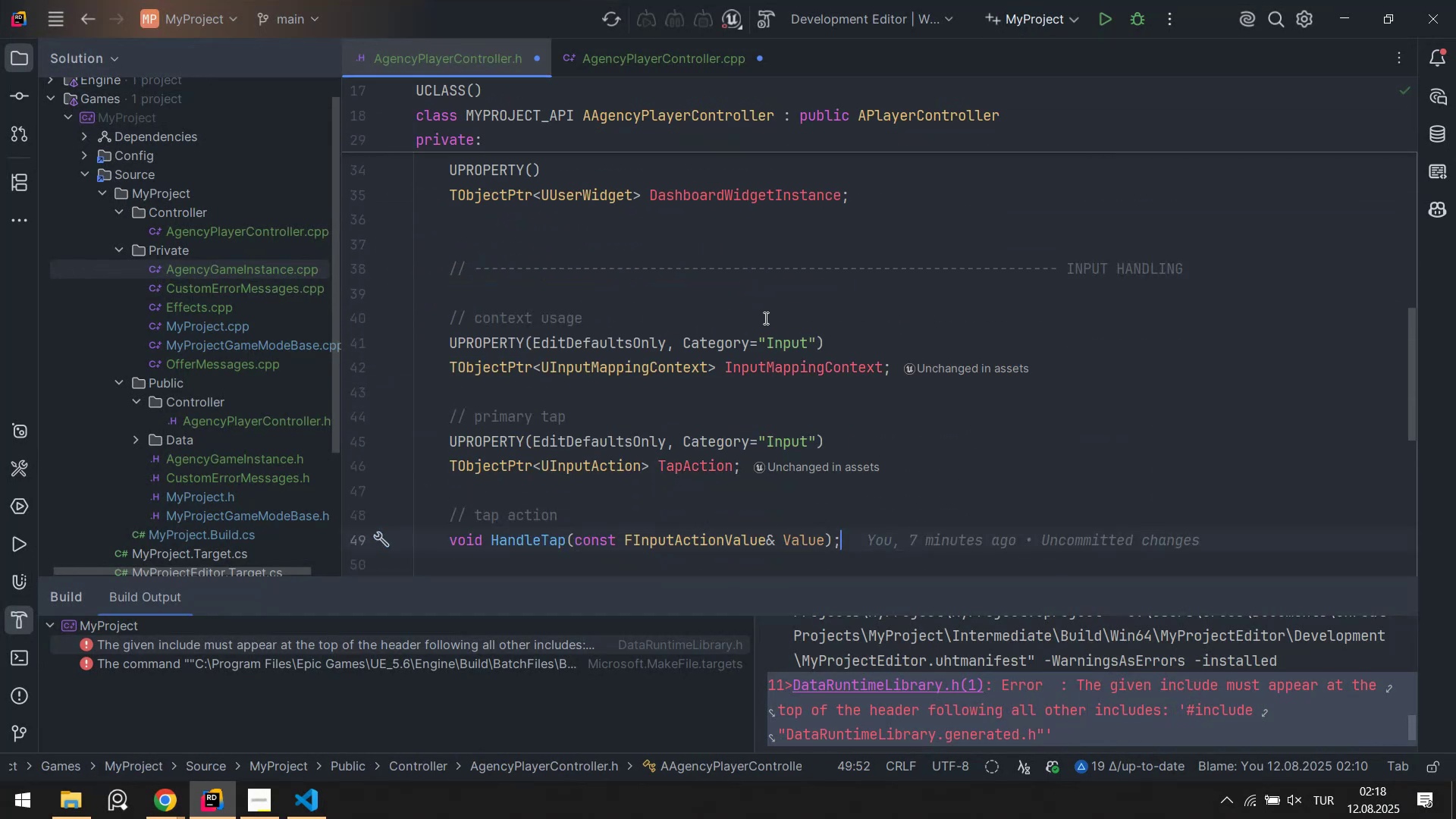 
key(Alt+AltLeft)
 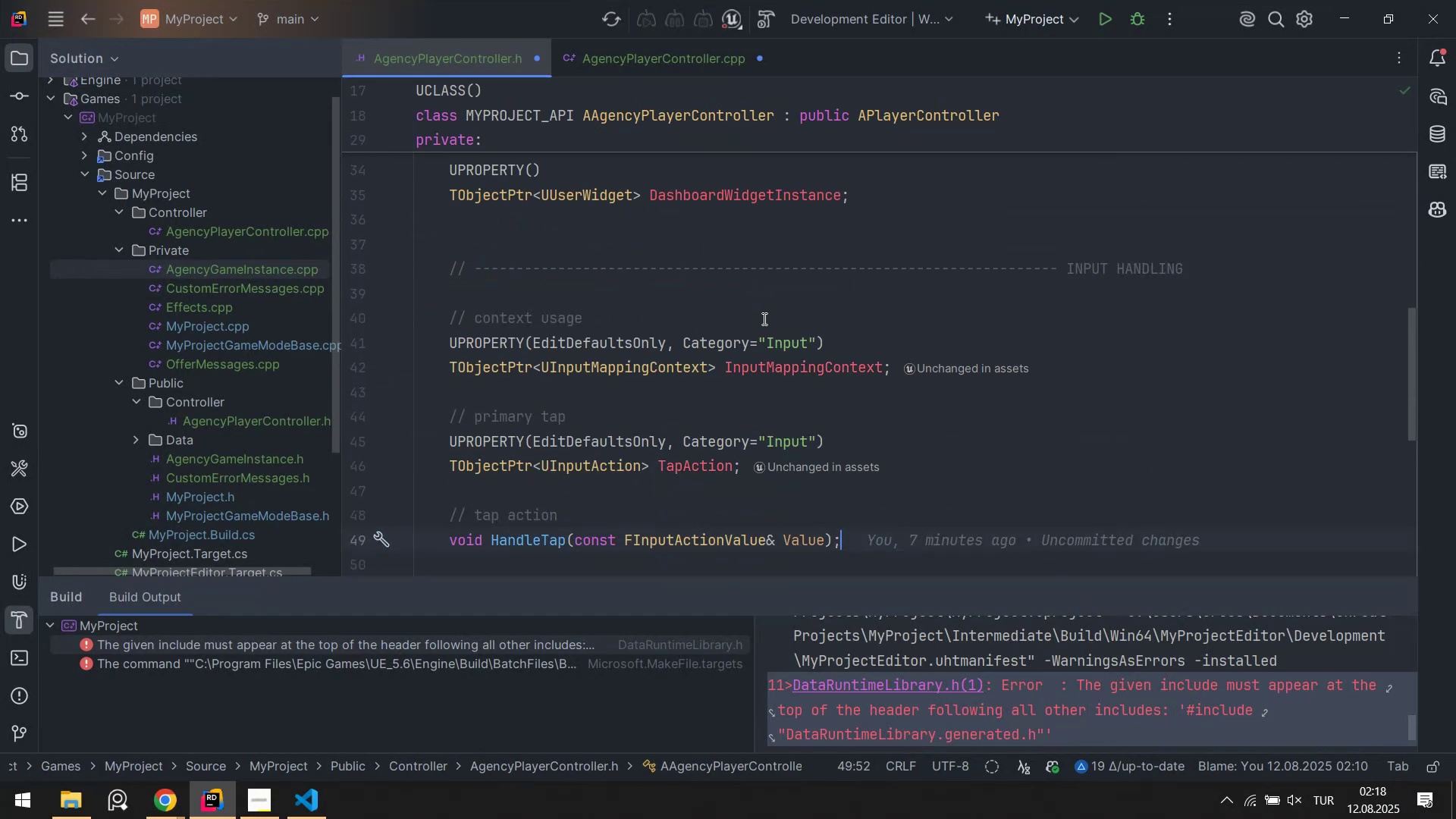 
key(Alt+Shift+ShiftLeft)
 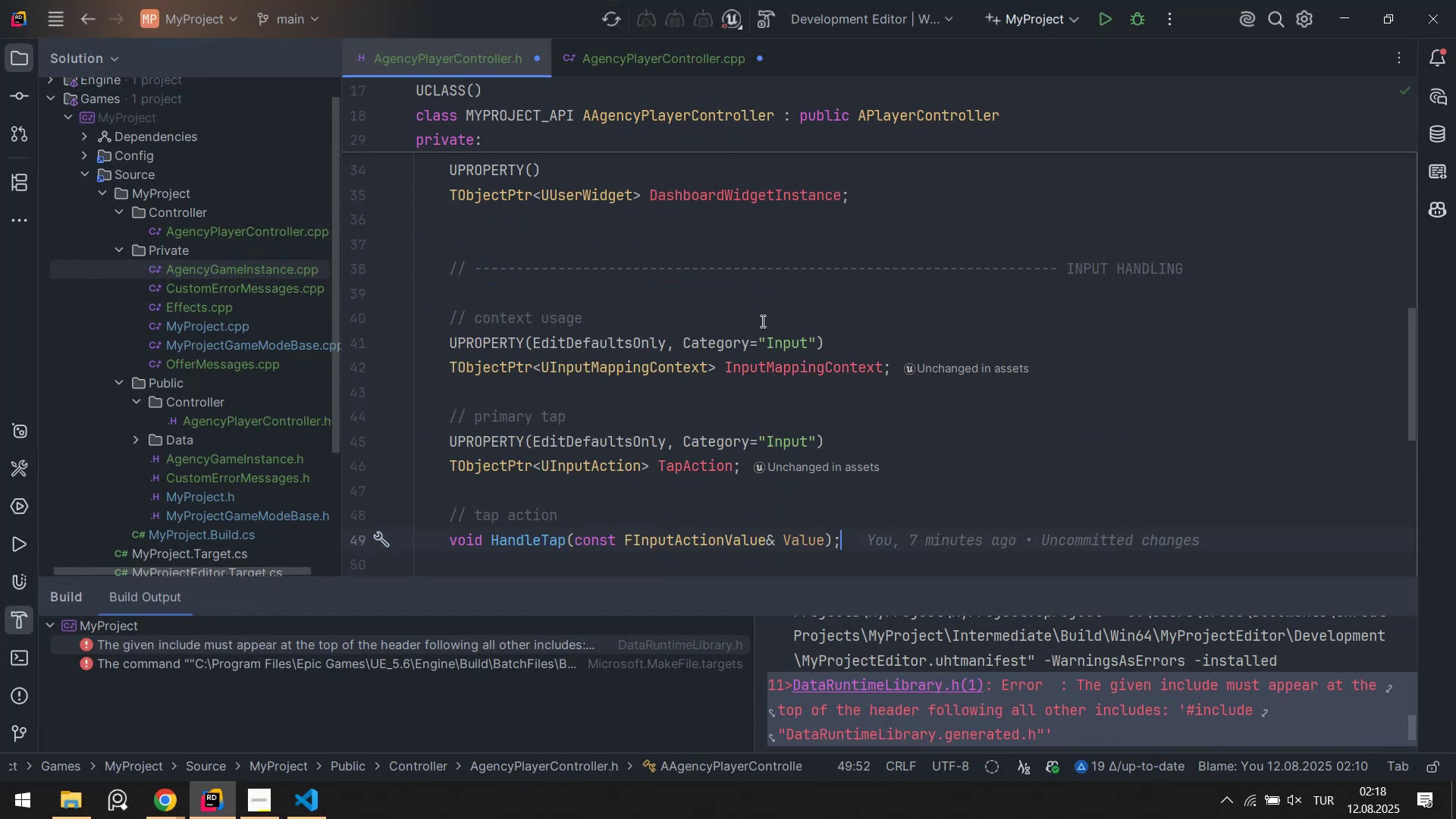 
key(Alt+Shift+F)
 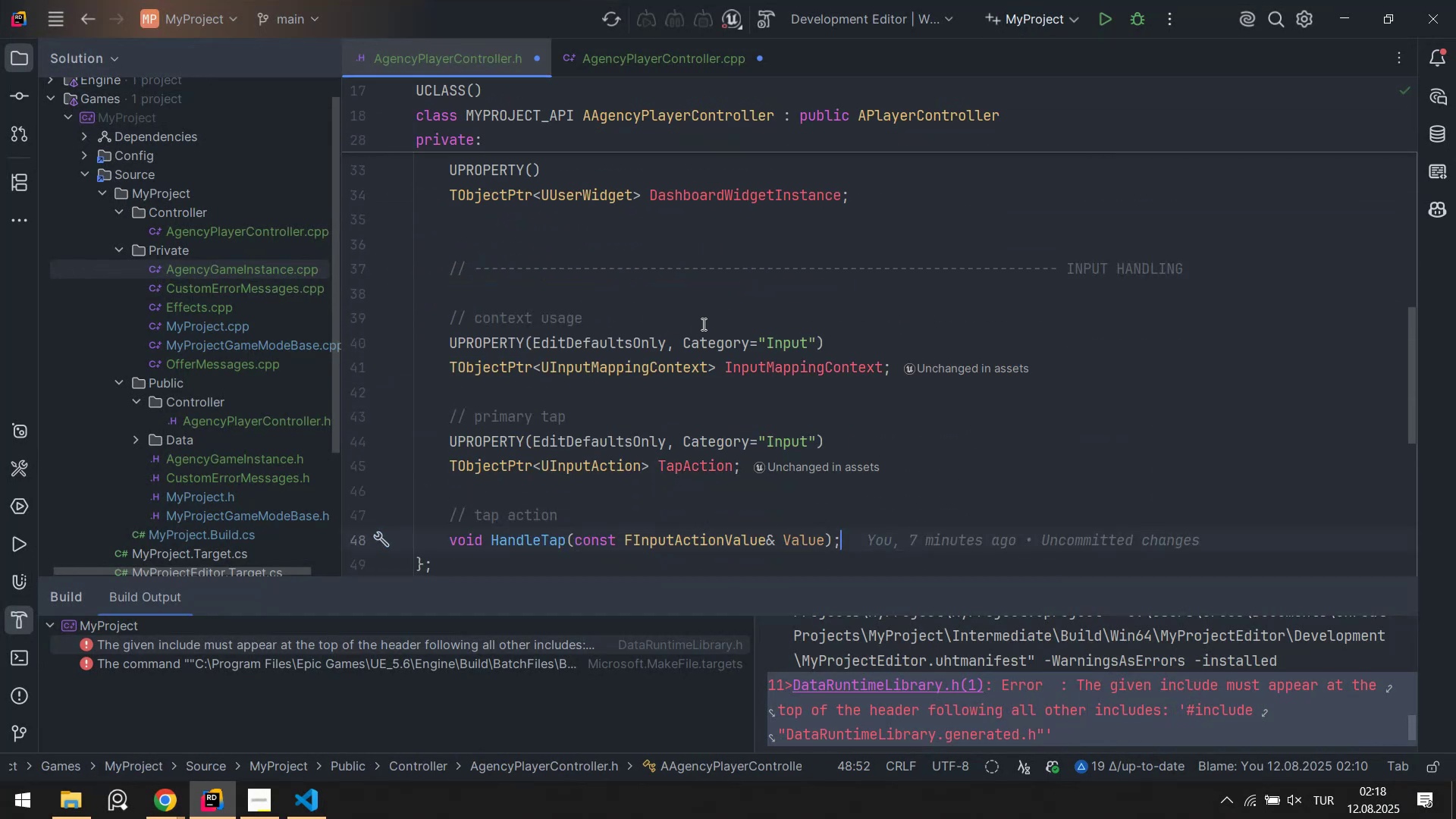 
scroll: coordinate [665, 328], scroll_direction: up, amount: 5.0
 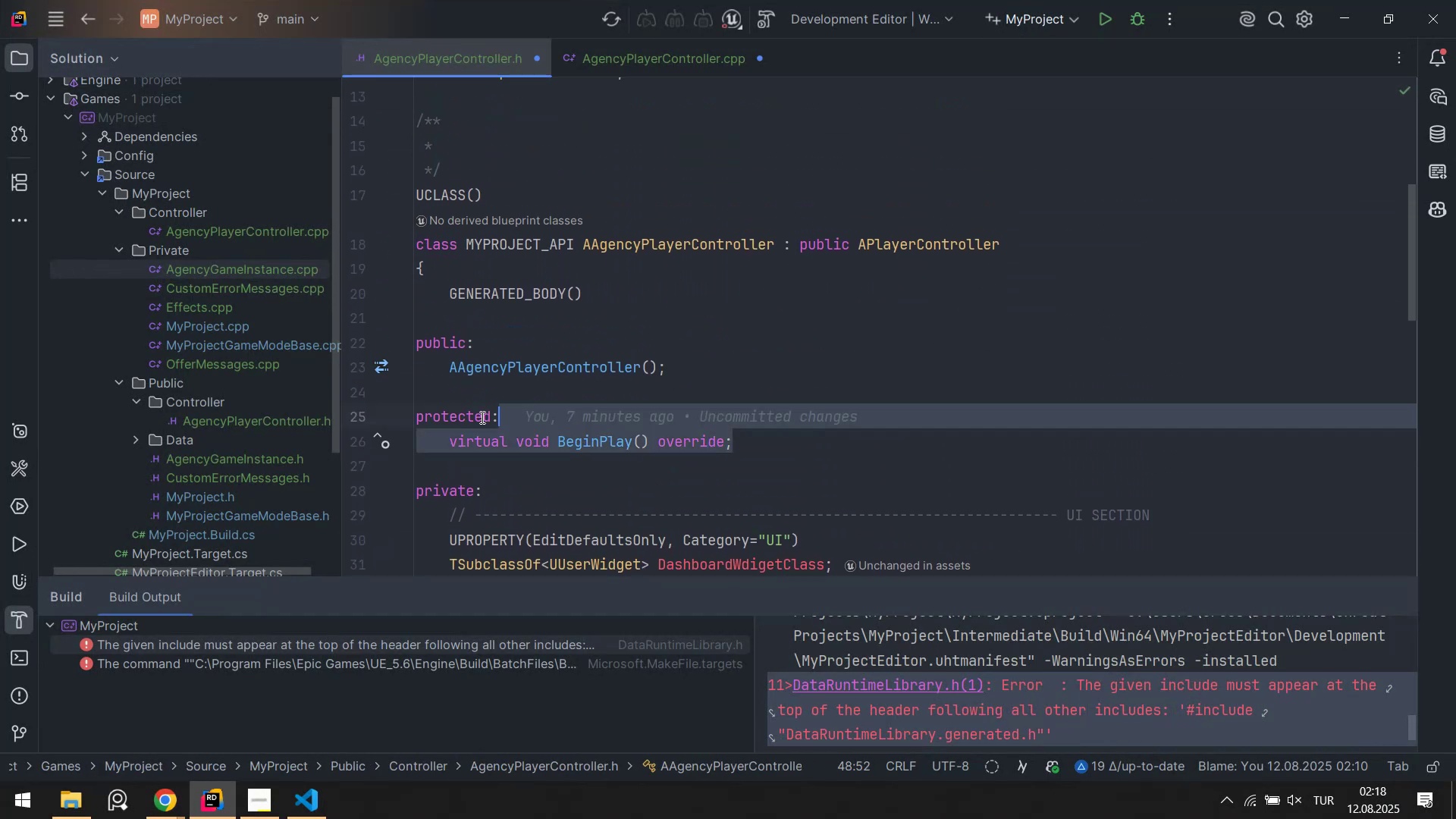 
key(Control+ControlLeft)
 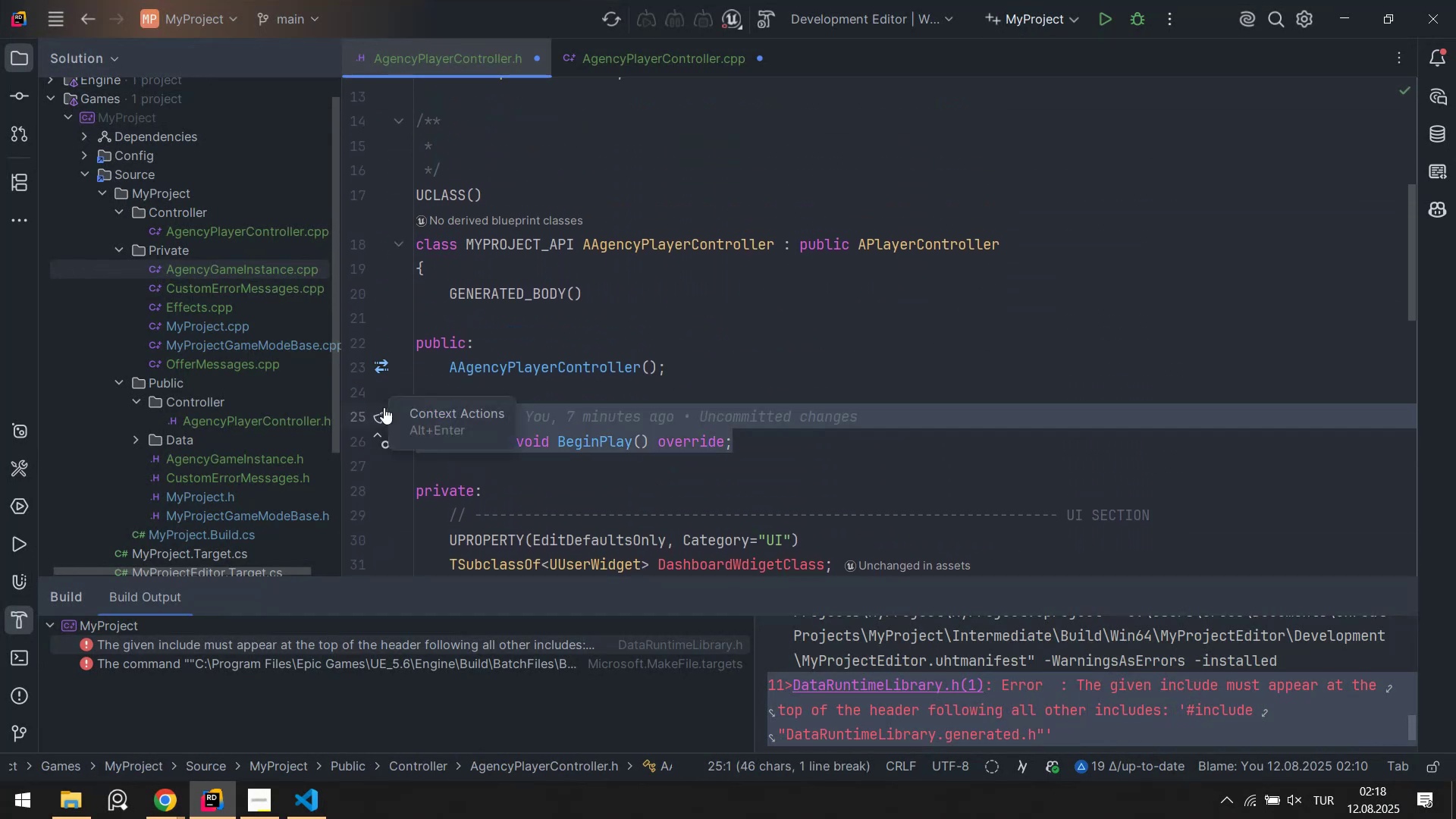 
key(Control+X)
 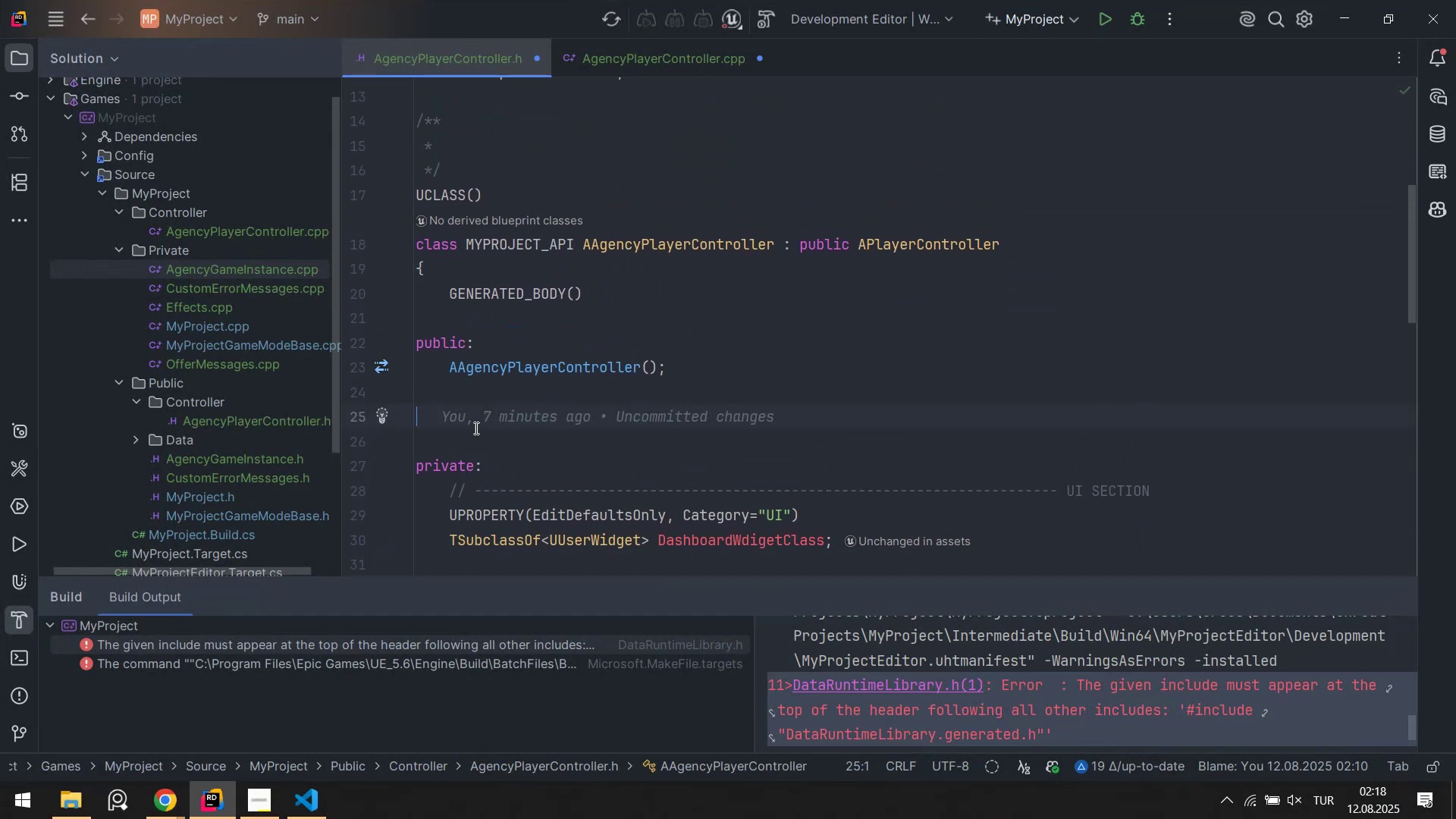 
key(Backspace)
 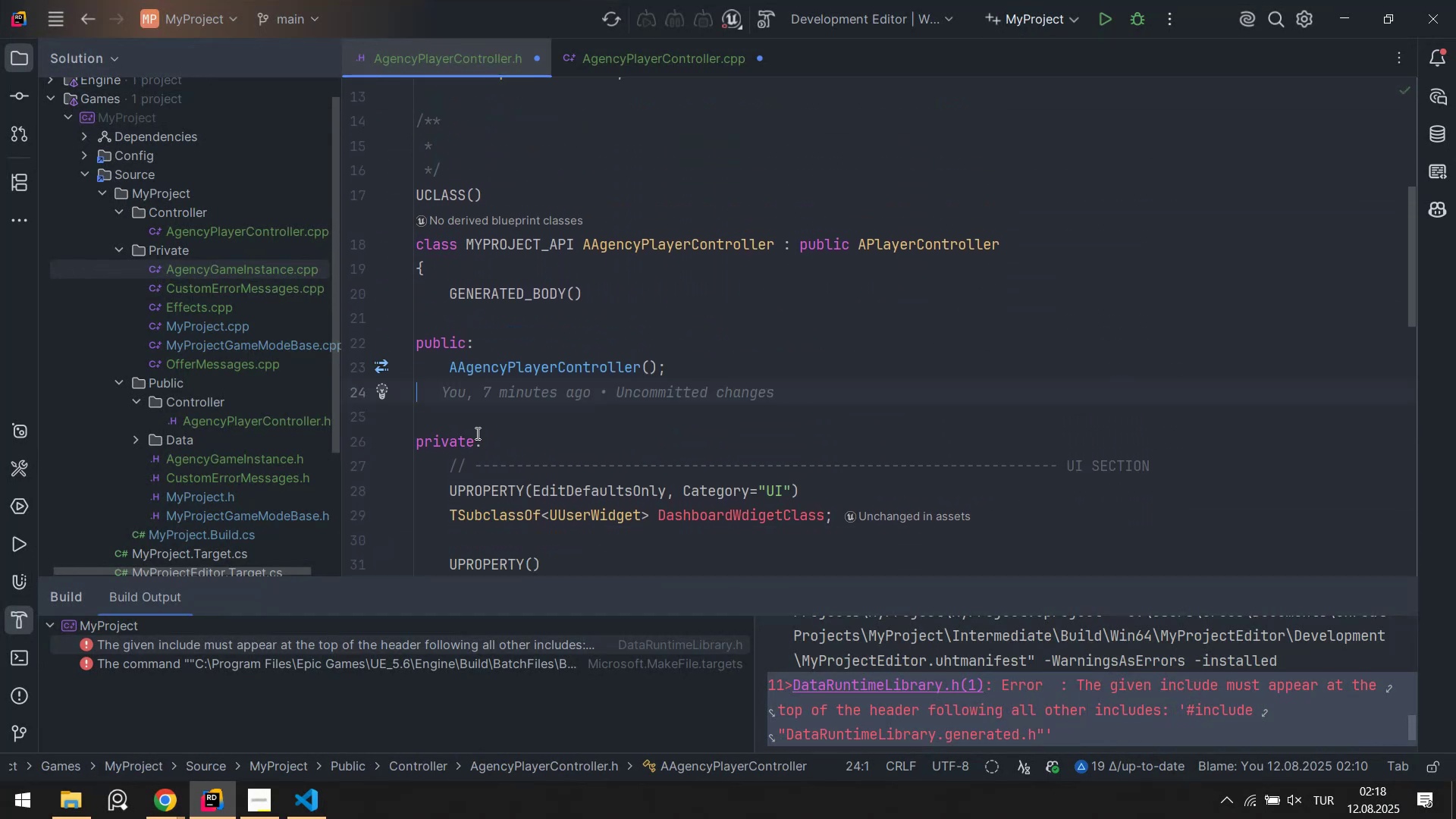 
key(Backspace)
 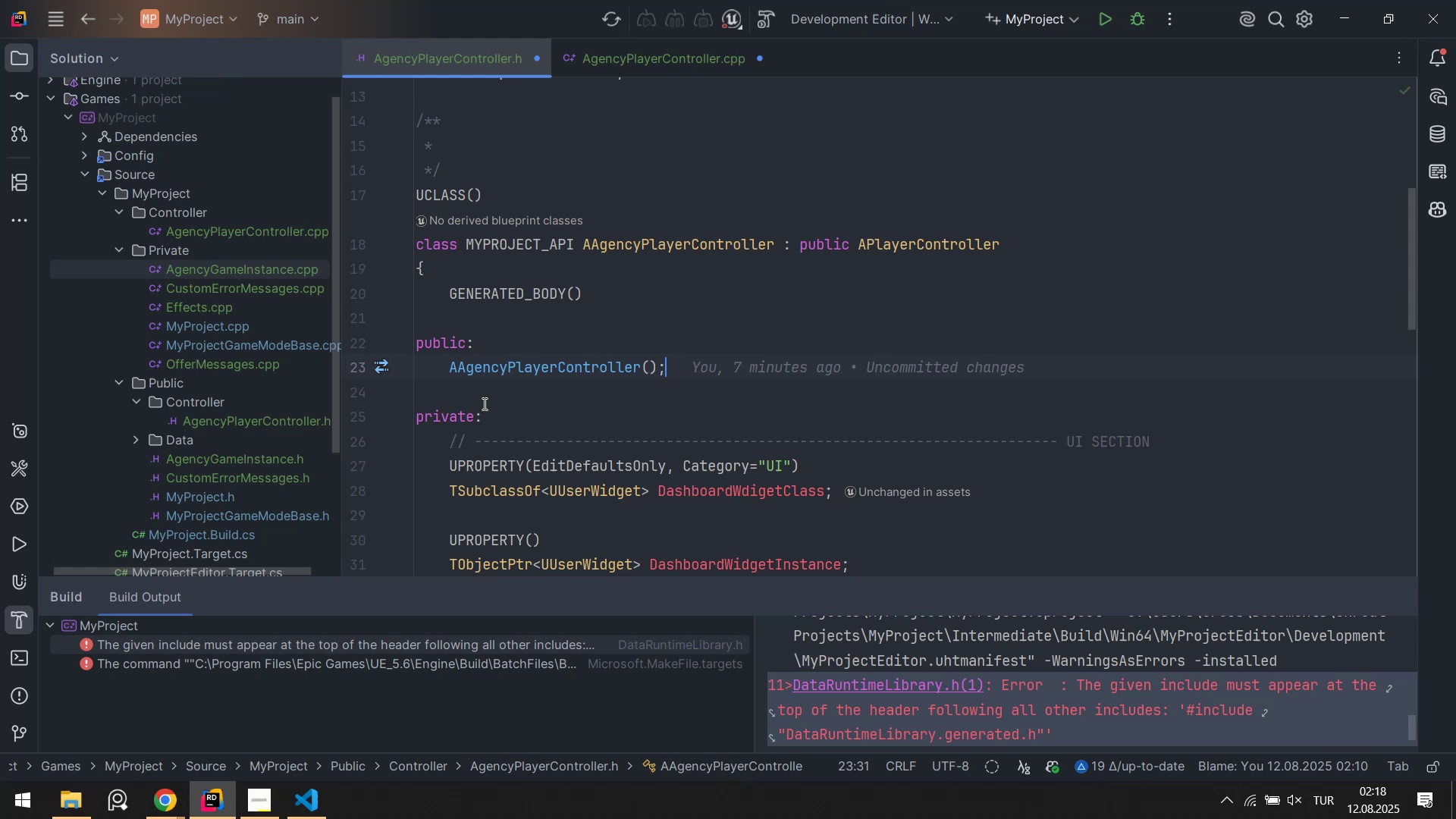 
left_click([488, 395])
 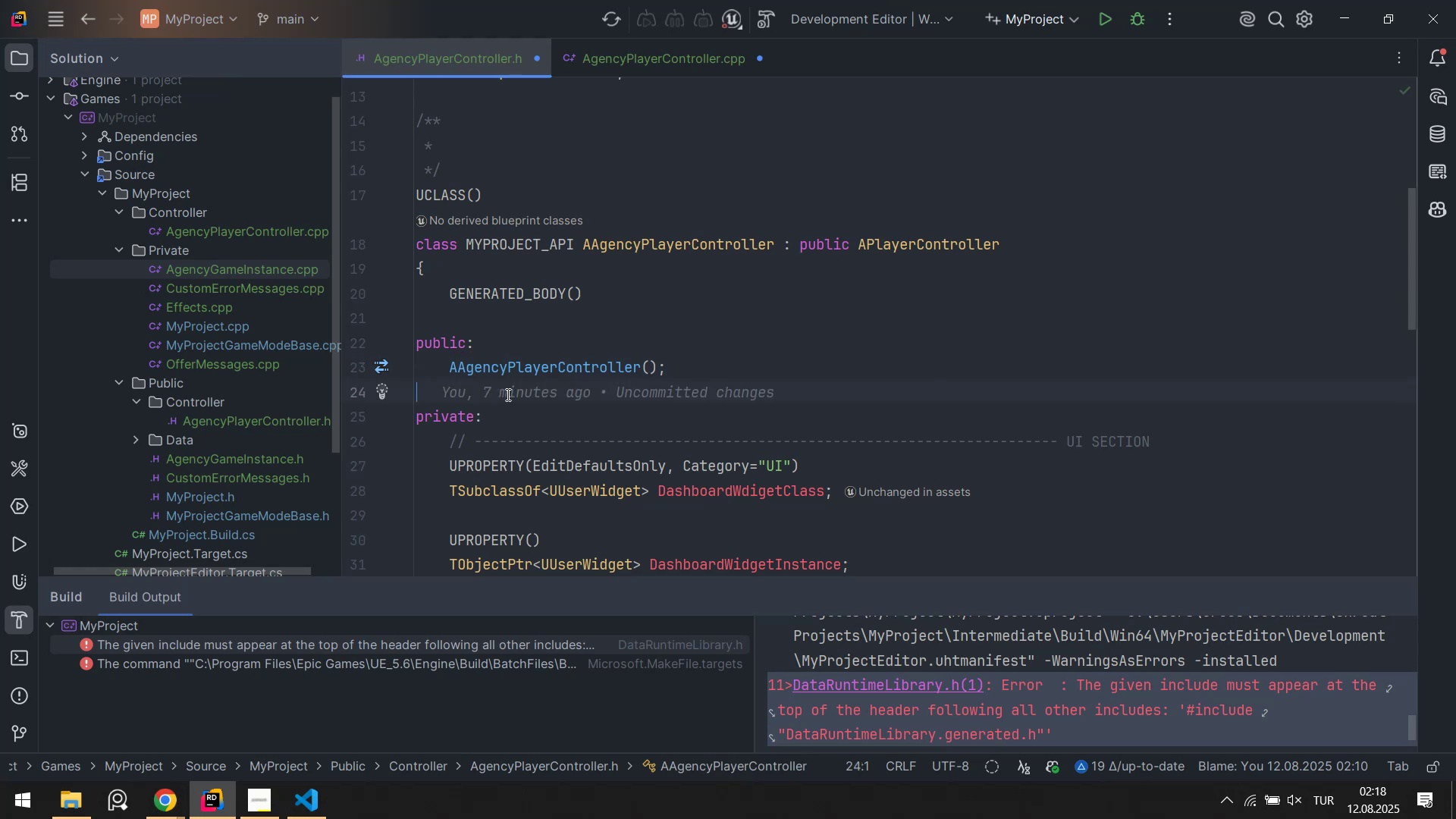 
scroll: coordinate [650, 425], scroll_direction: down, amount: 5.0
 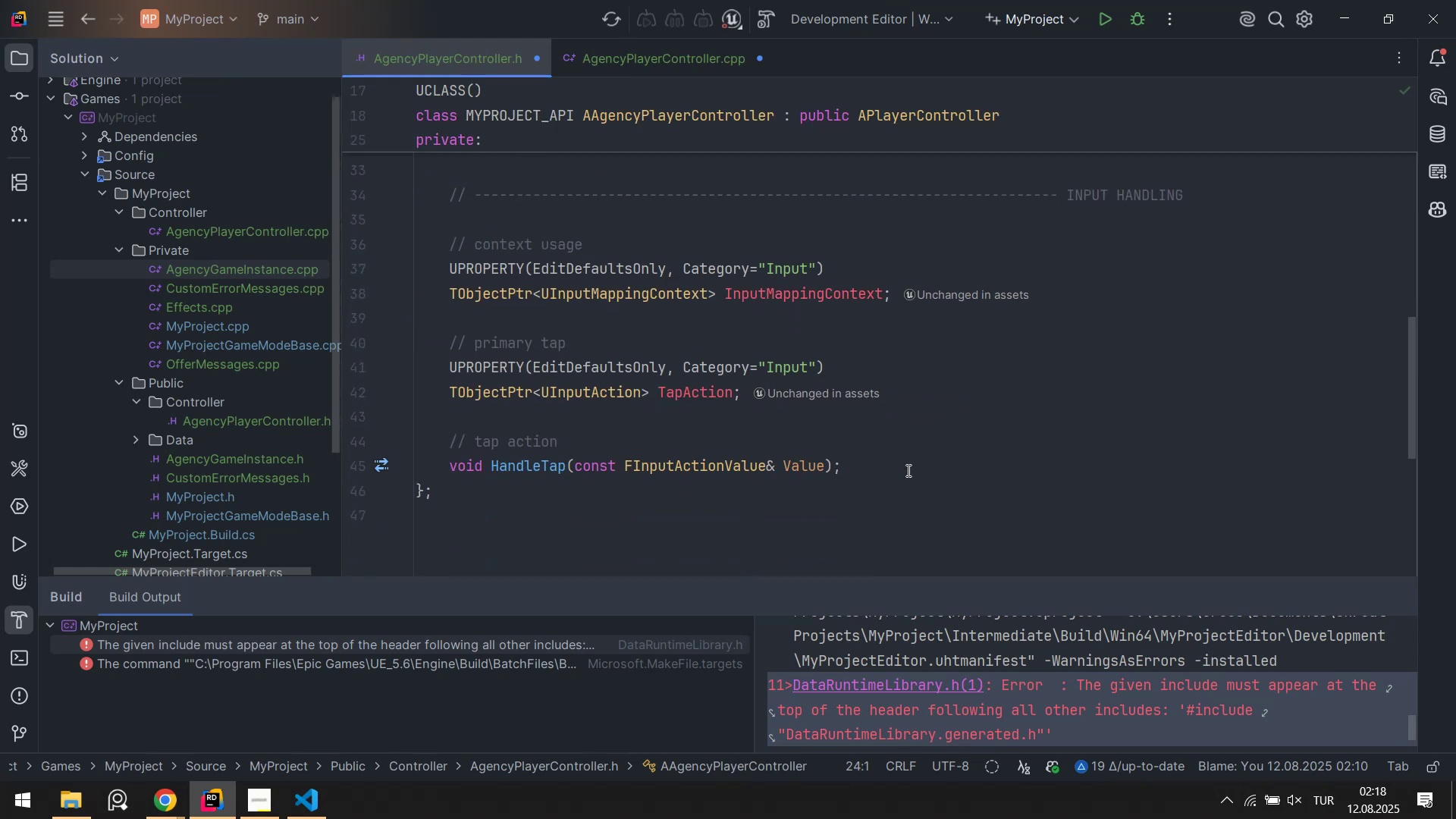 
key(Enter)
 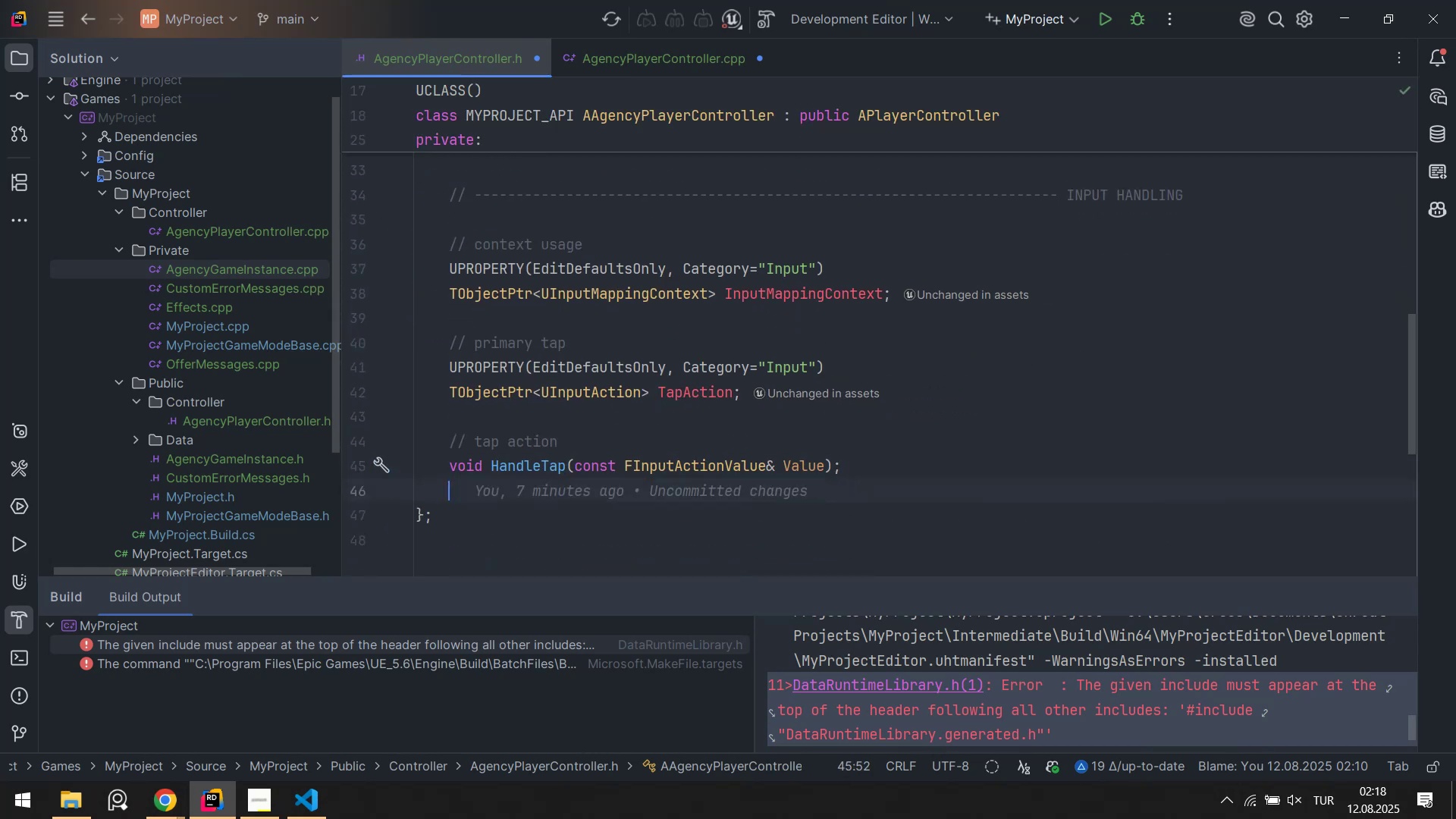 
key(Enter)
 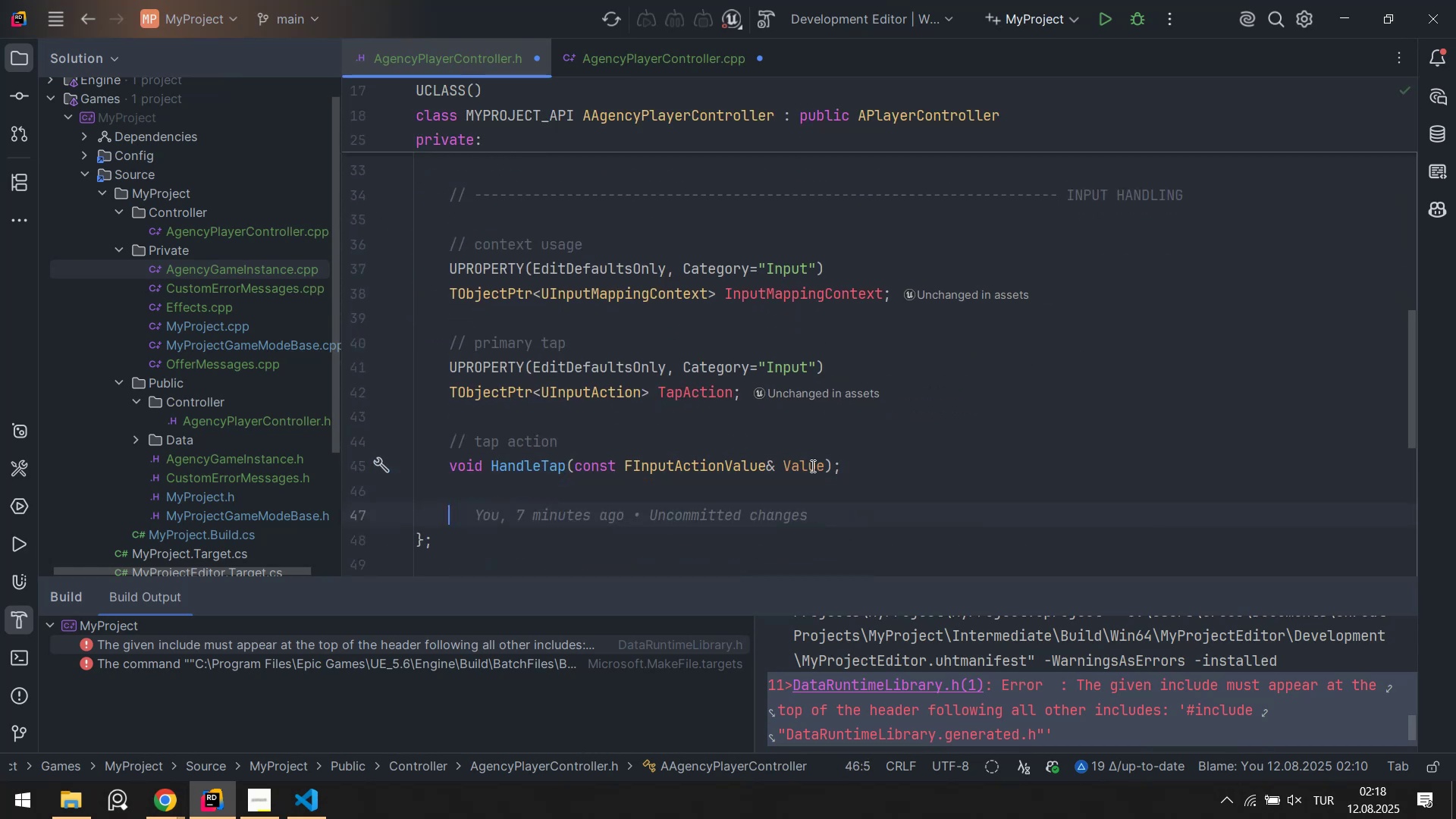 
key(Enter)
 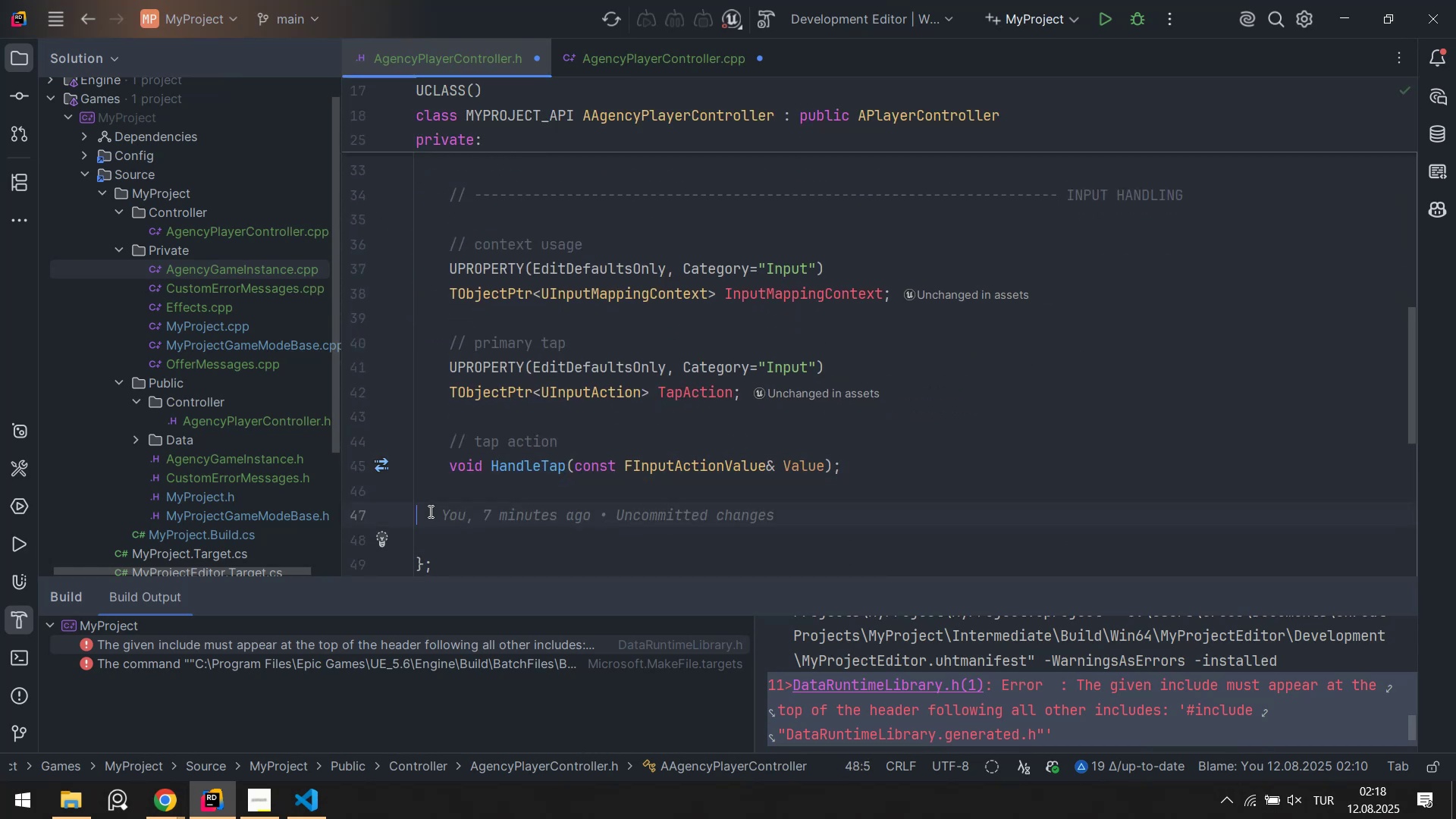 
key(Control+ControlLeft)
 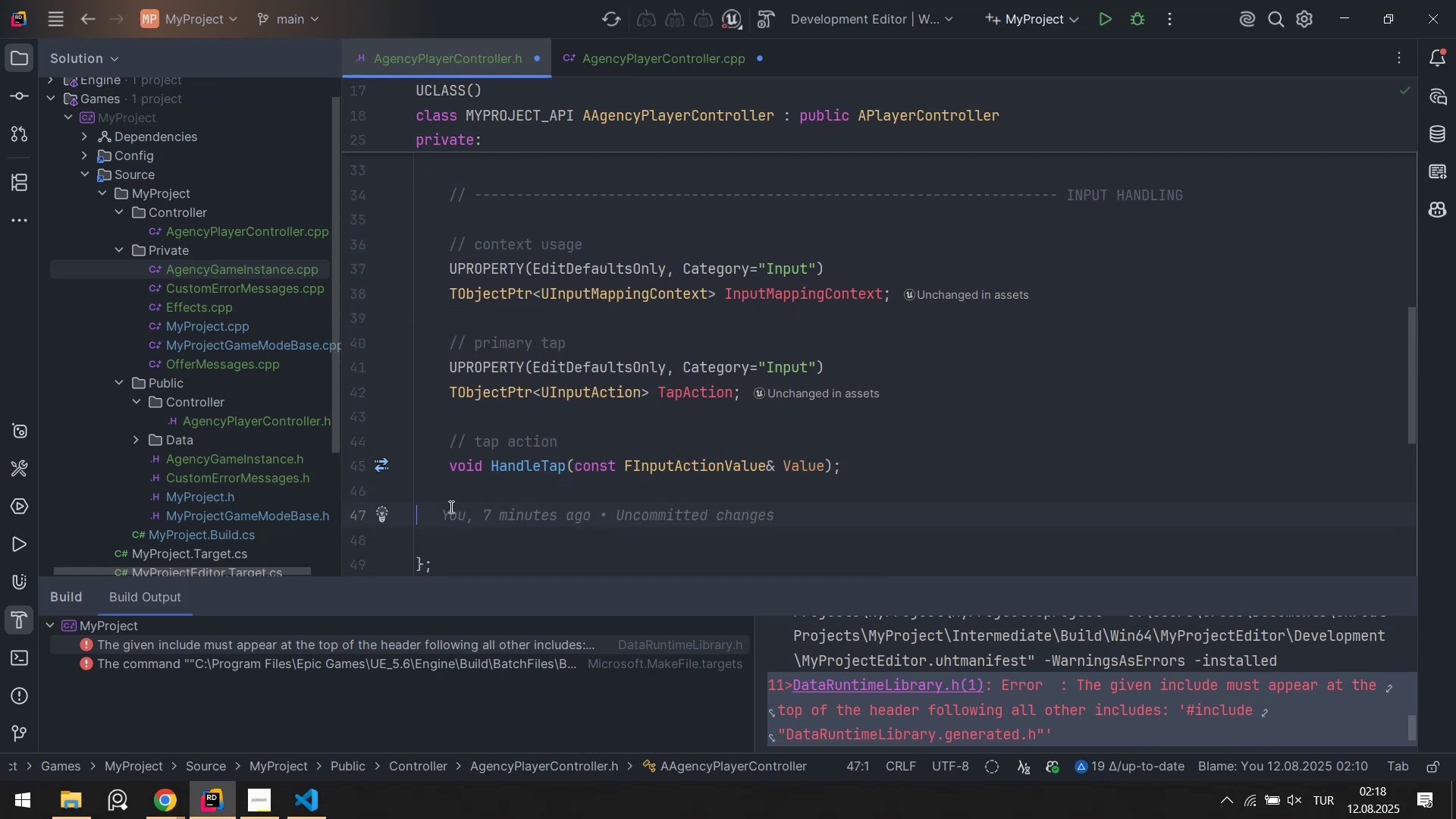 
key(Control+V)
 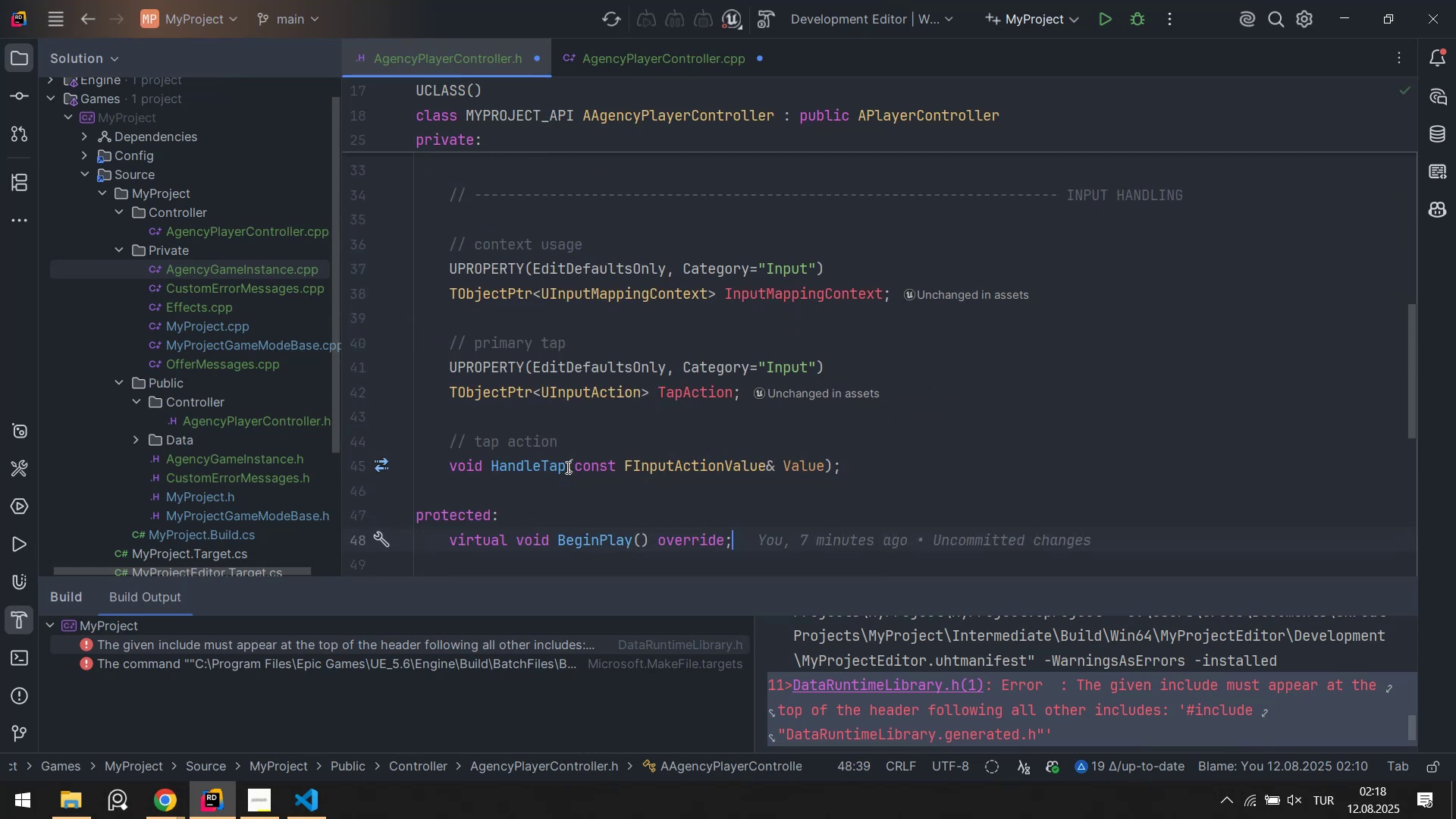 
key(Alt+AltLeft)
 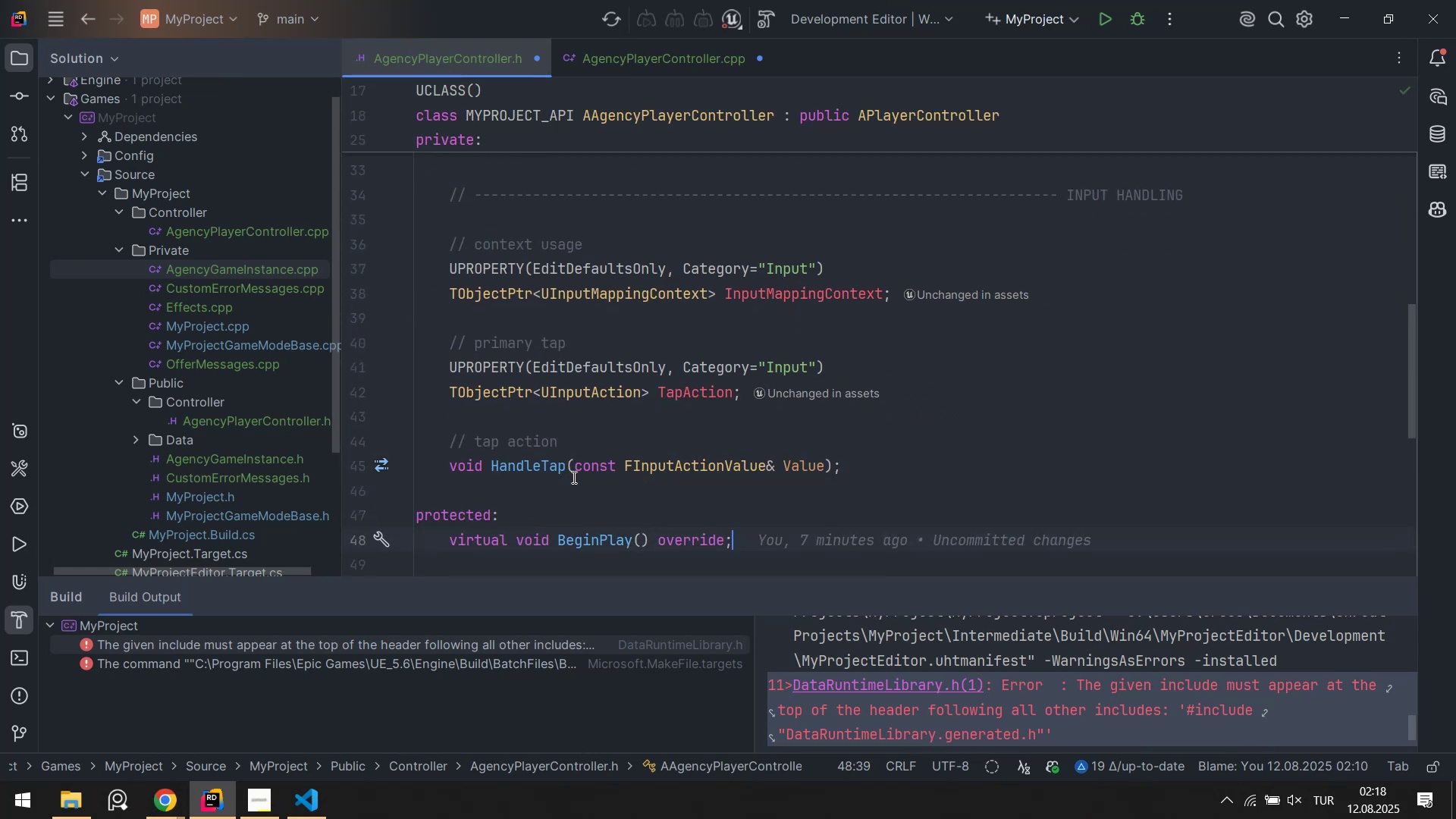 
key(Alt+Shift+ShiftLeft)
 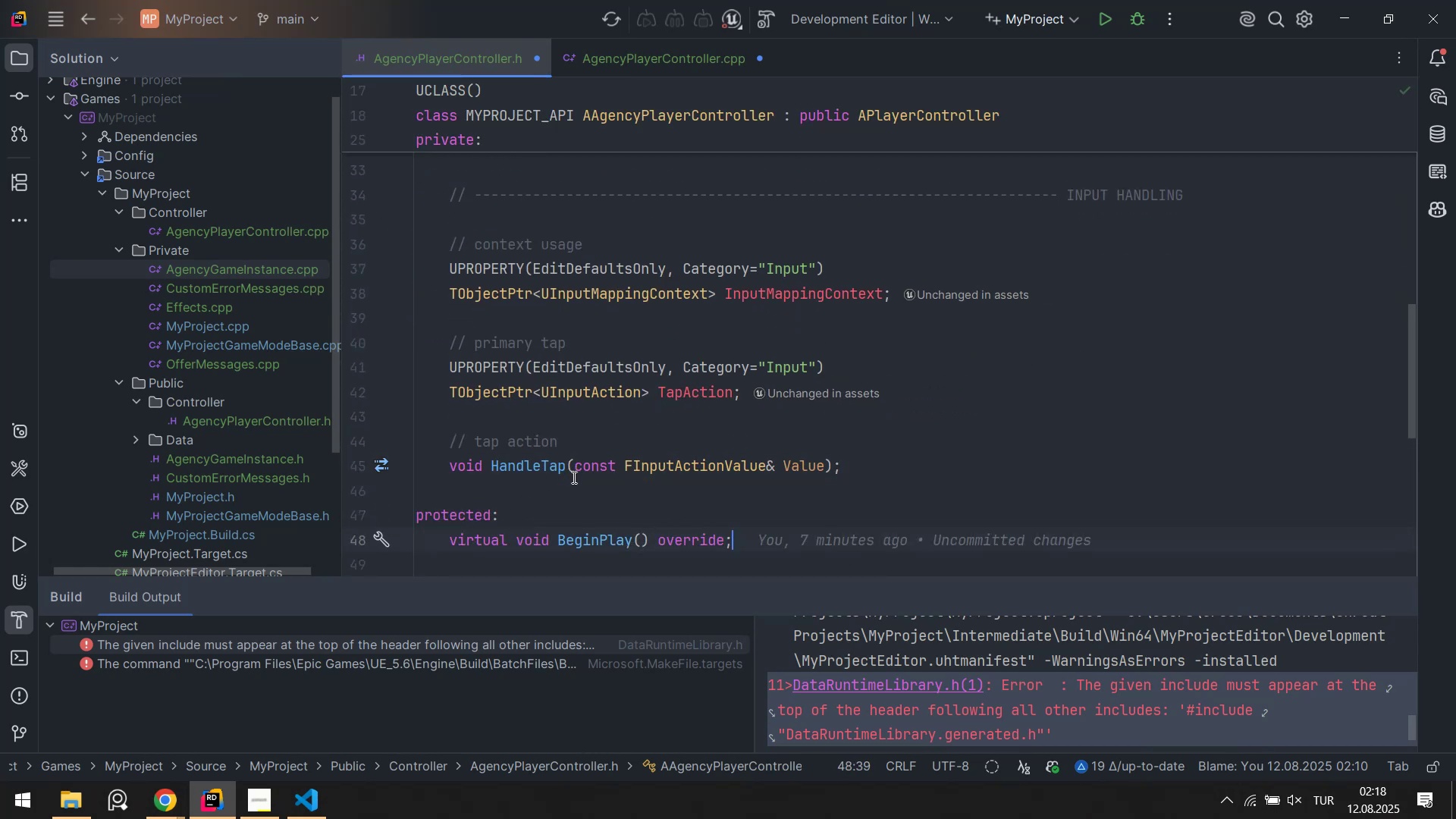 
key(Alt+Shift+F)
 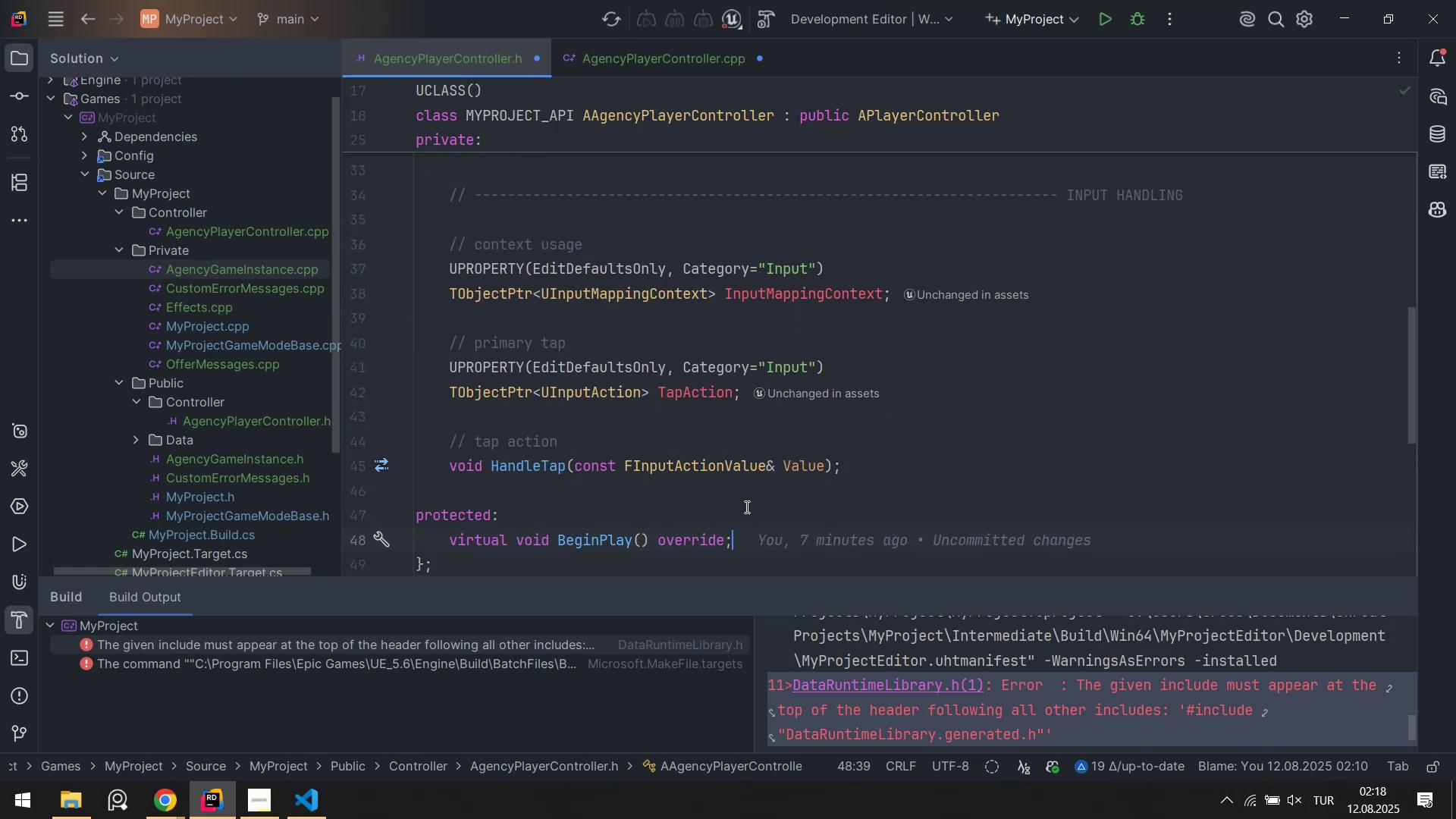 
key(Enter)
 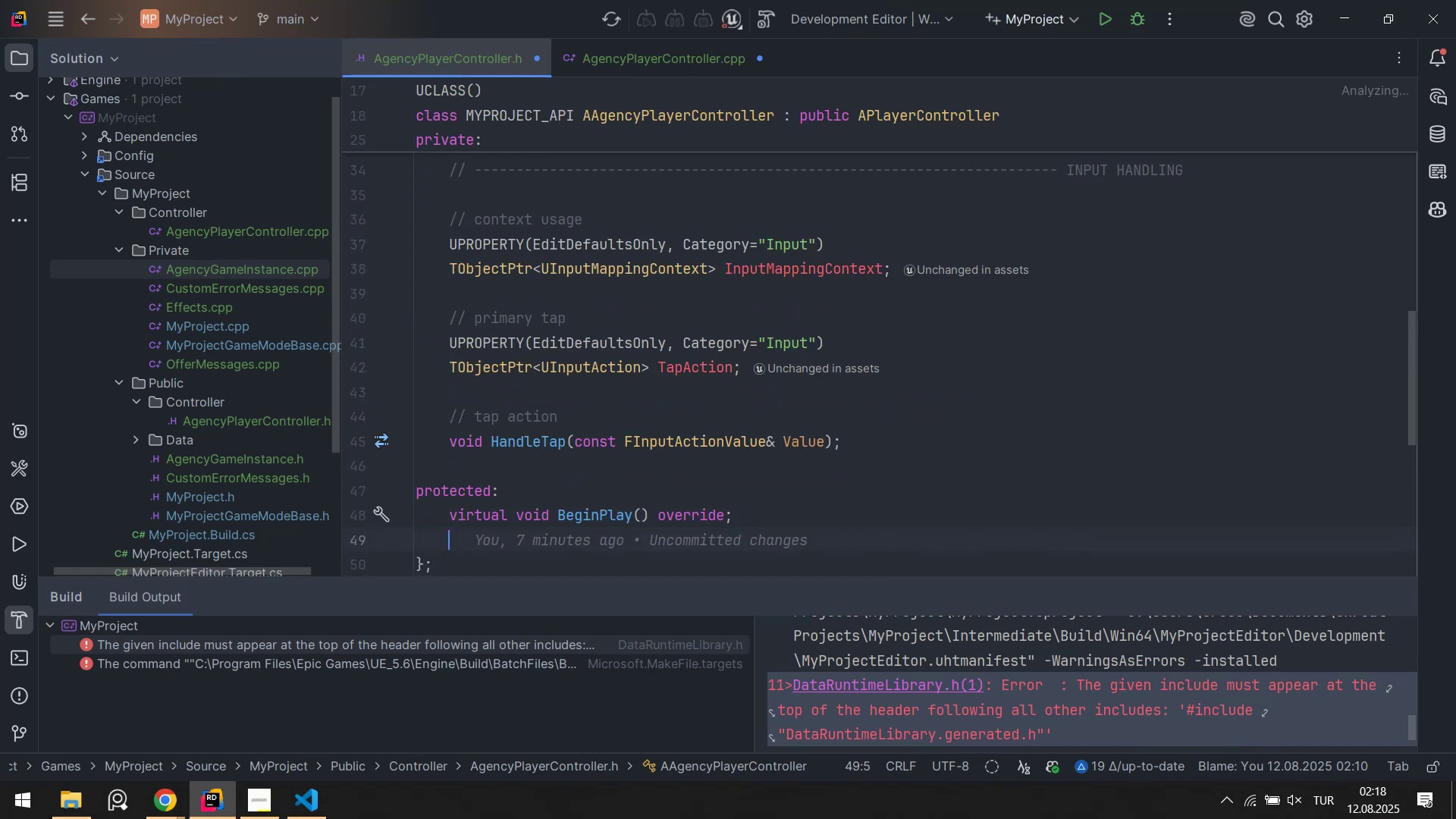 
type(v'rtual vo'd Setup)
 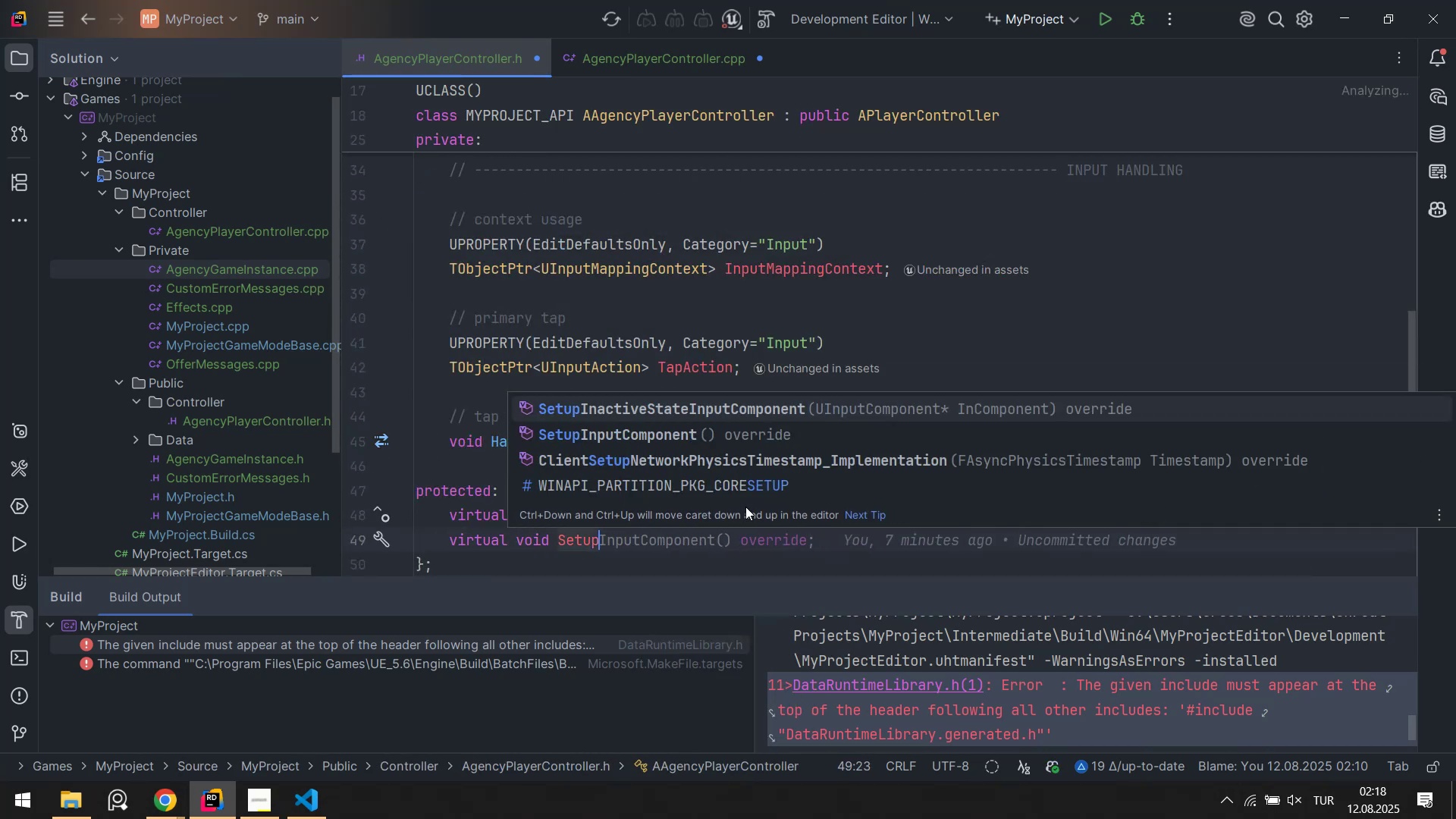 
key(ArrowDown)
 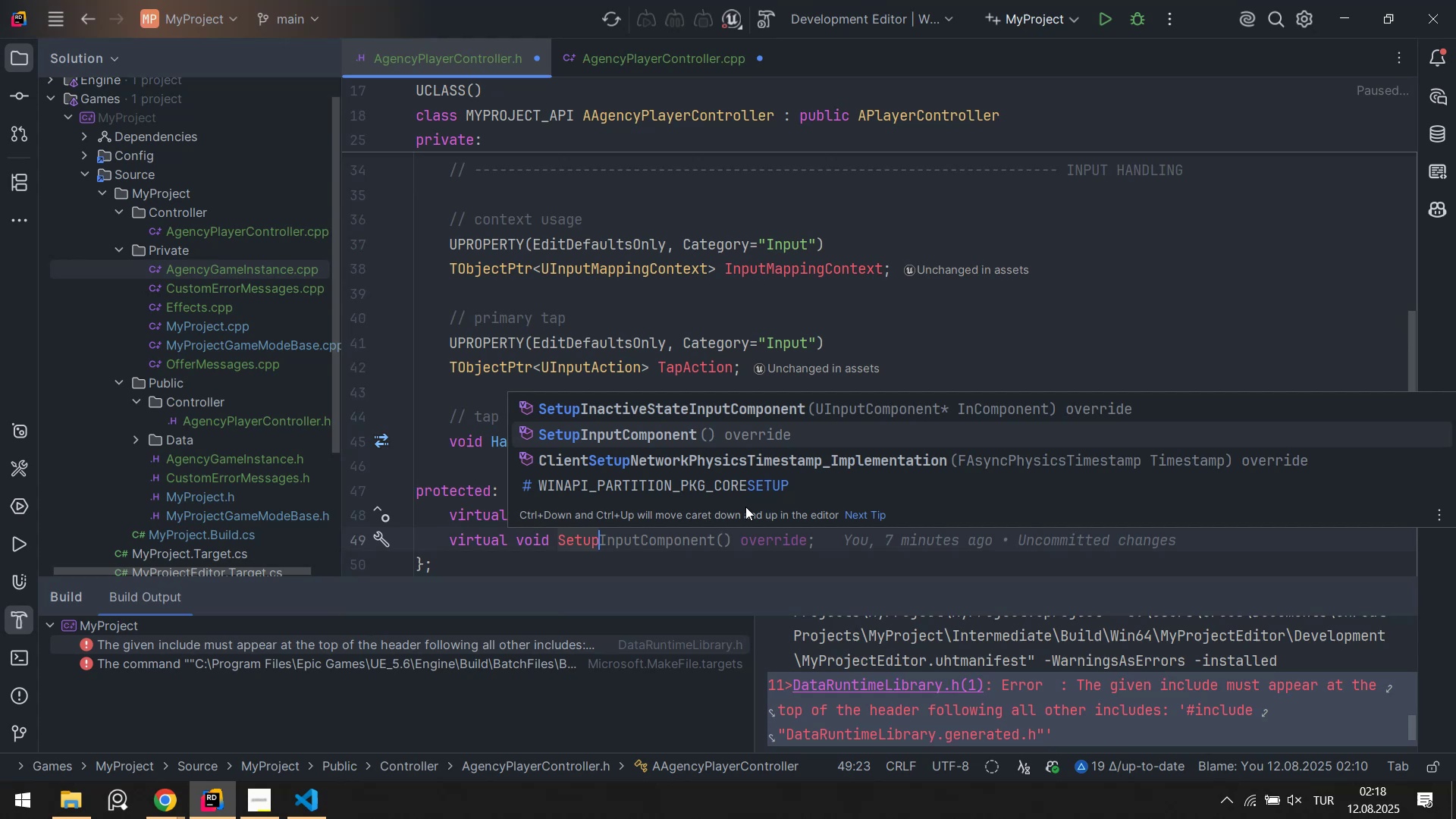 
key(Enter)
 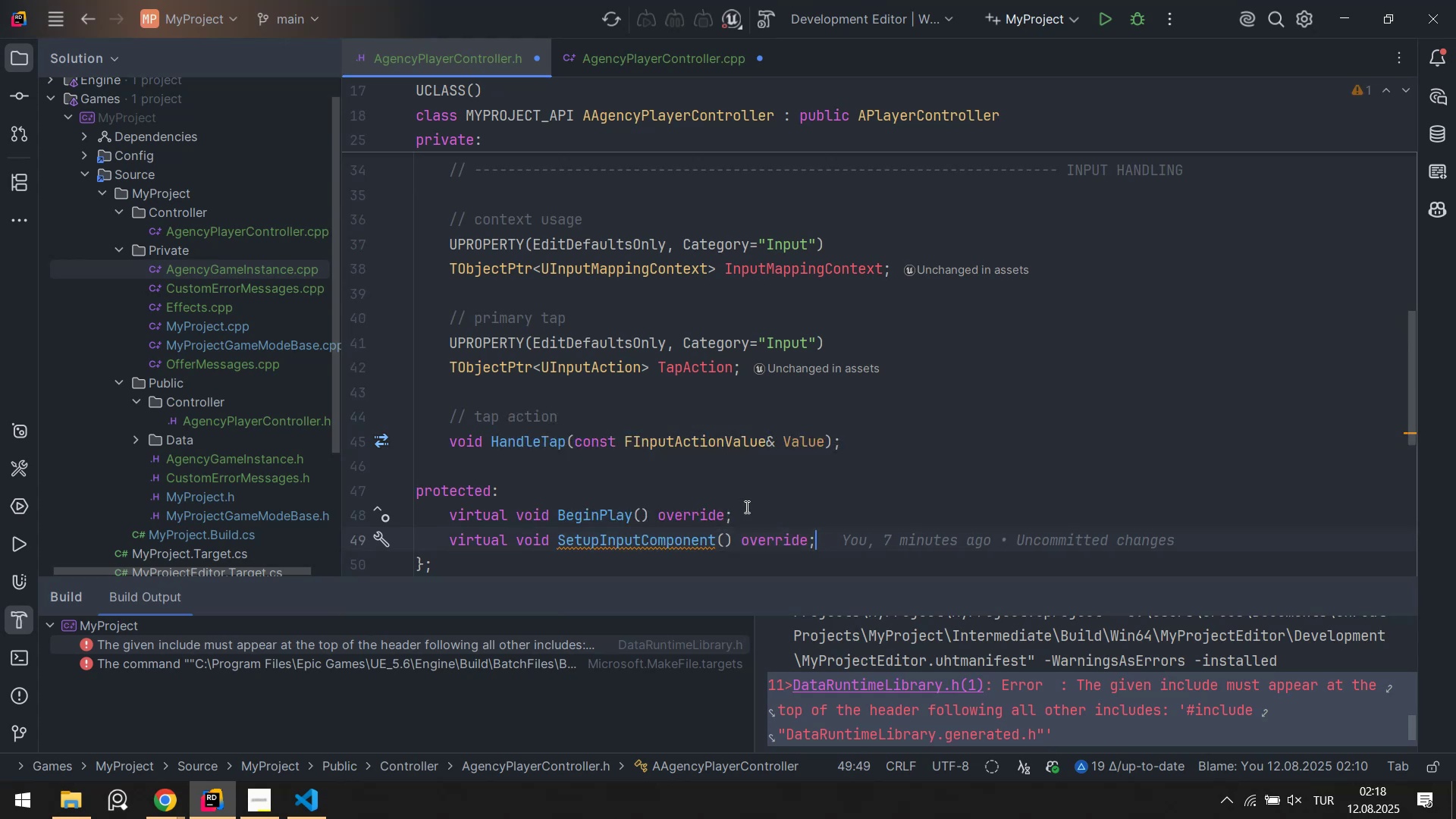 
key(Control+ControlLeft)
 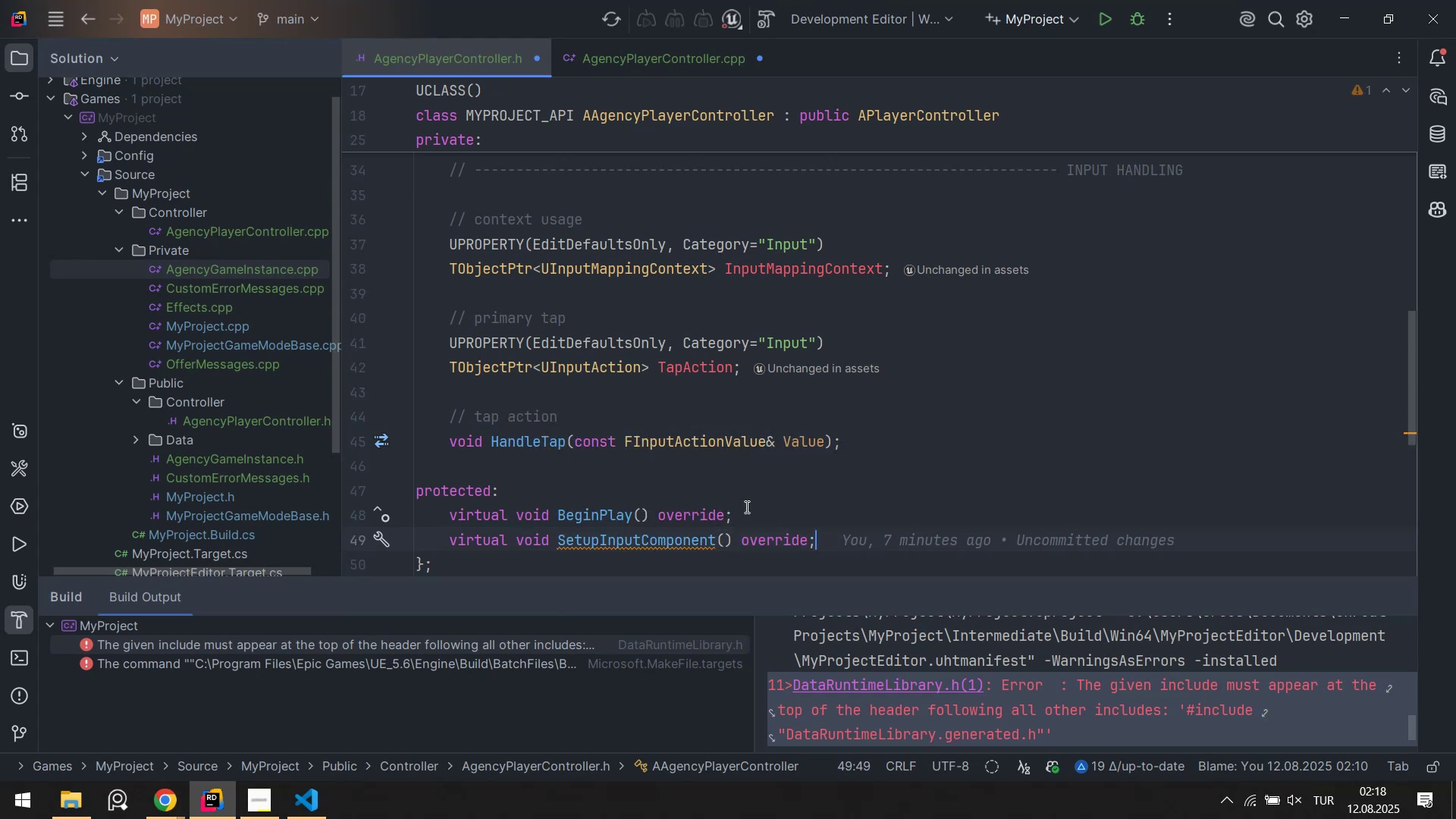 
key(Control+S)
 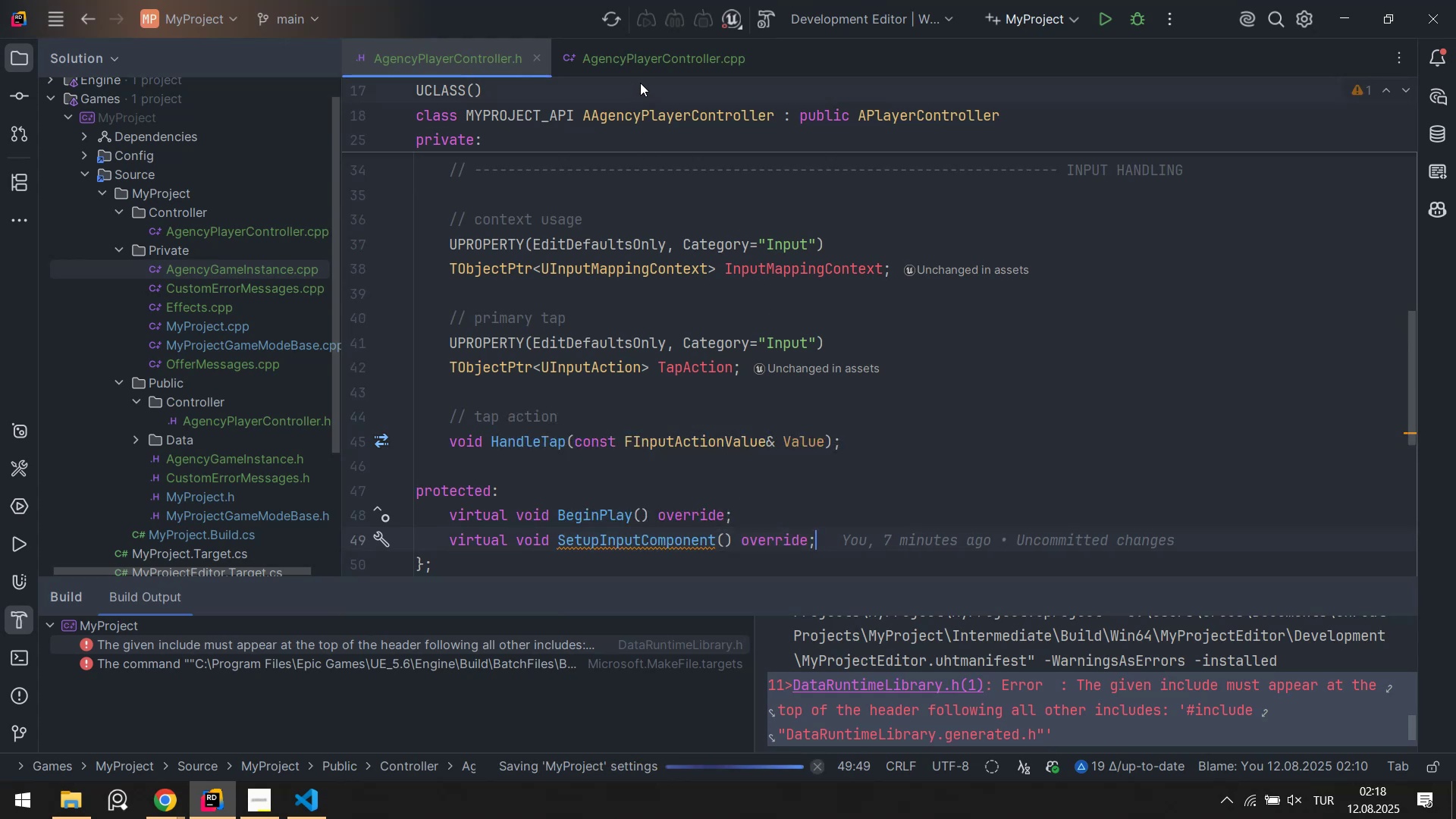 
left_click([642, 41])
 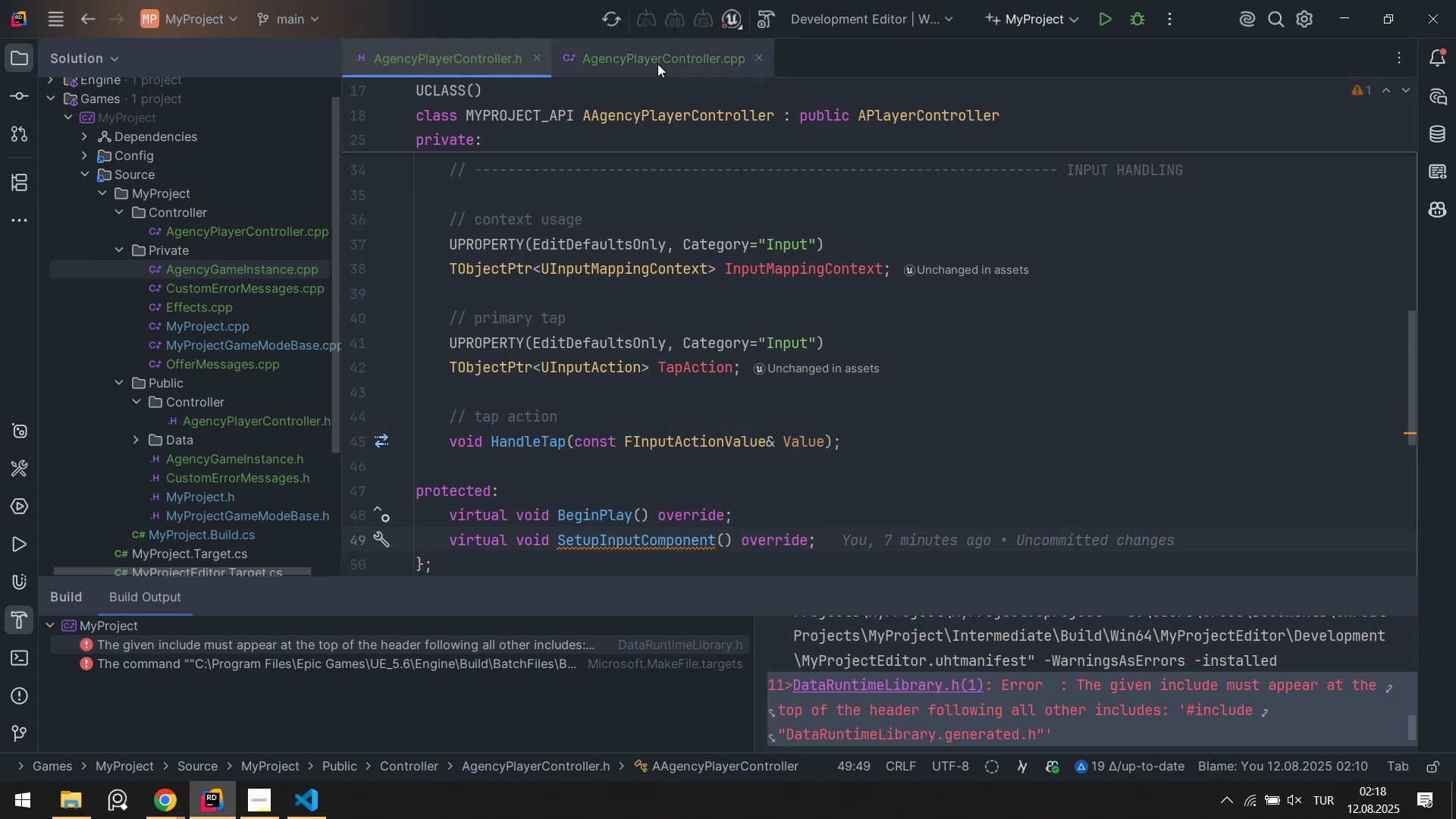 
left_click([642, 54])
 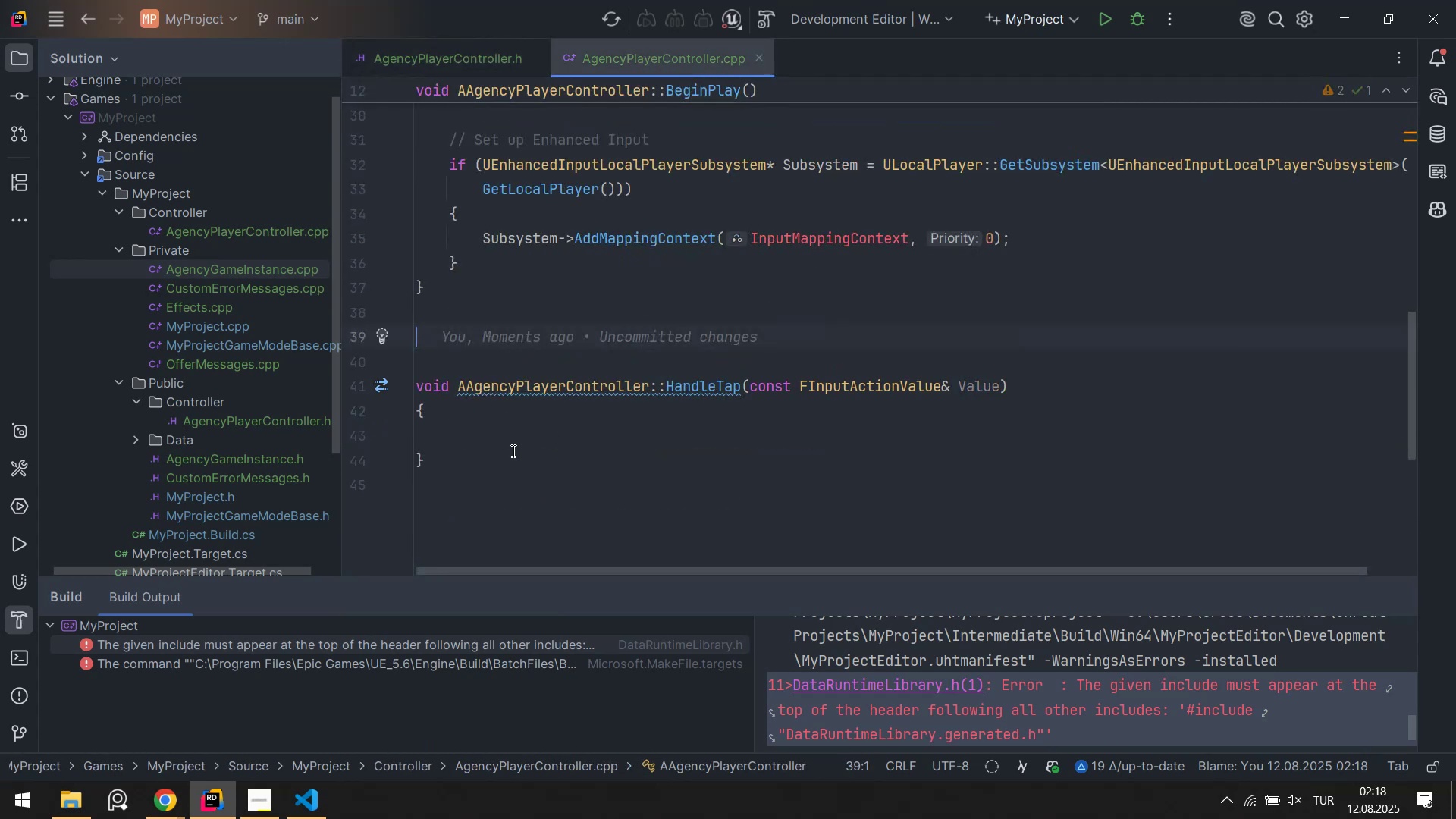 
left_click([512, 450])
 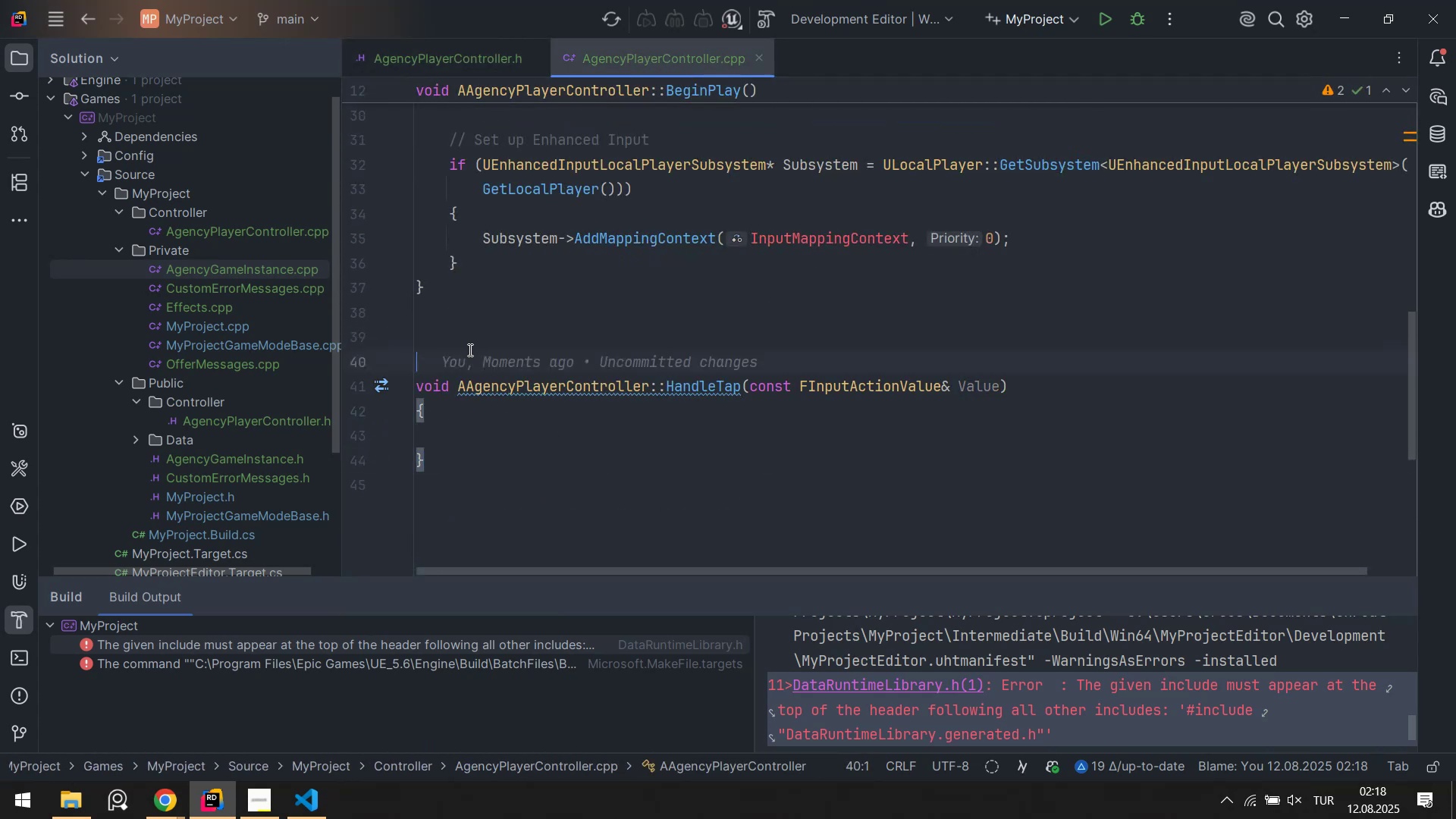 
double_click([457, 326])
 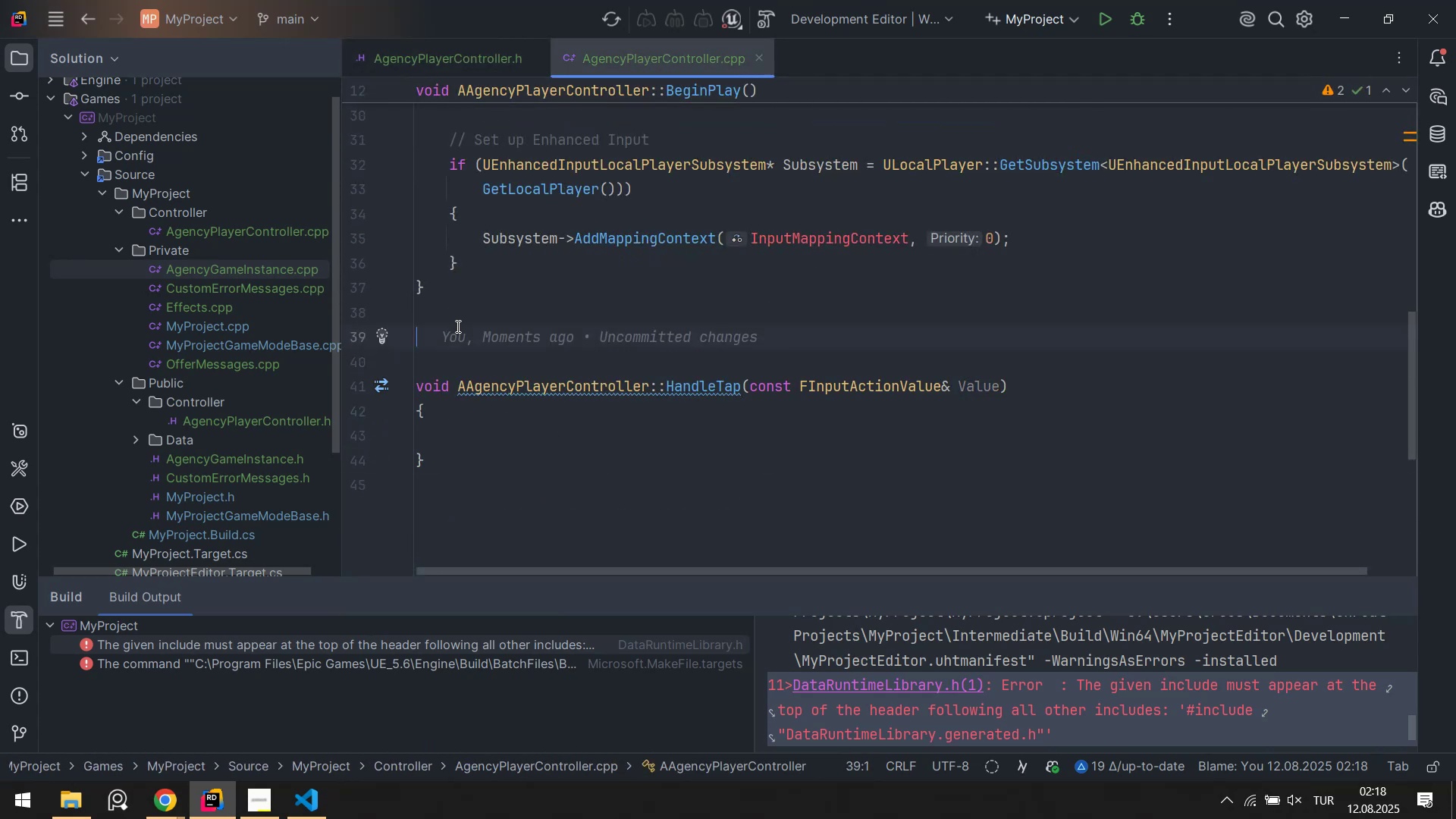 
type(vo)
key(Tab)
type( )
key(Tab)
 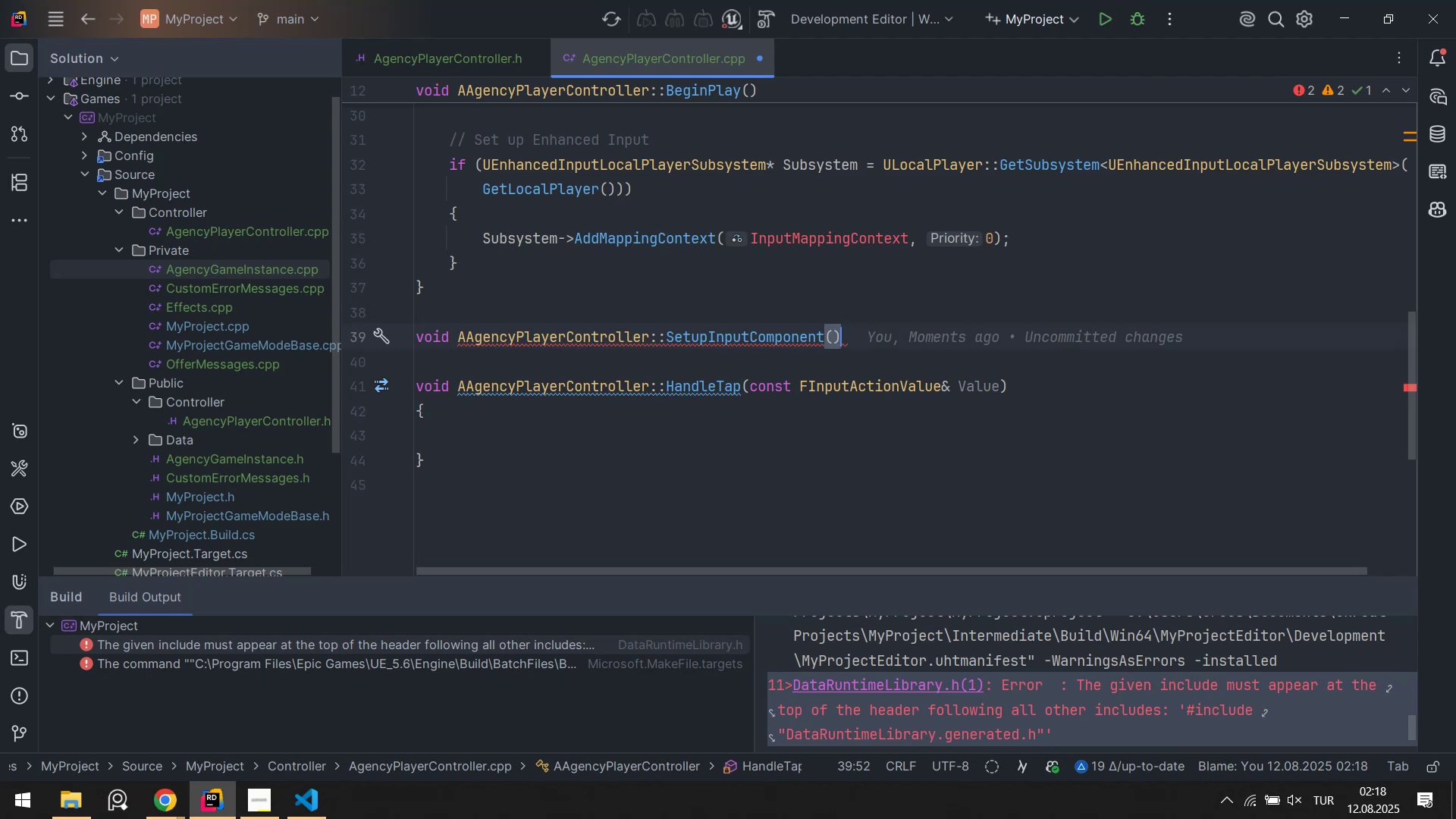 
key(Alt+Control+7)
 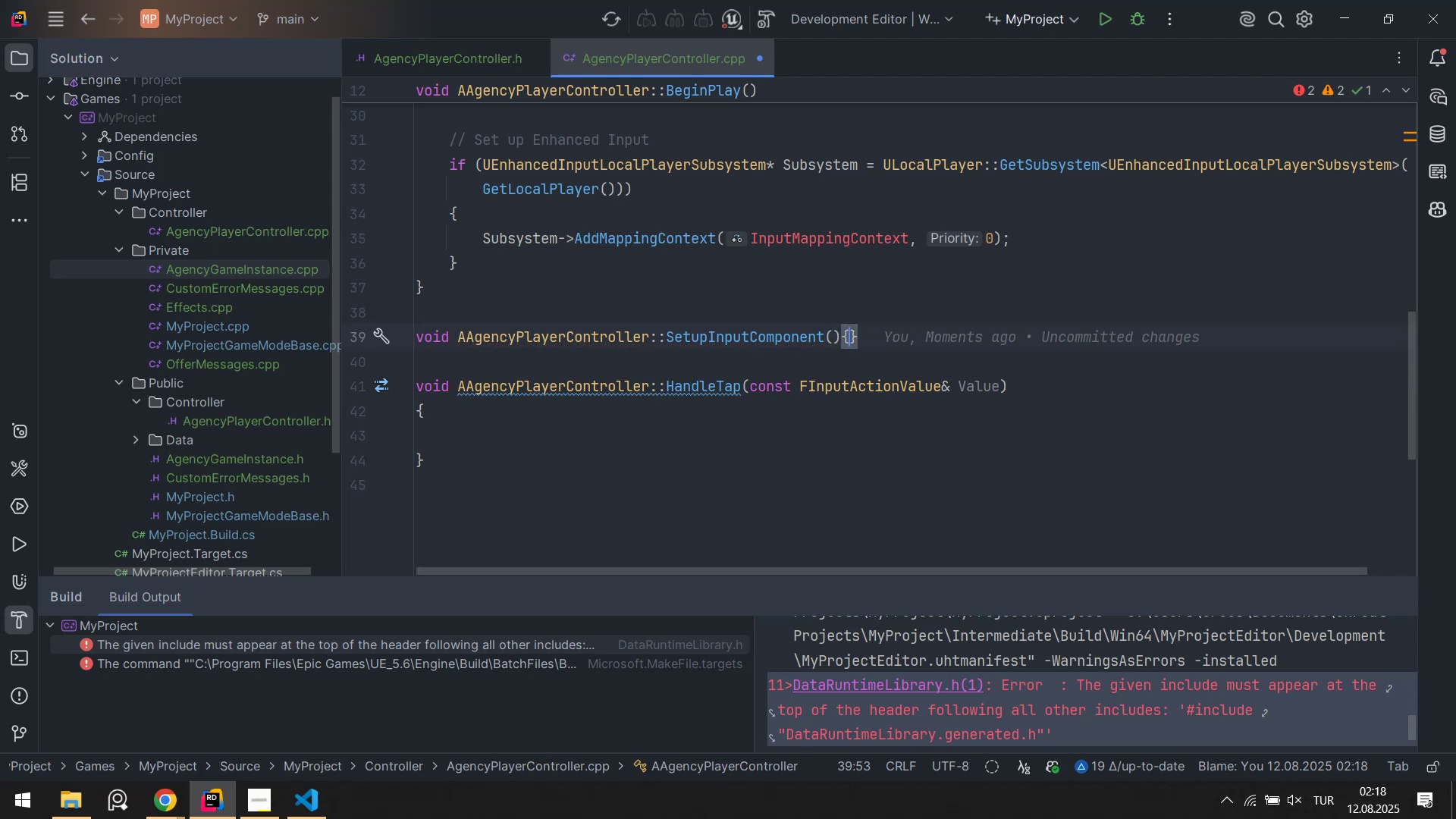 
key(Enter)
 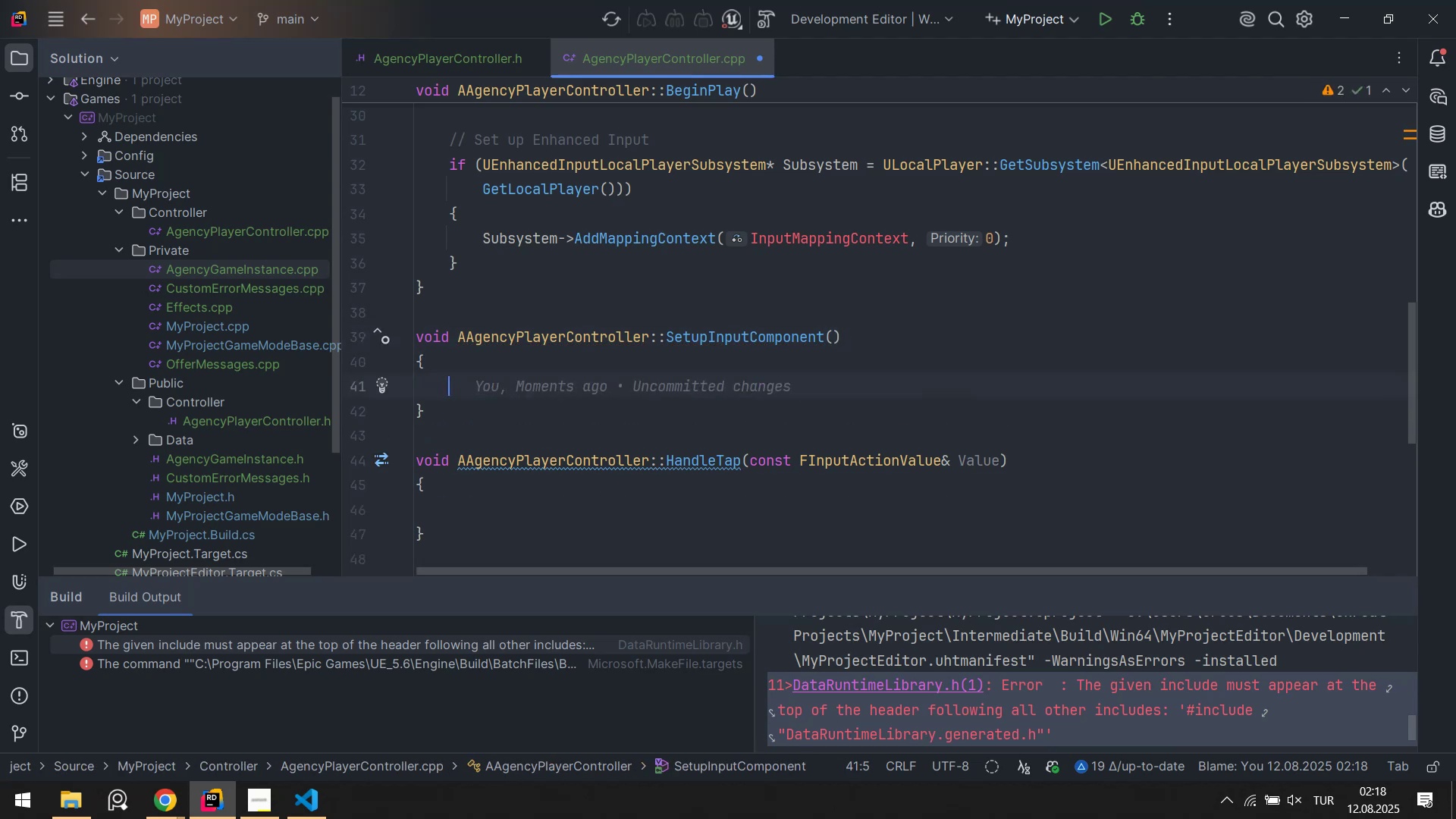 
type(Super>)
key(Tab)
 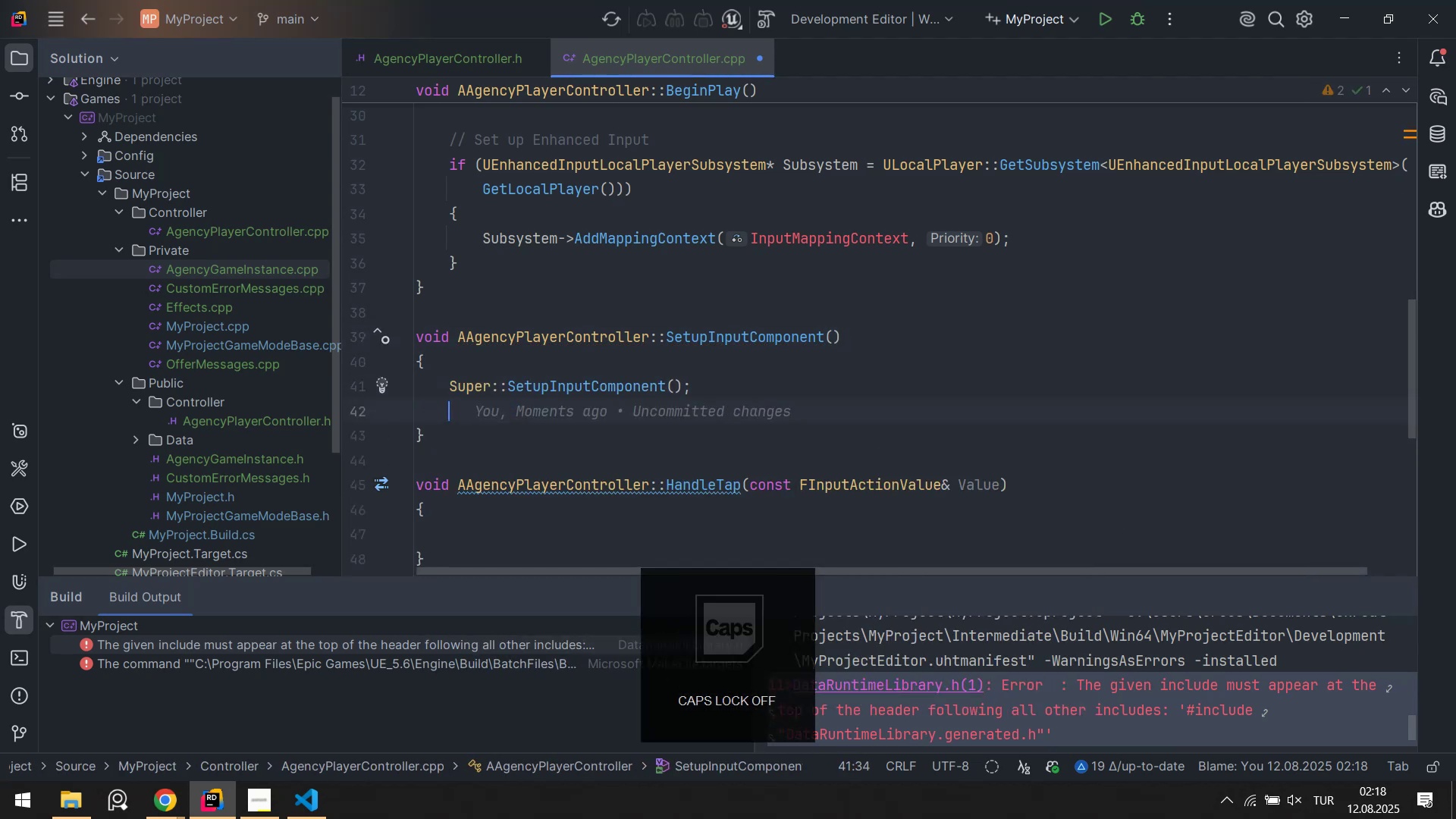 
 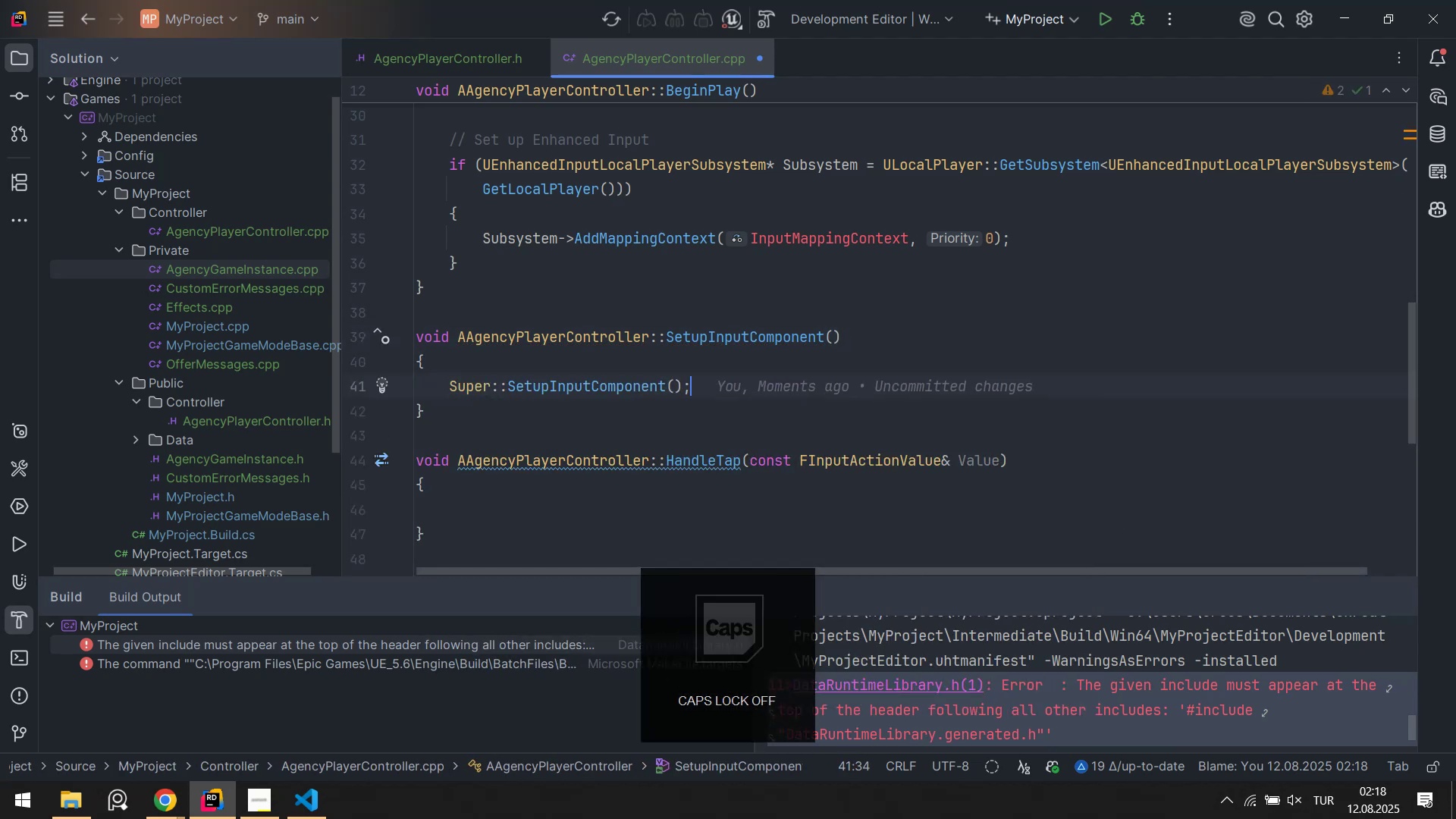 
key(Enter)
 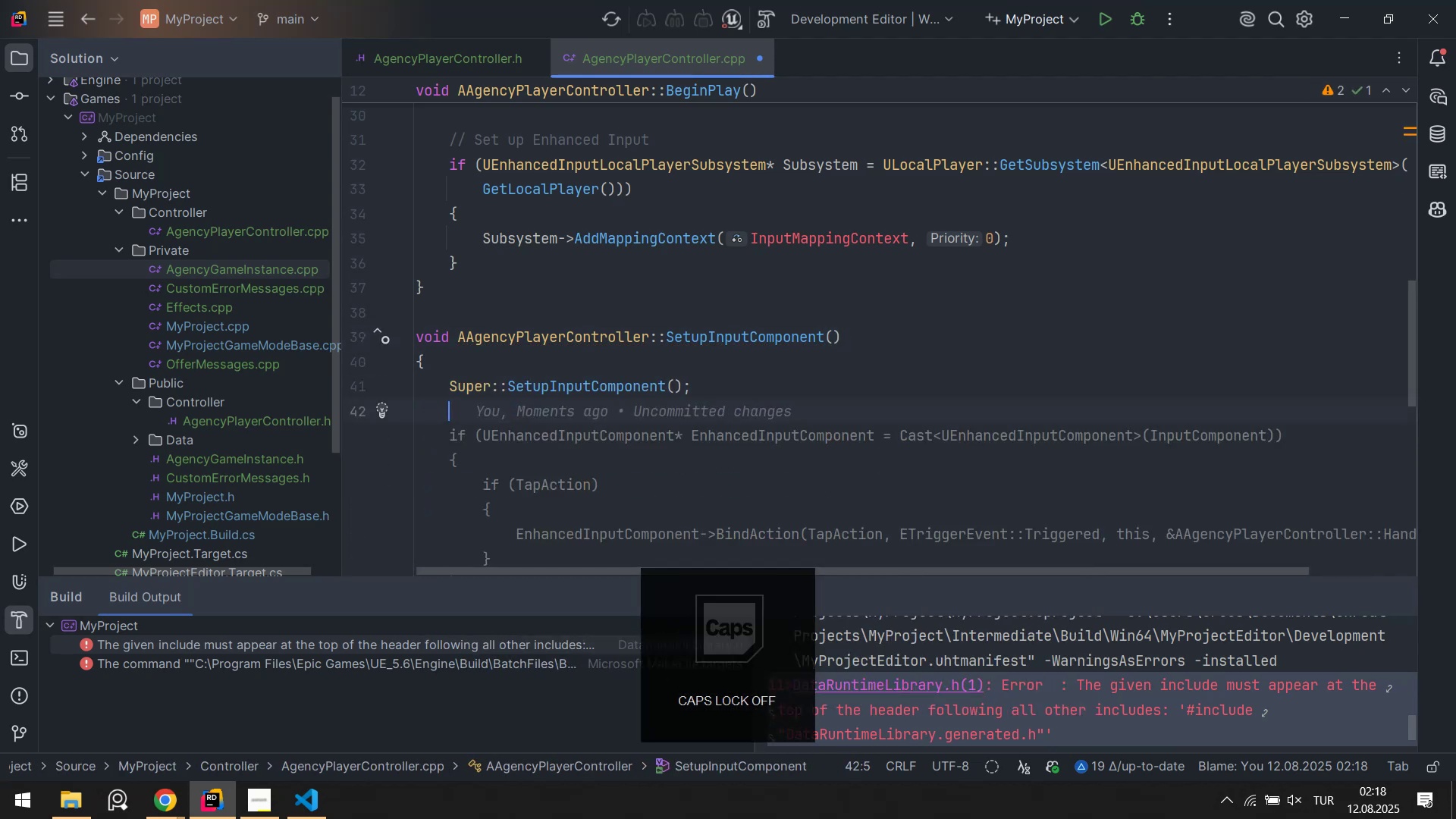 
key(Enter)
 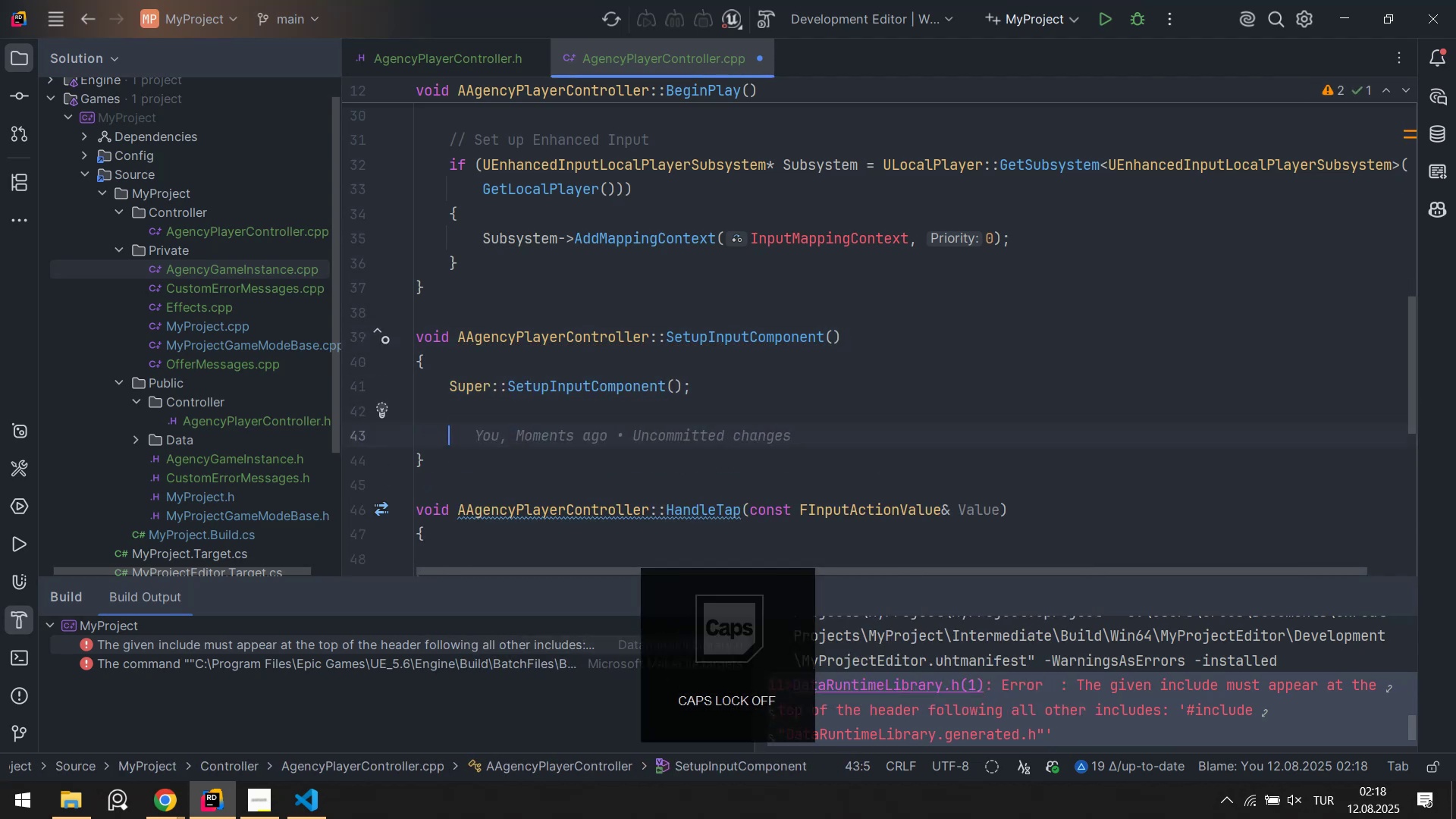 
type('f*UE)
 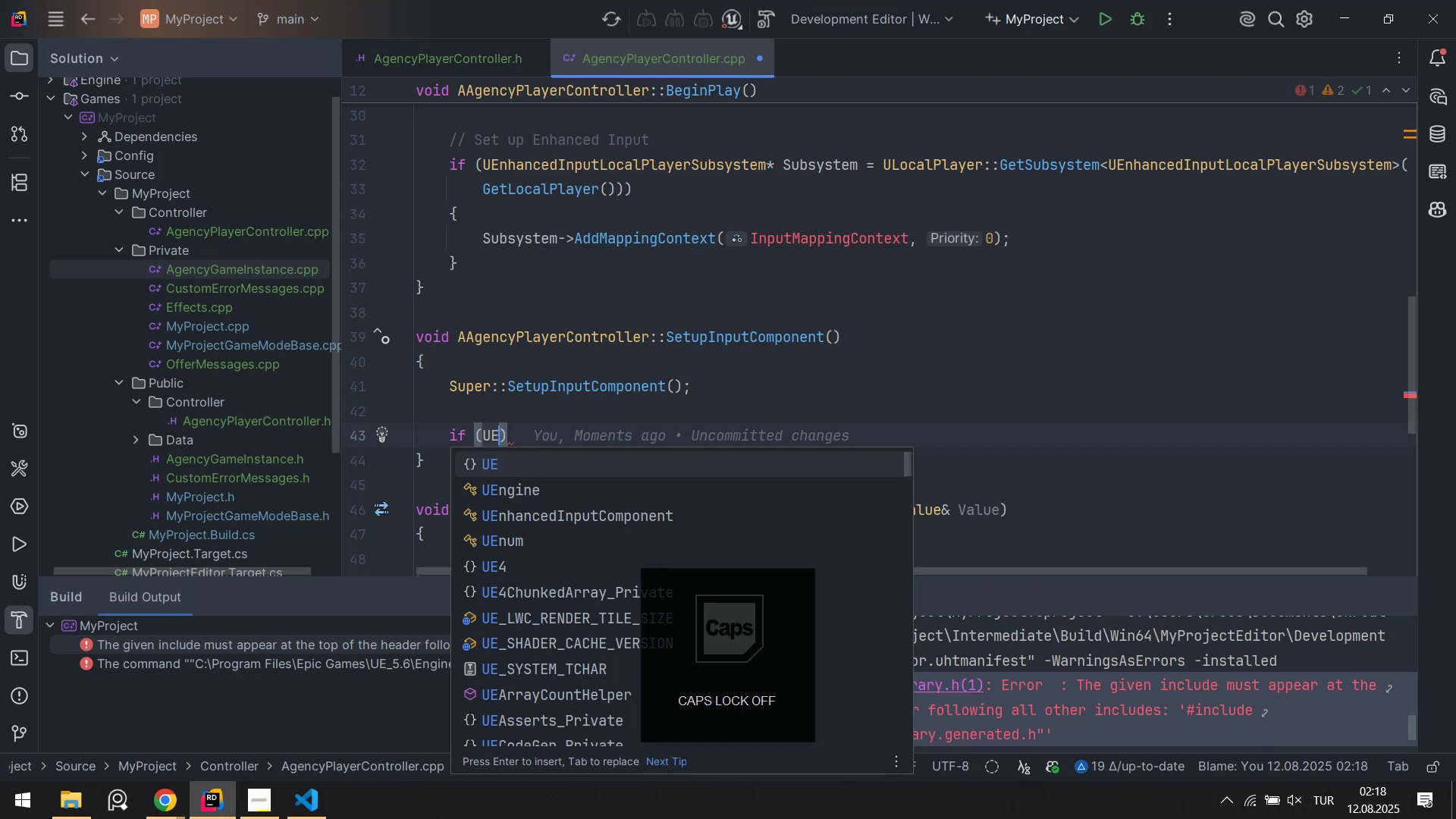 
 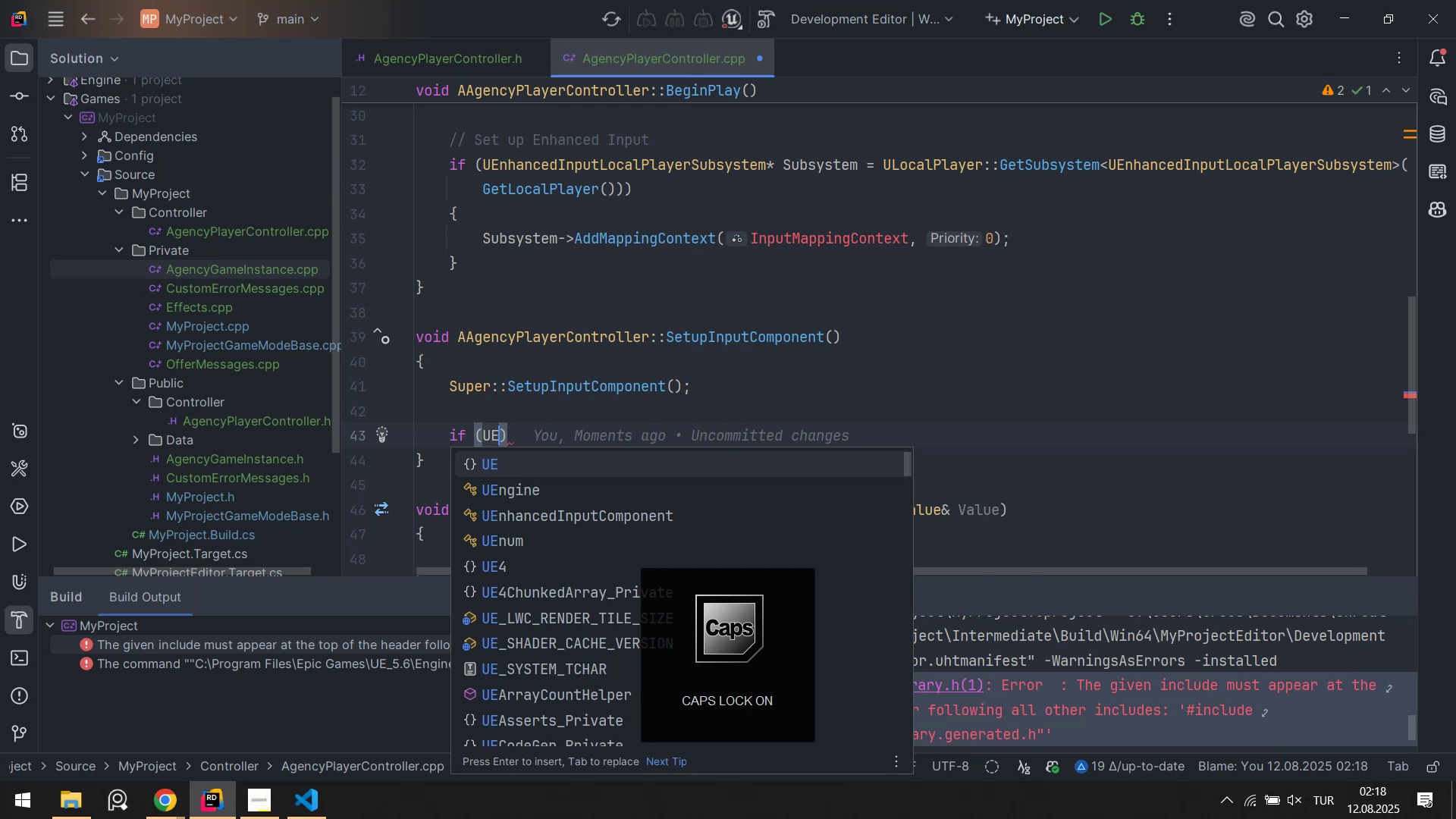 
key(ArrowUp)
 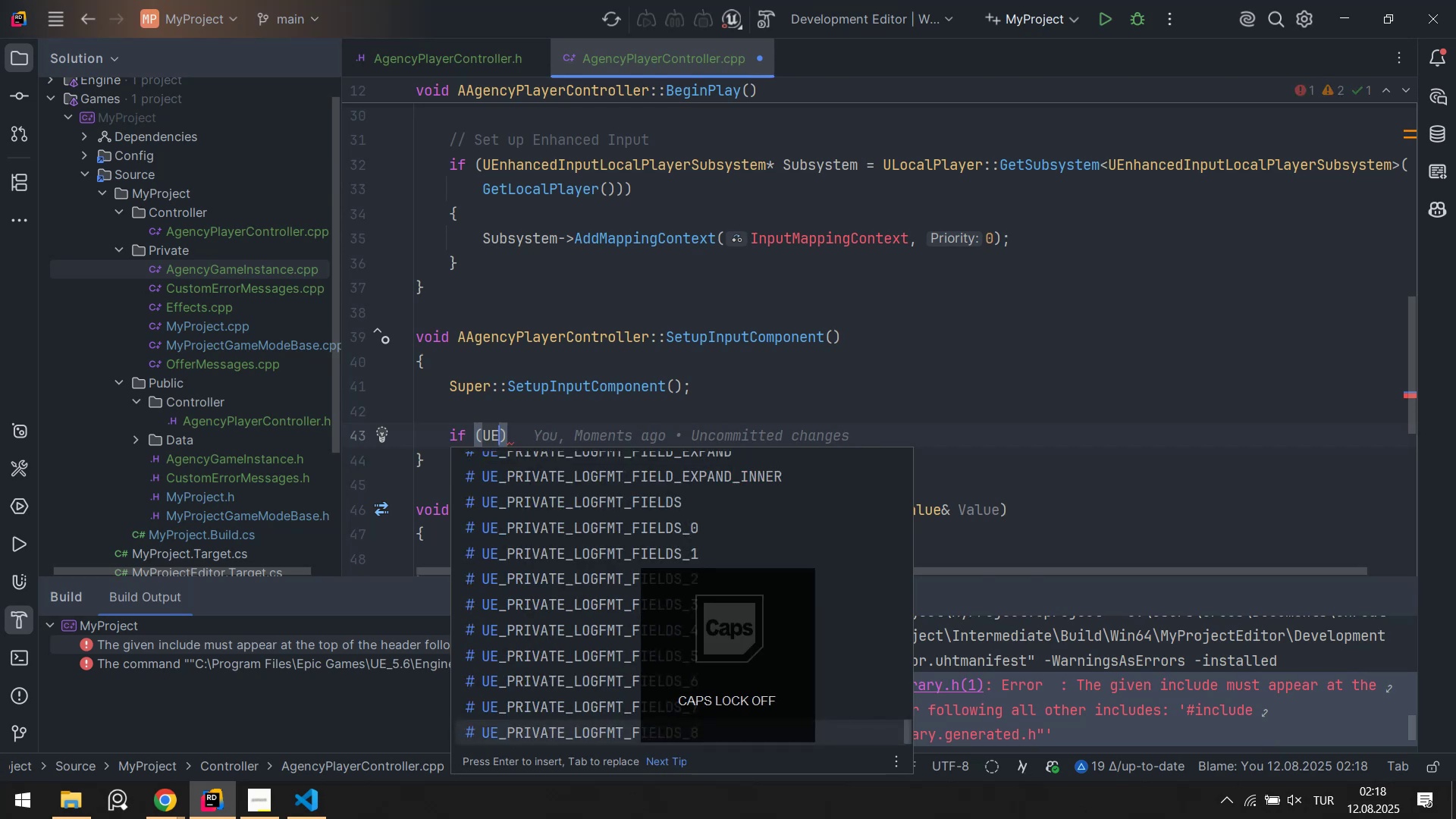 
type(e)
key(Backspace)
key(Backspace)
type(EnhancedIn)
 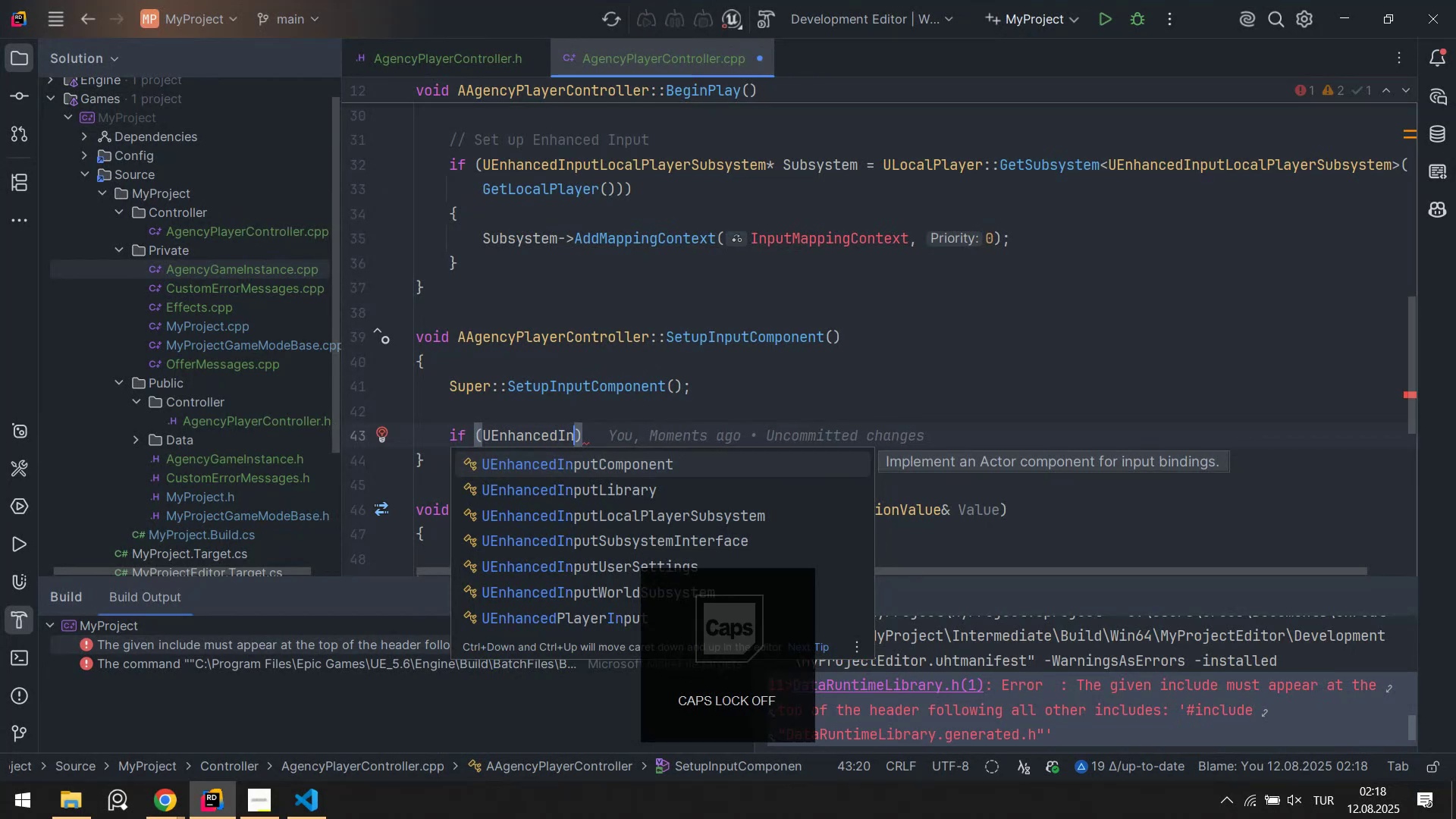 
key(Enter)
 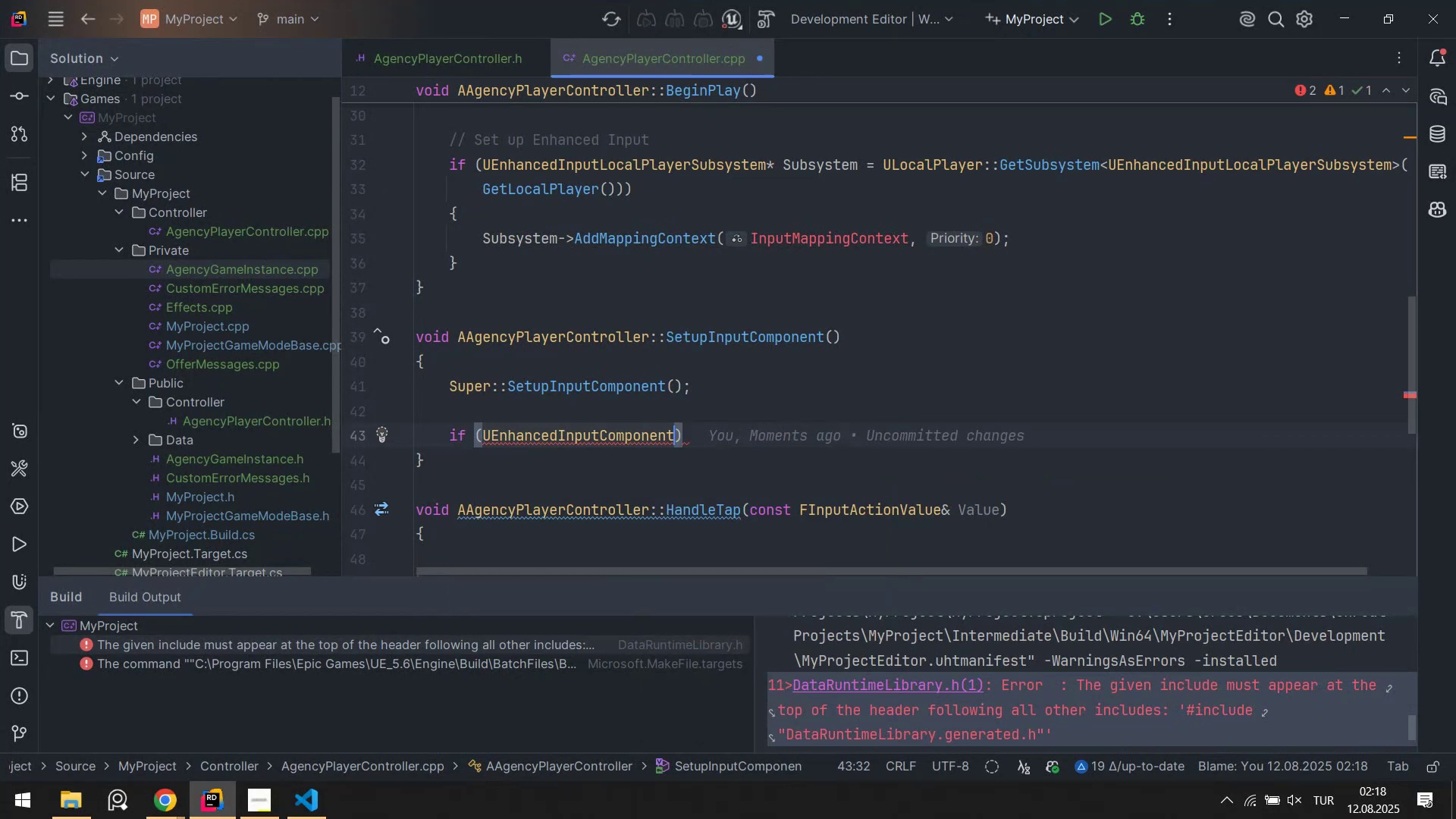 
type(* EnHAN)
key(Backspace)
key(Backspace)
key(Backspace)
type(N)
key(Backspace)
type(hanced)
 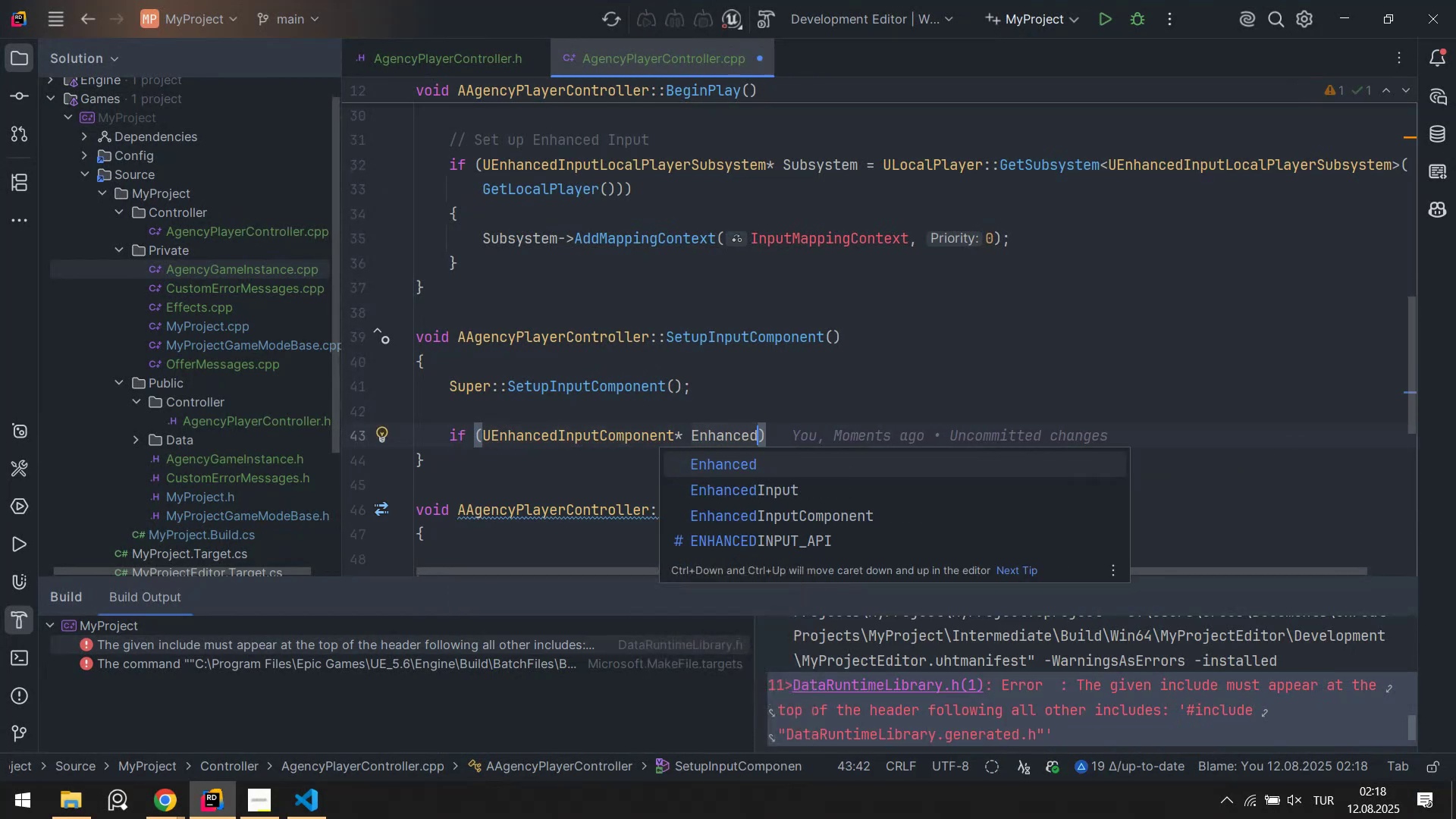 
key(ArrowDown)
 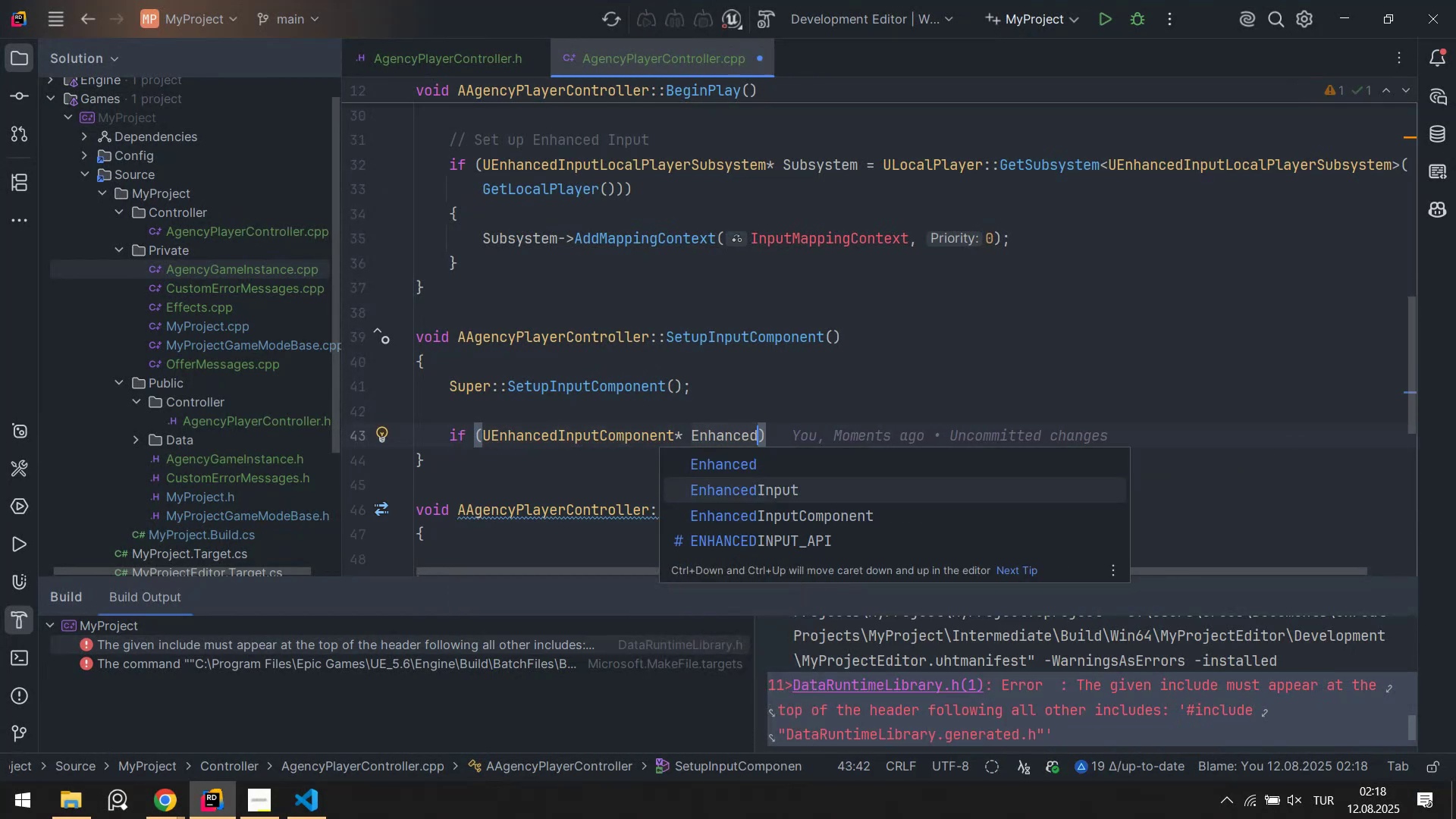 
key(ArrowDown)
 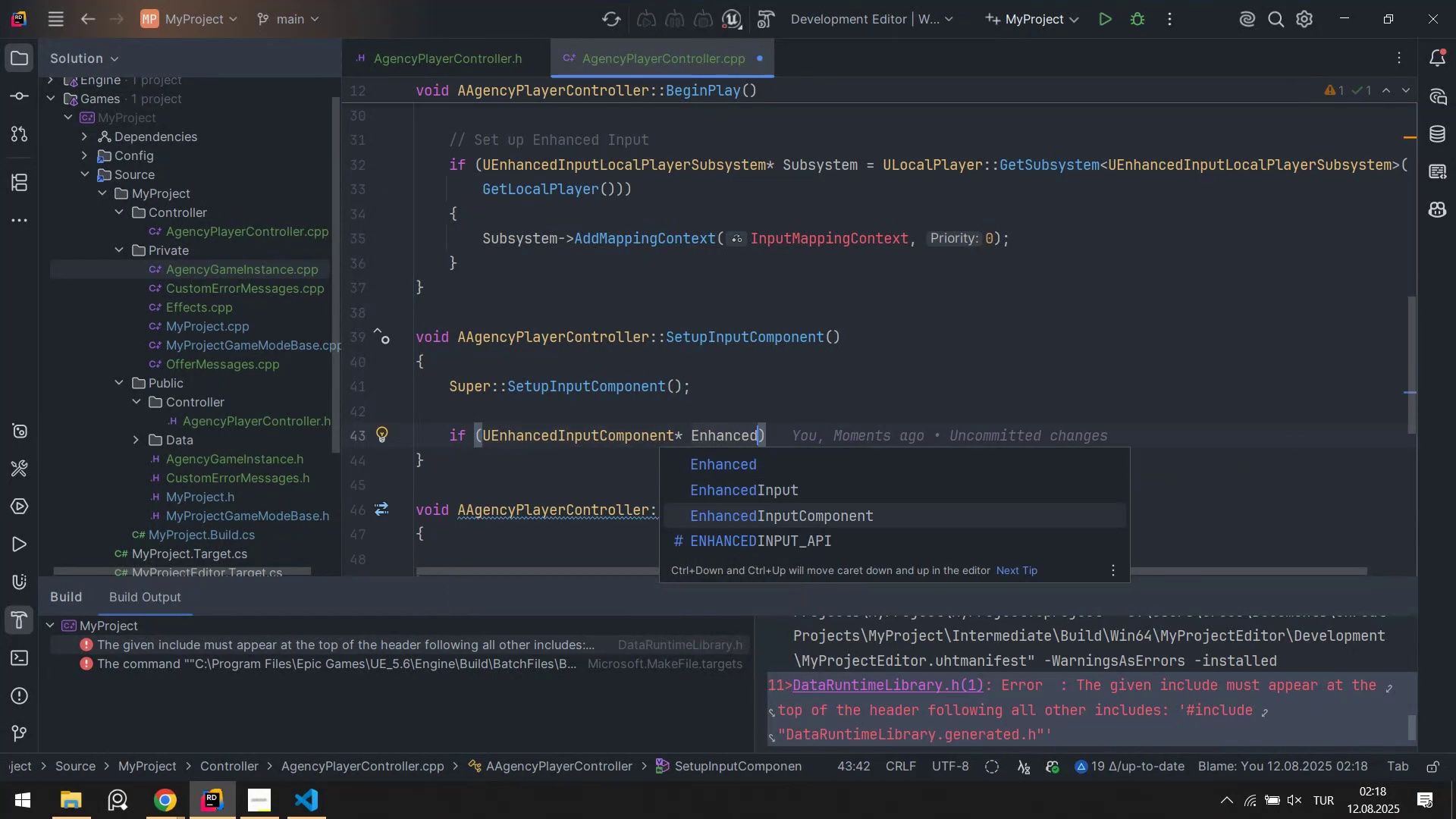 
key(Enter)
 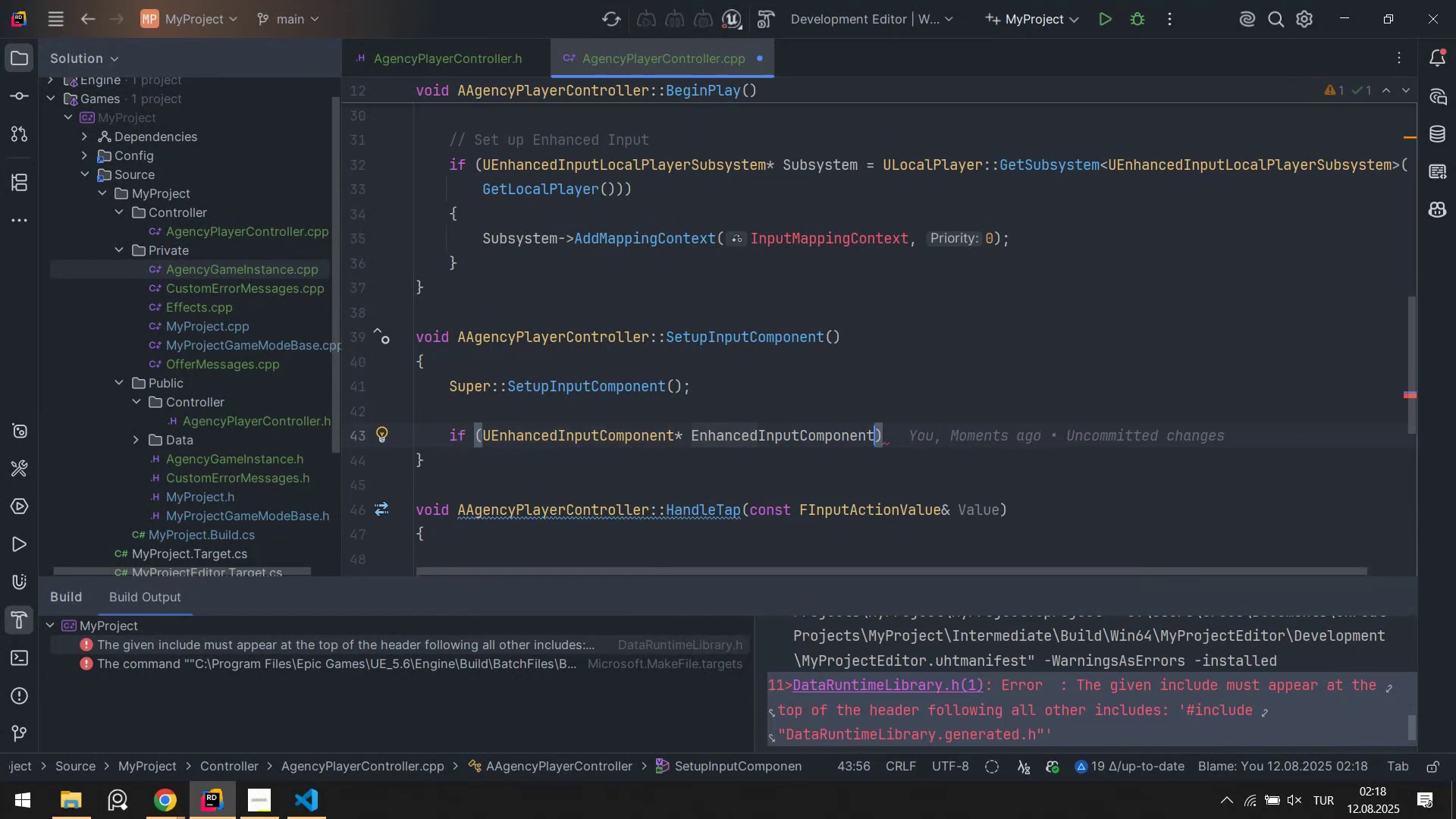 
key(Space)
 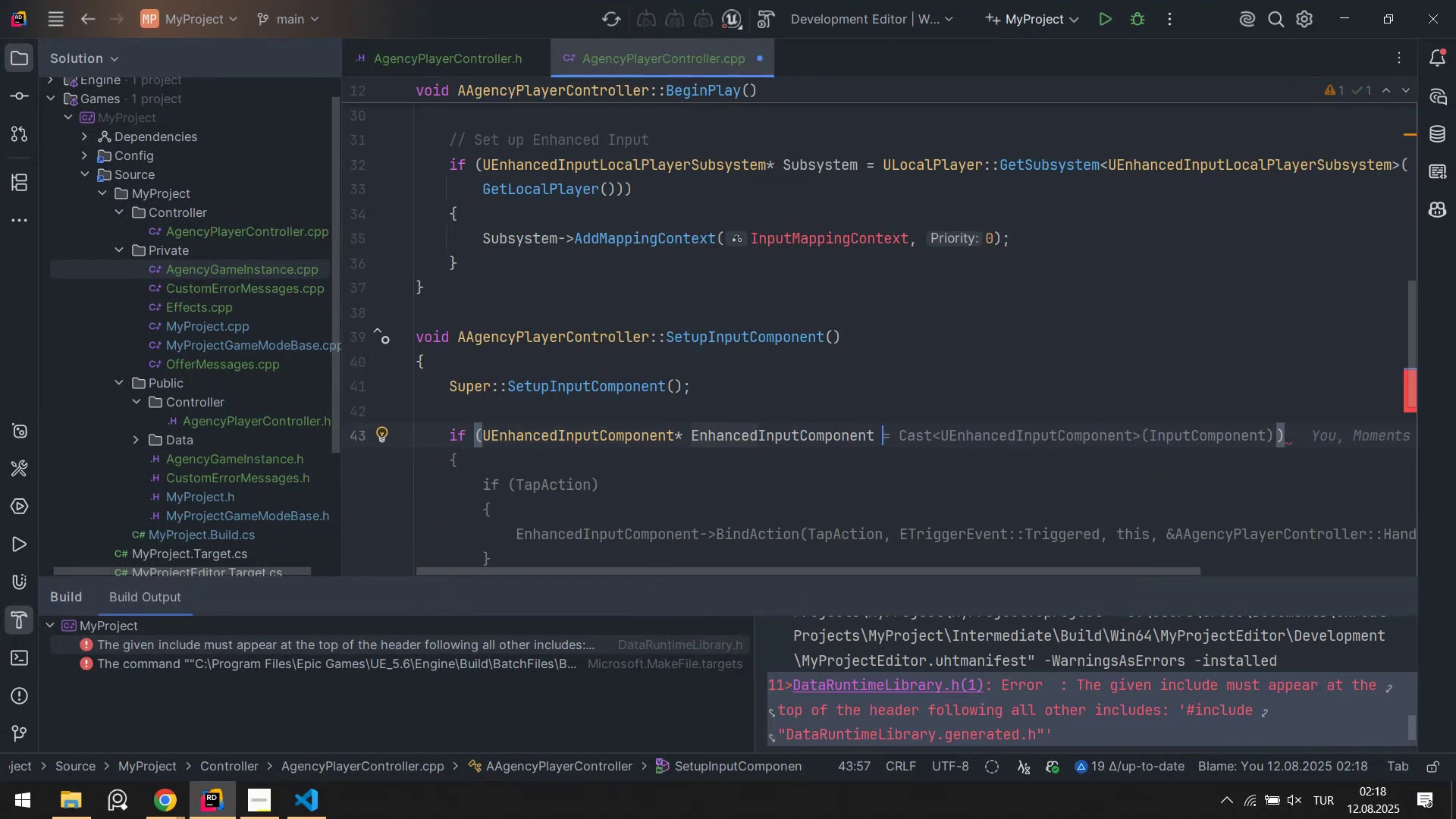 
key(Shift+ShiftRight)
 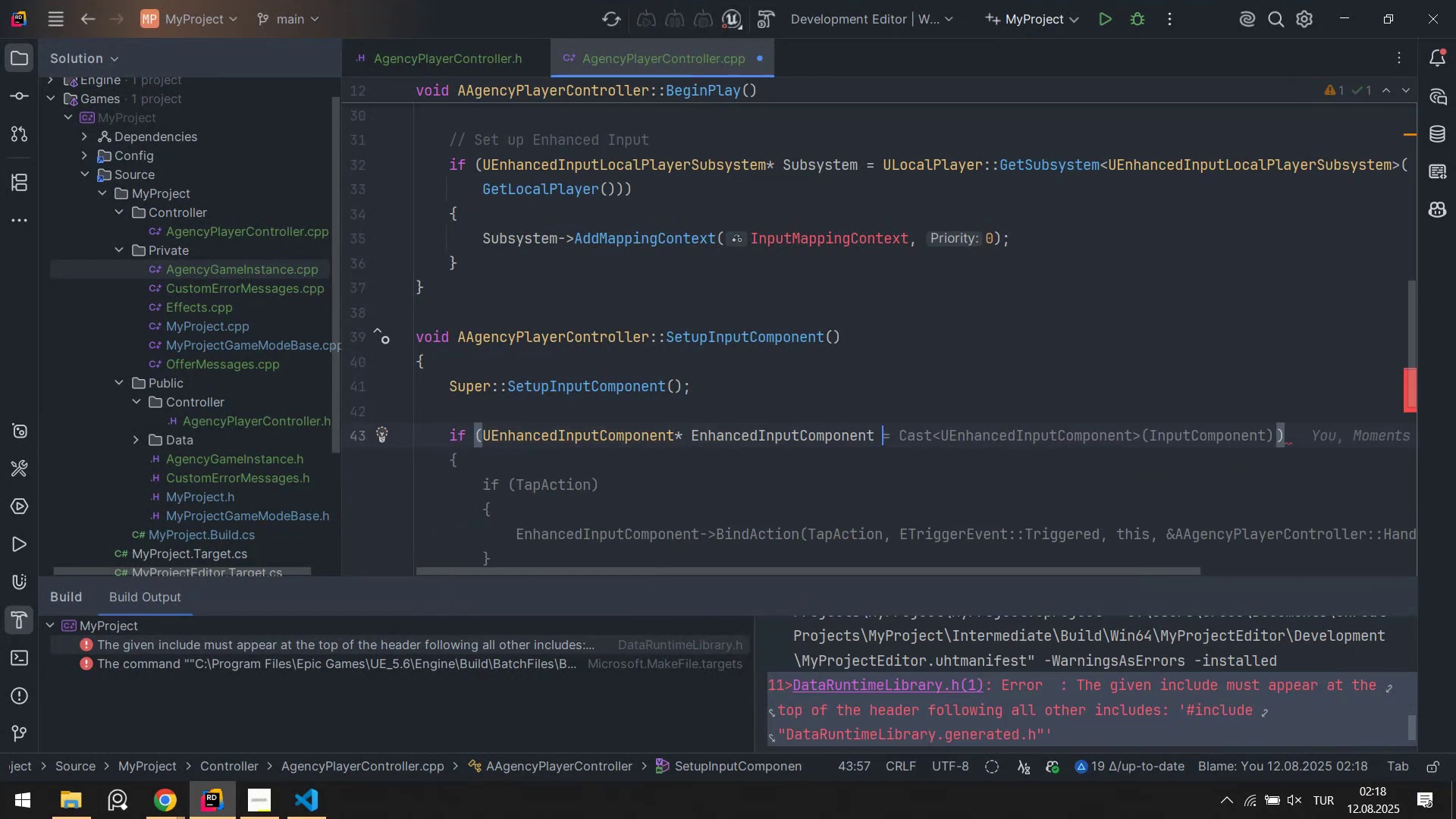 
key(Shift+0)
 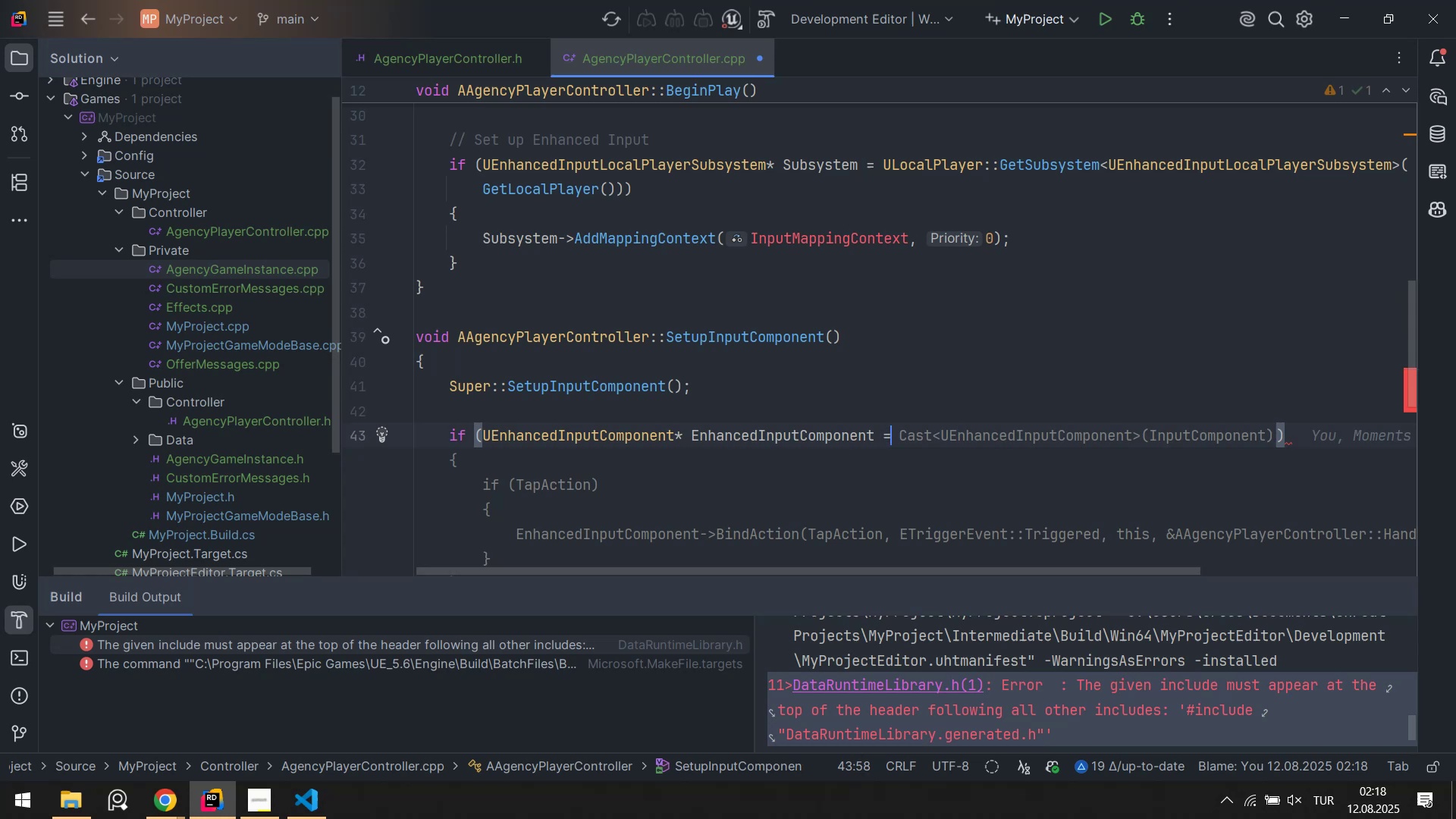 
key(Space)
 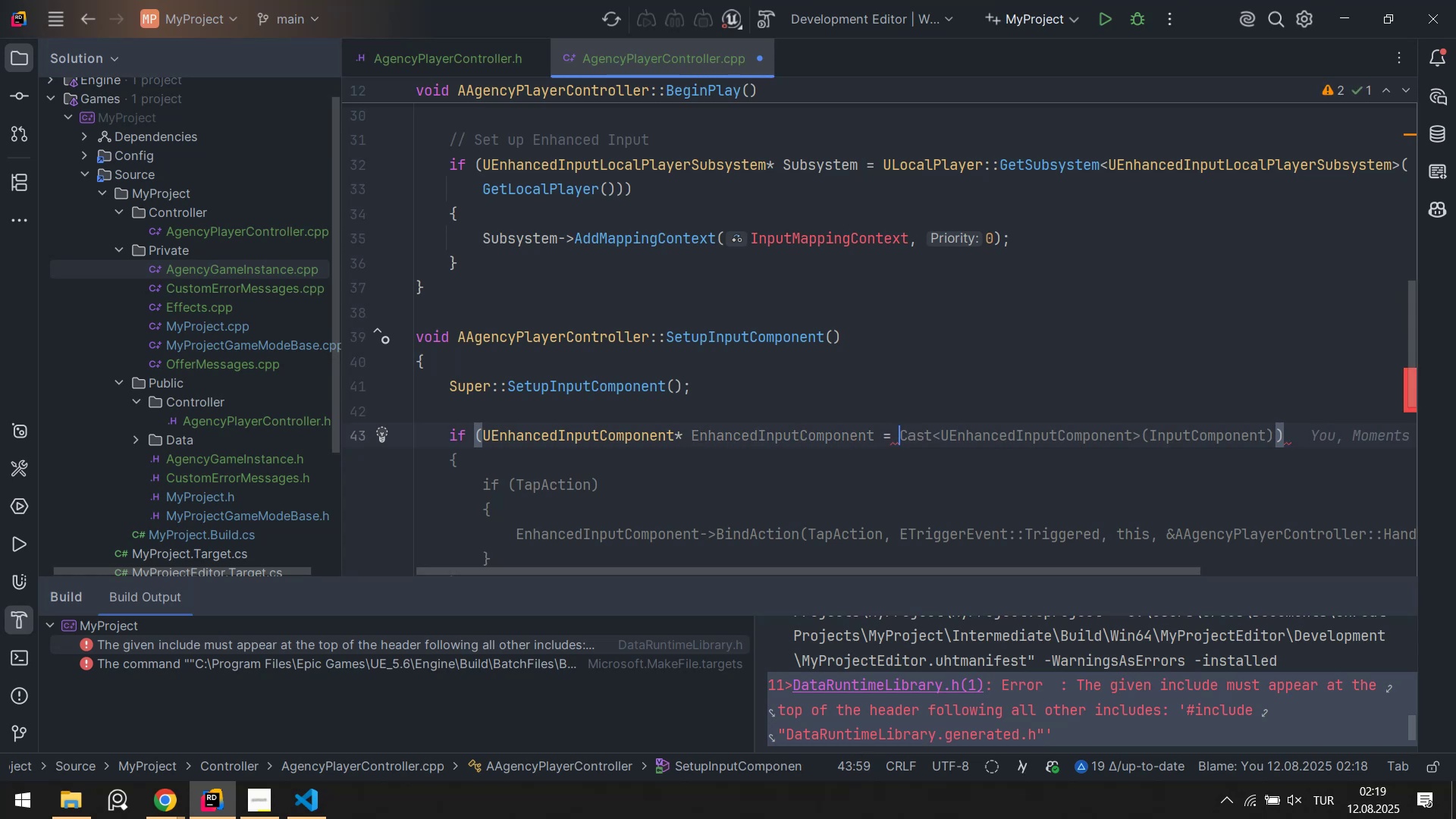 
wait(5.12)
 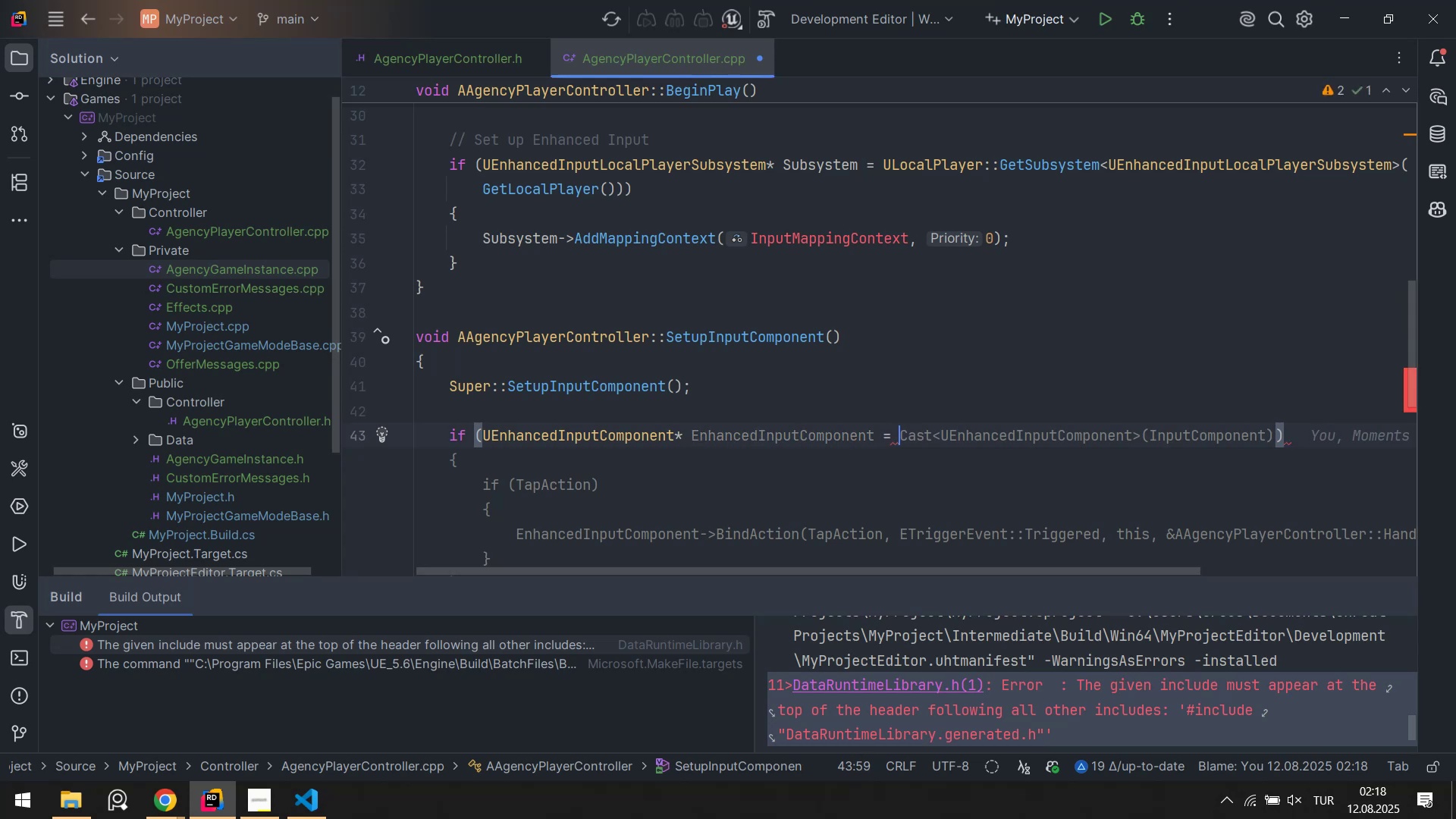 
key(Tab)
 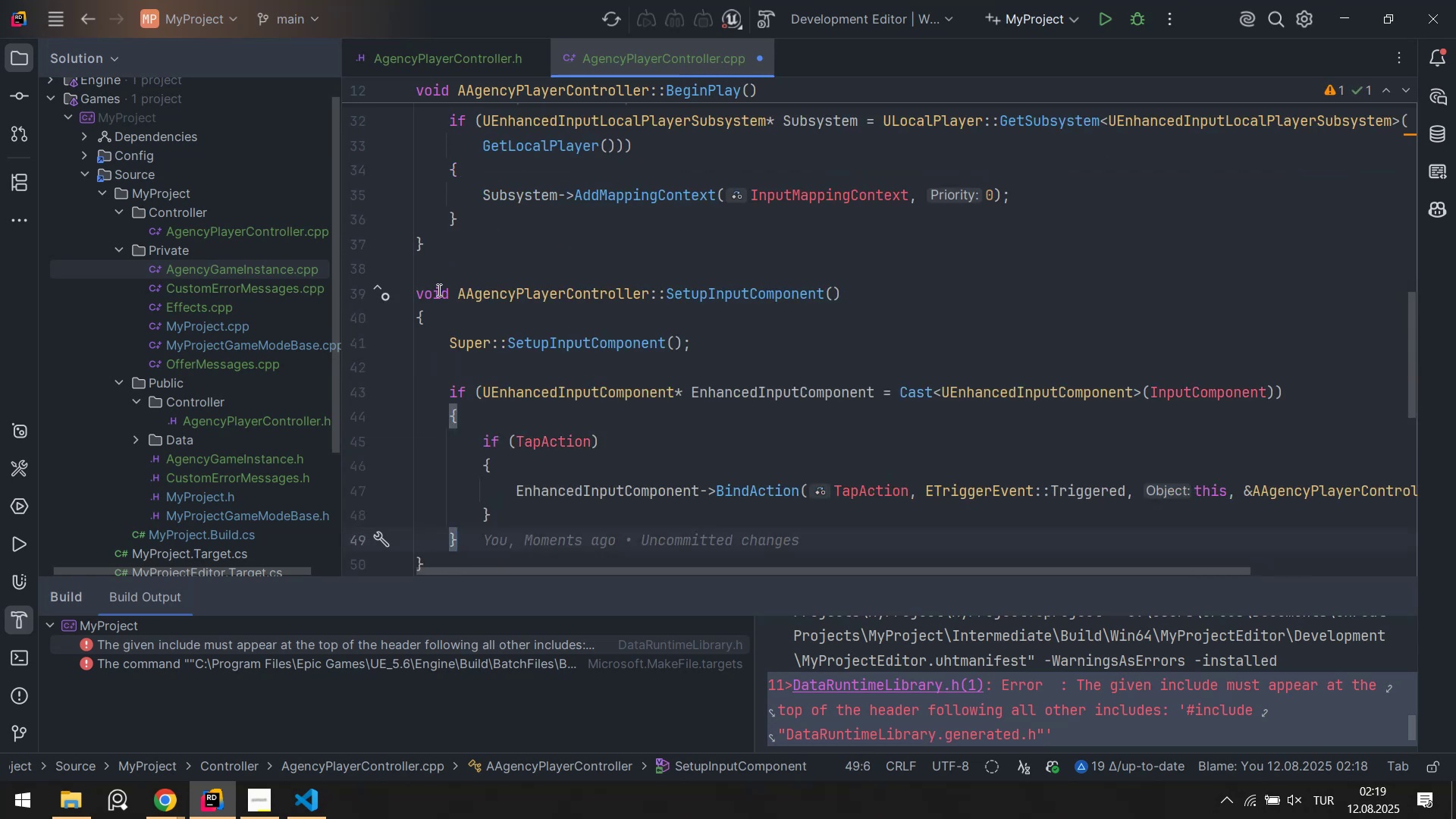 
scroll: coordinate [442, 295], scroll_direction: down, amount: 1.0
 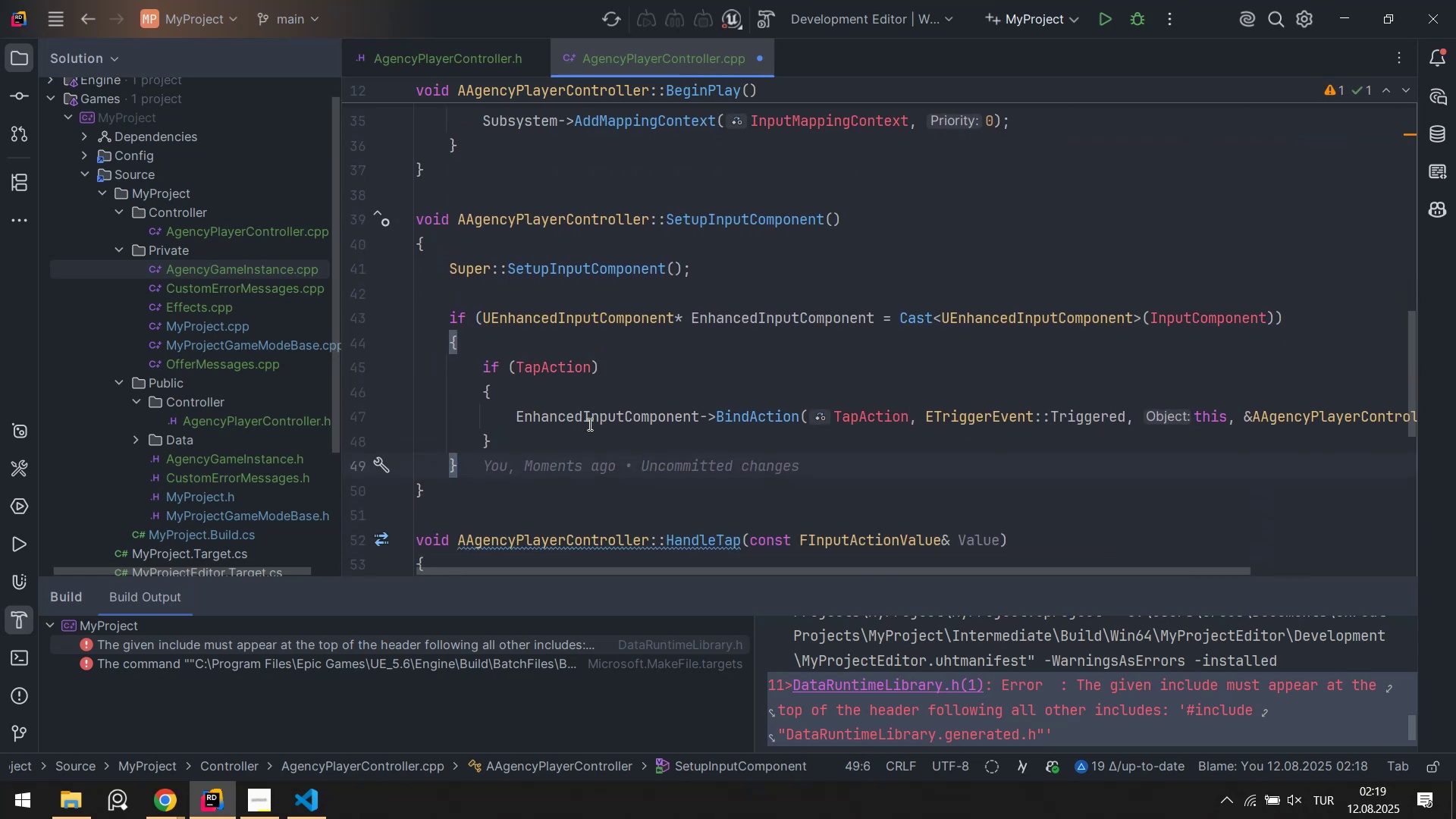 
left_click([597, 414])
 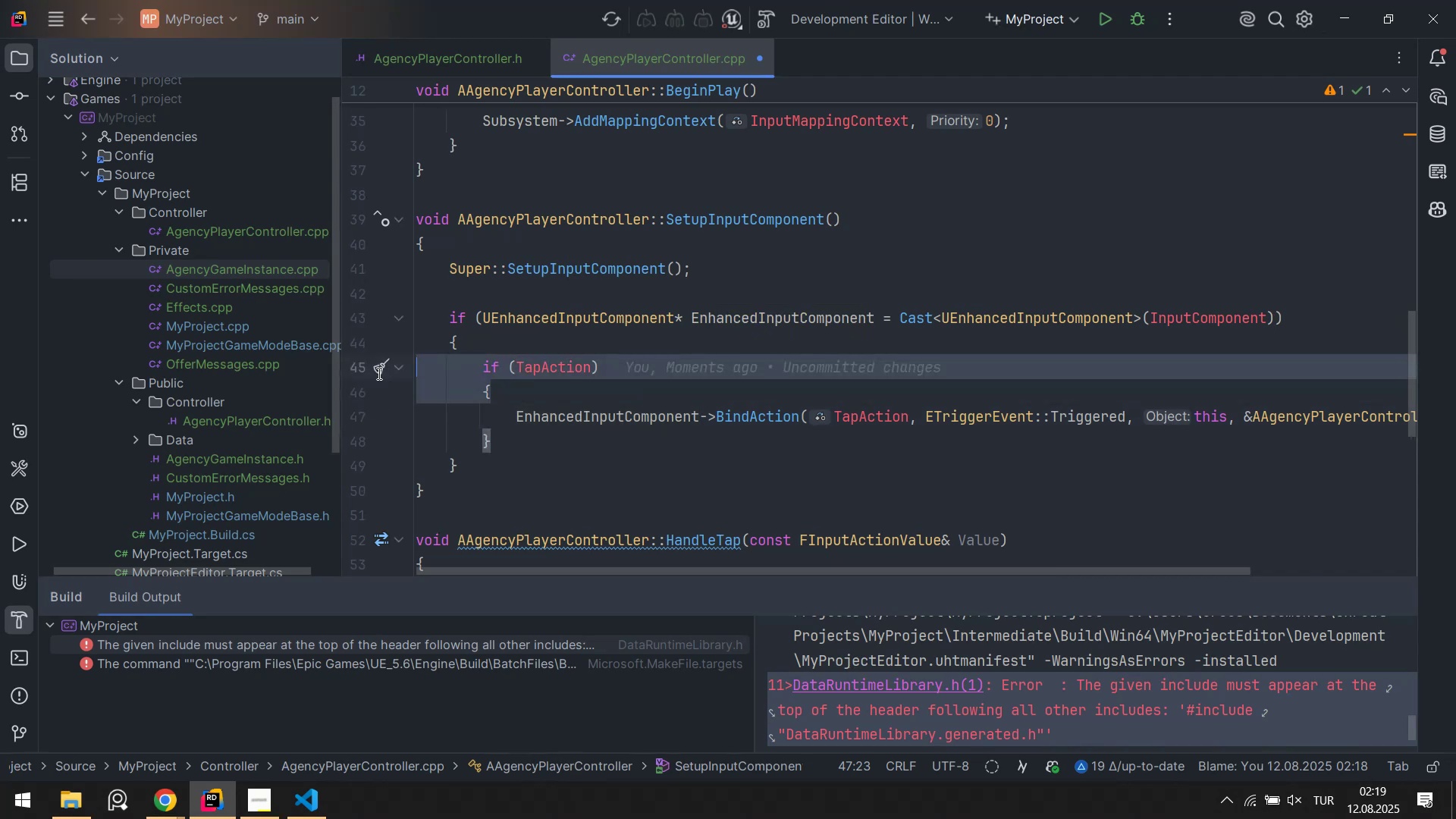 
key(Backspace)
 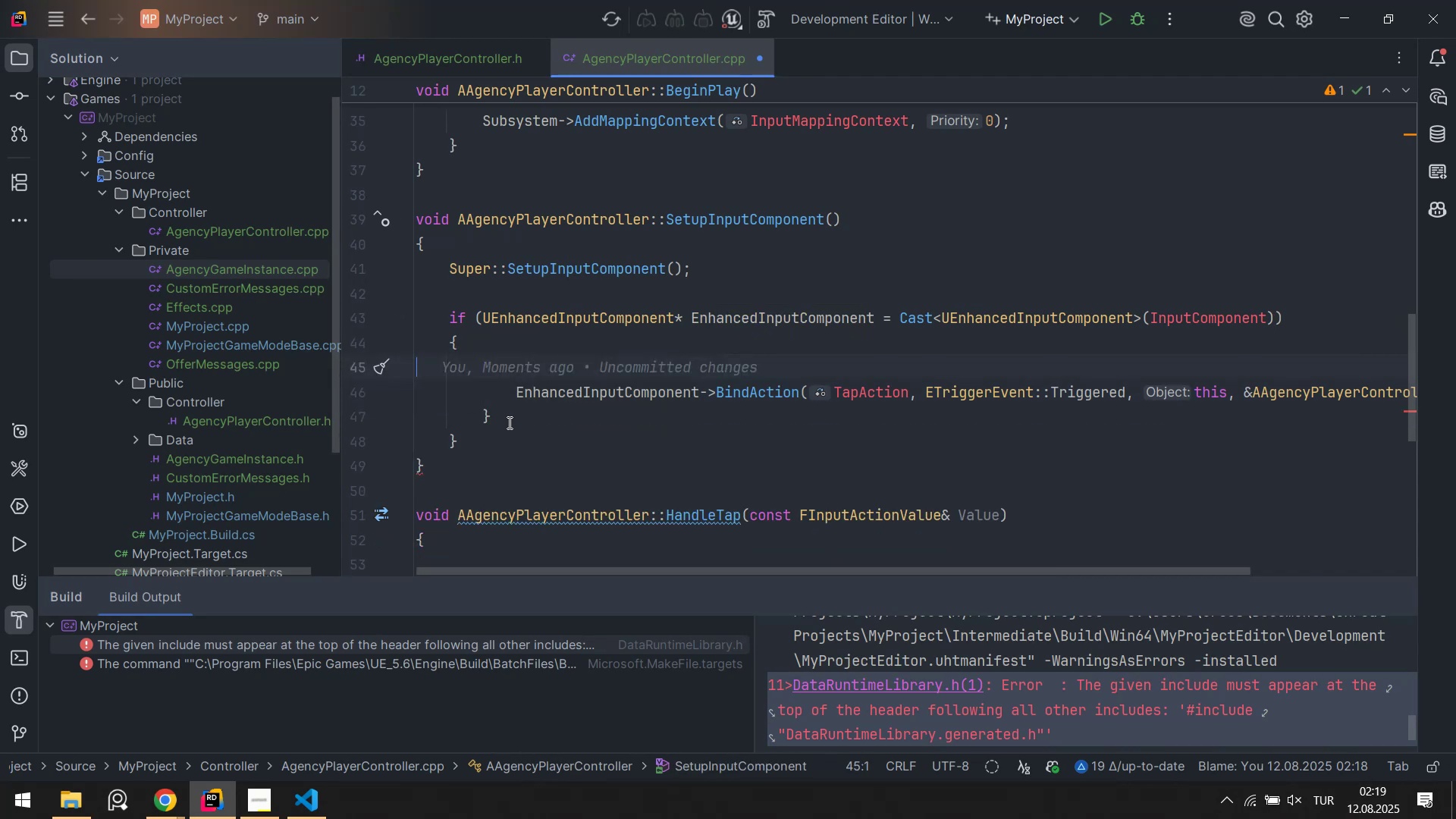 
left_click([508, 422])
 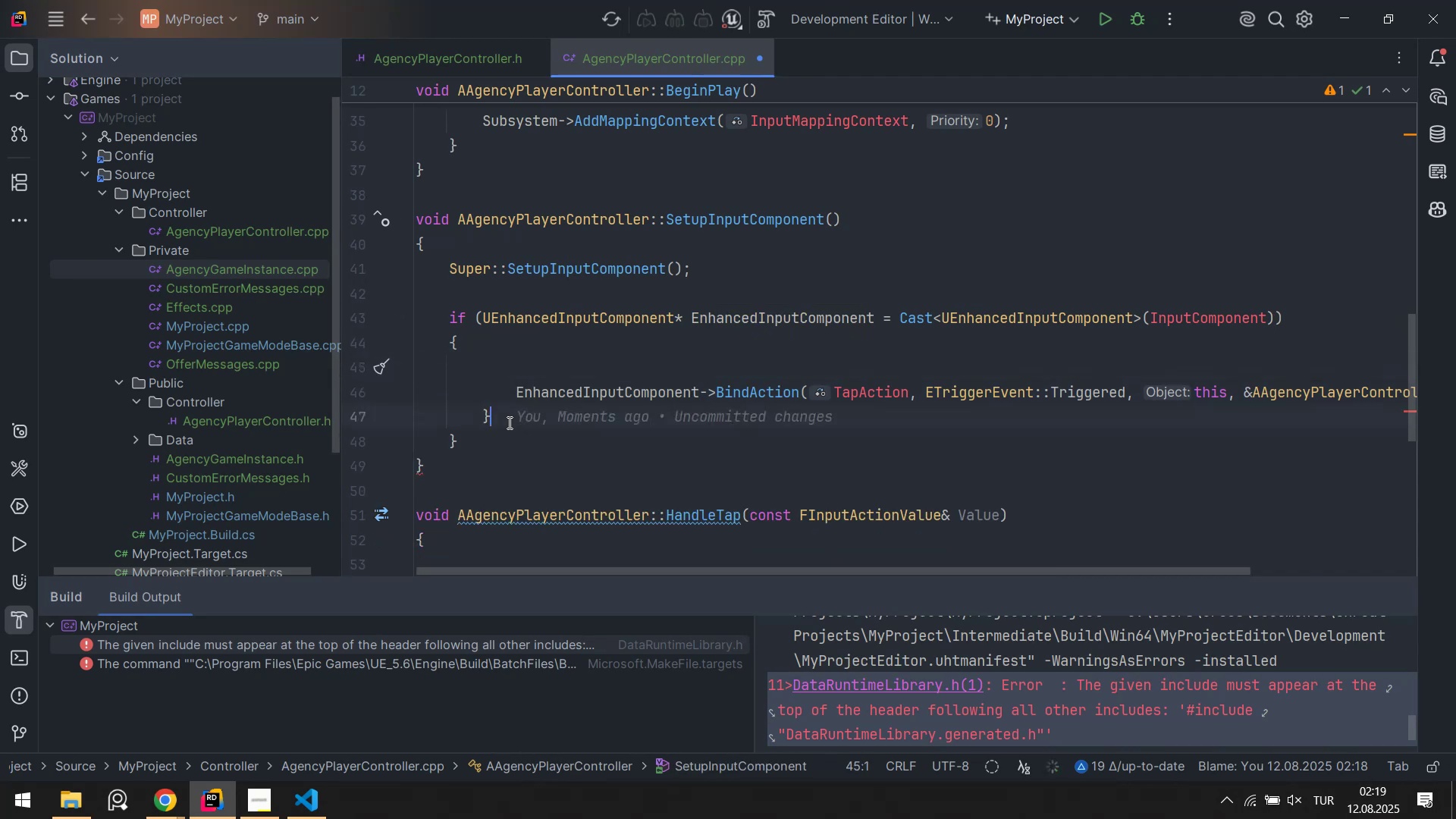 
key(Backspace)
 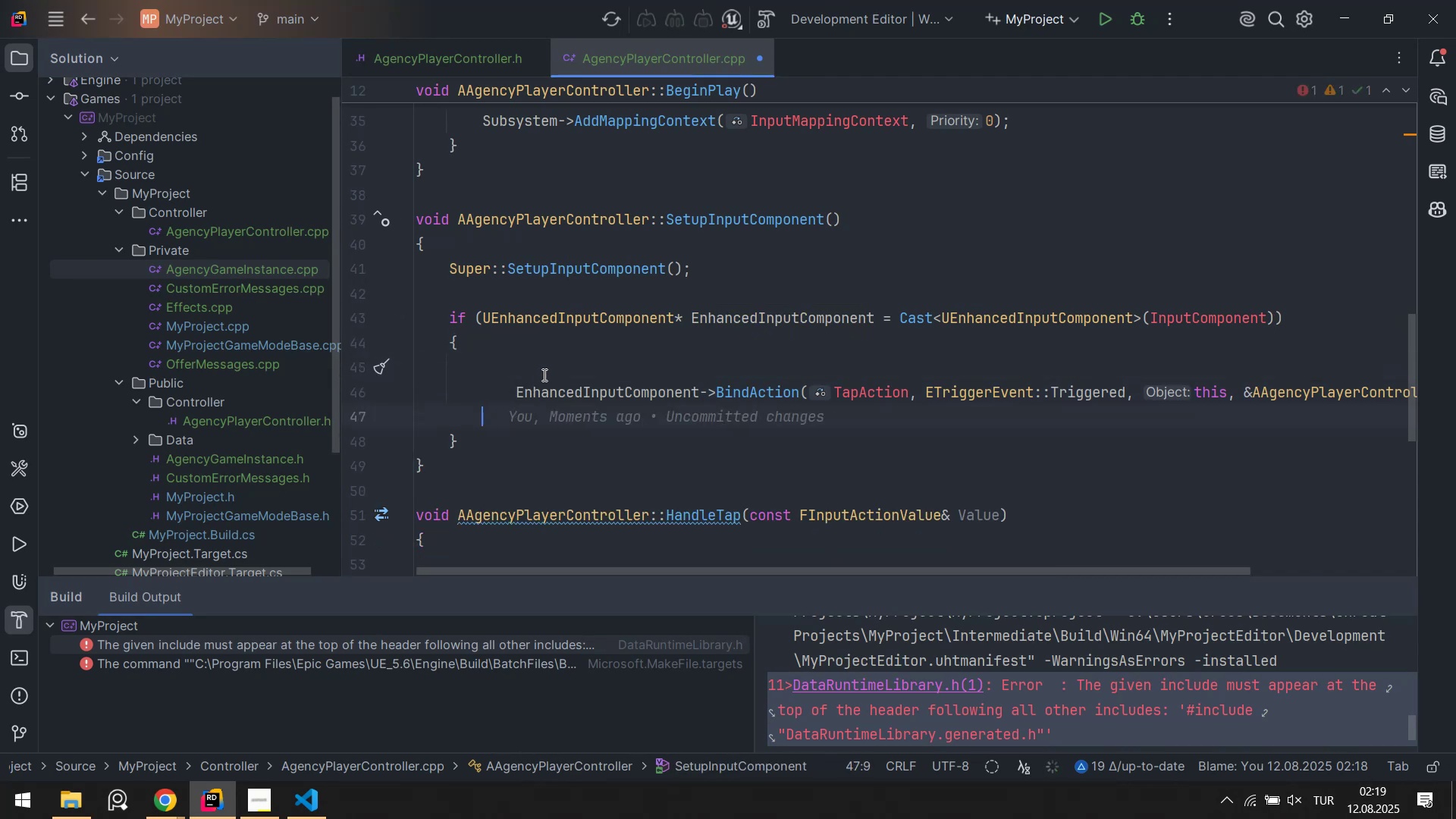 
left_click([547, 369])
 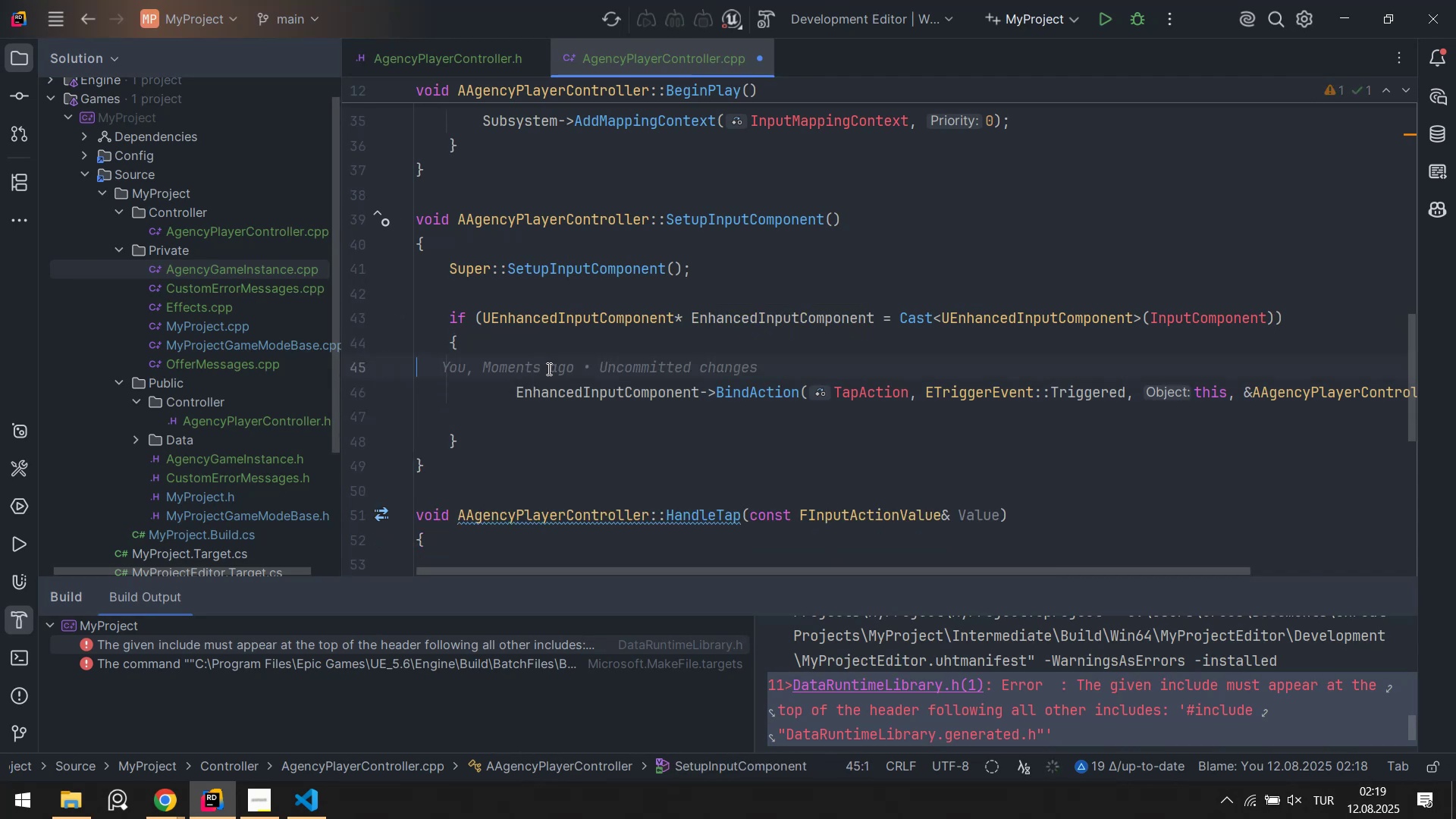 
key(Alt+AltLeft)
 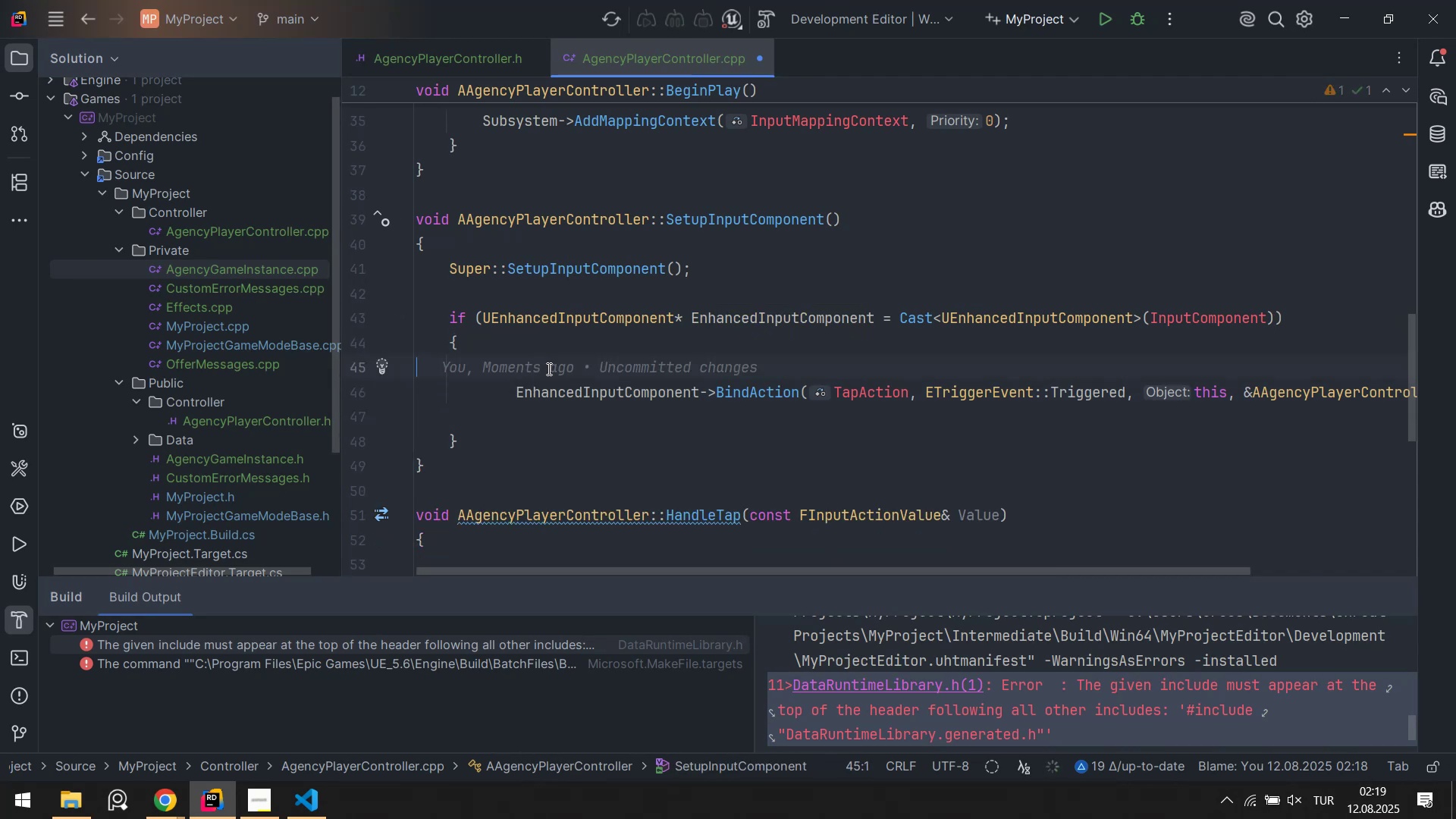 
key(Alt+Shift+ShiftLeft)
 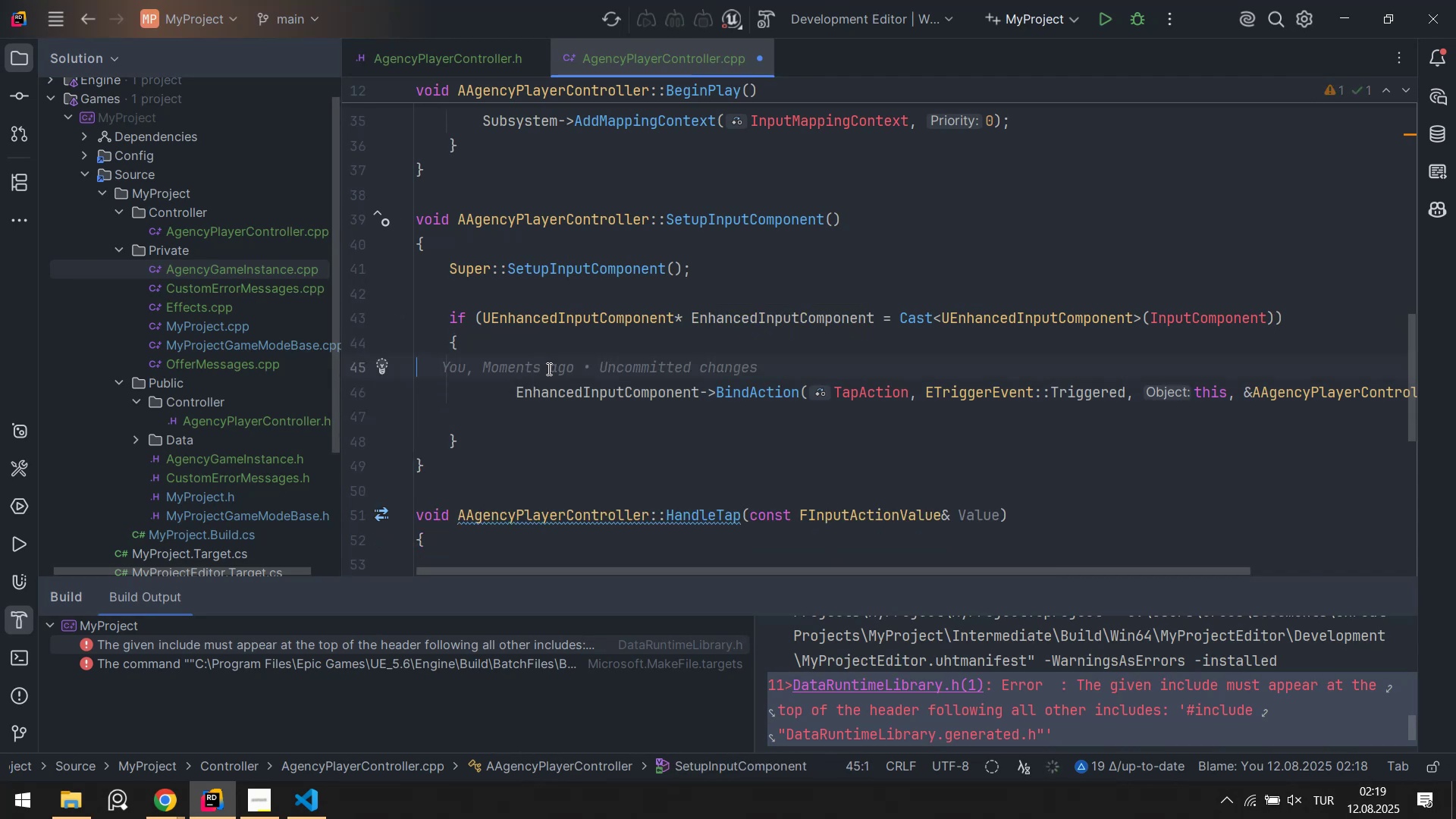 
key(Alt+Shift+F)
 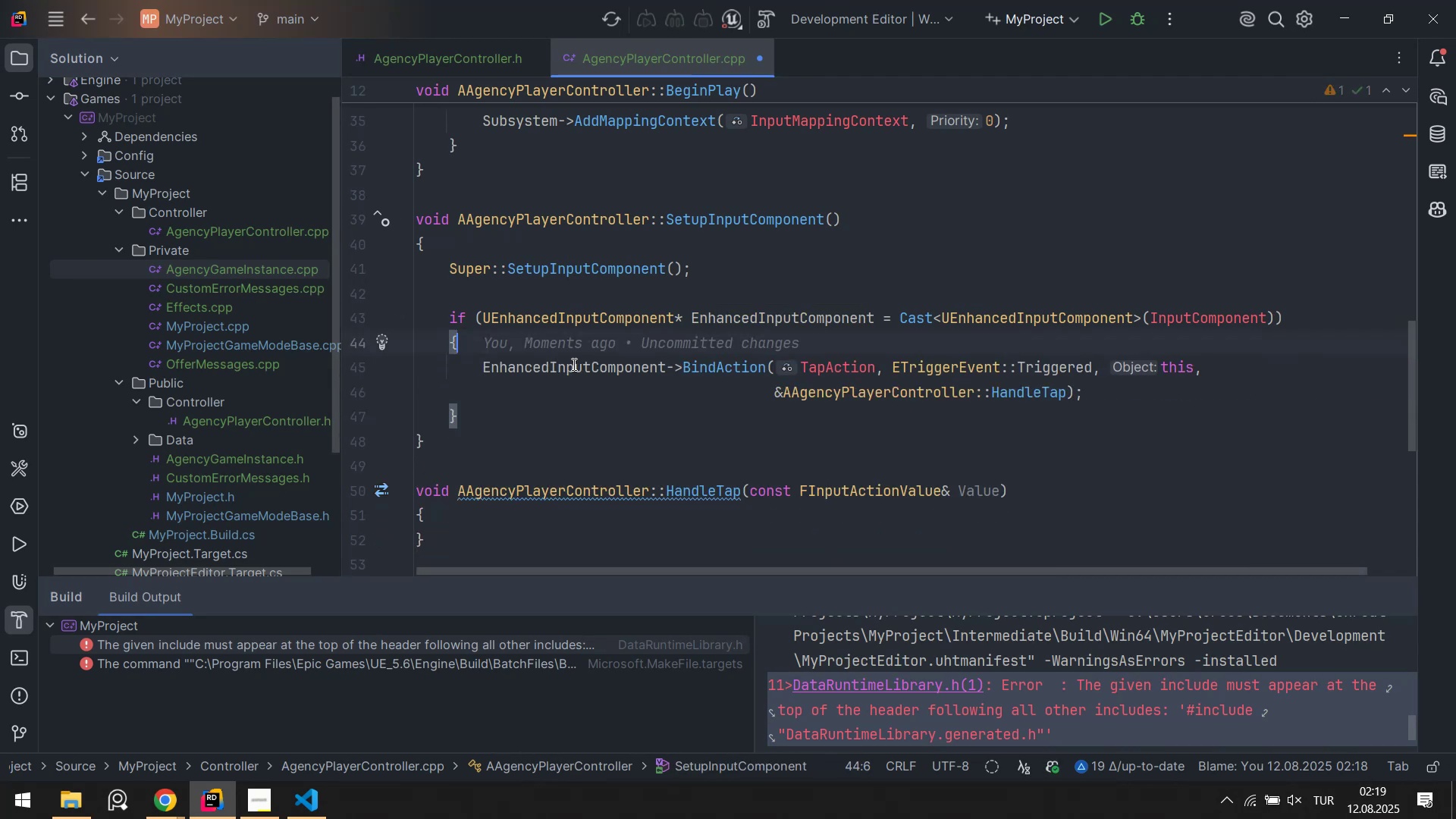 
key(Control+ControlLeft)
 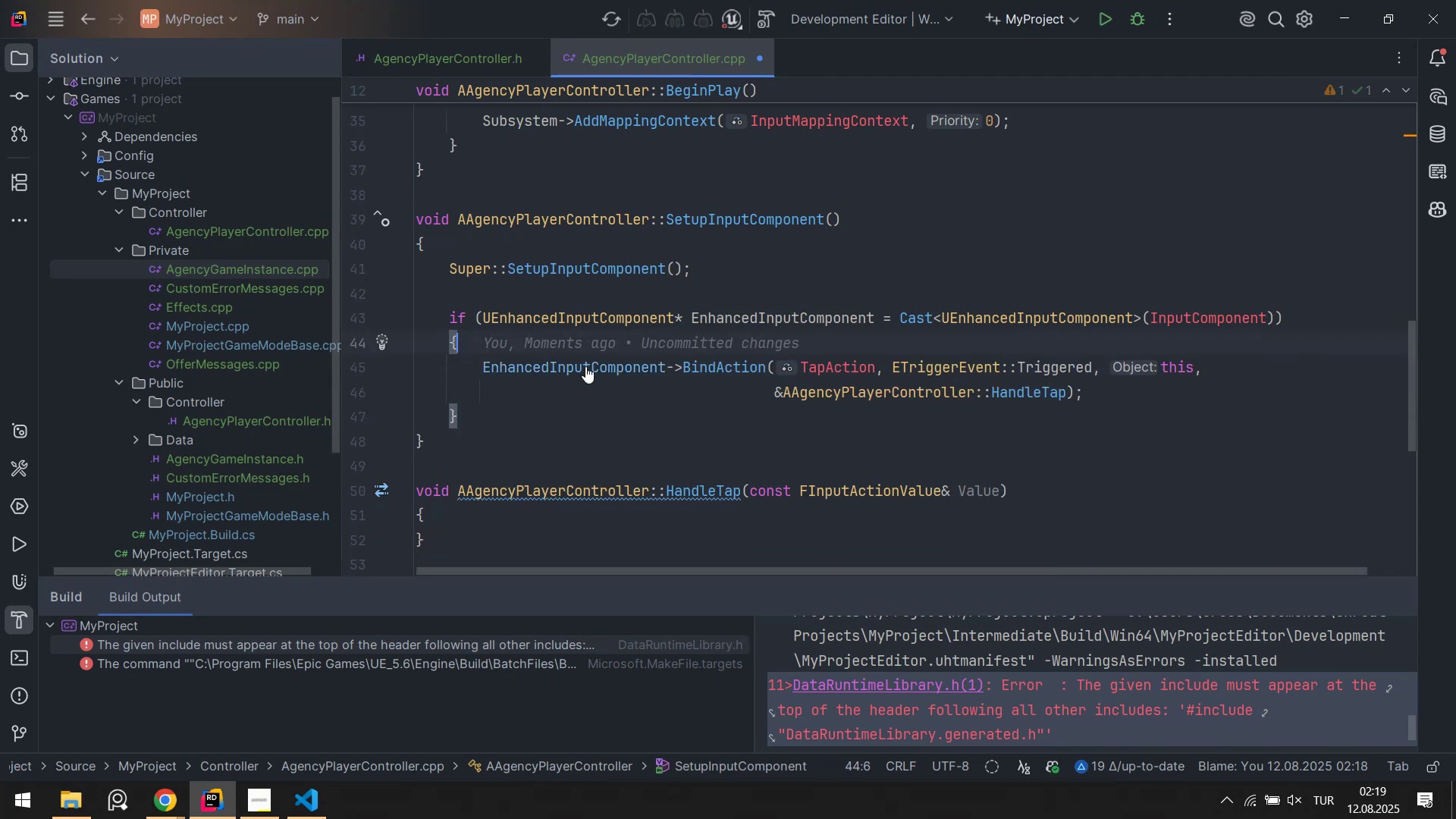 
key(Control+S)
 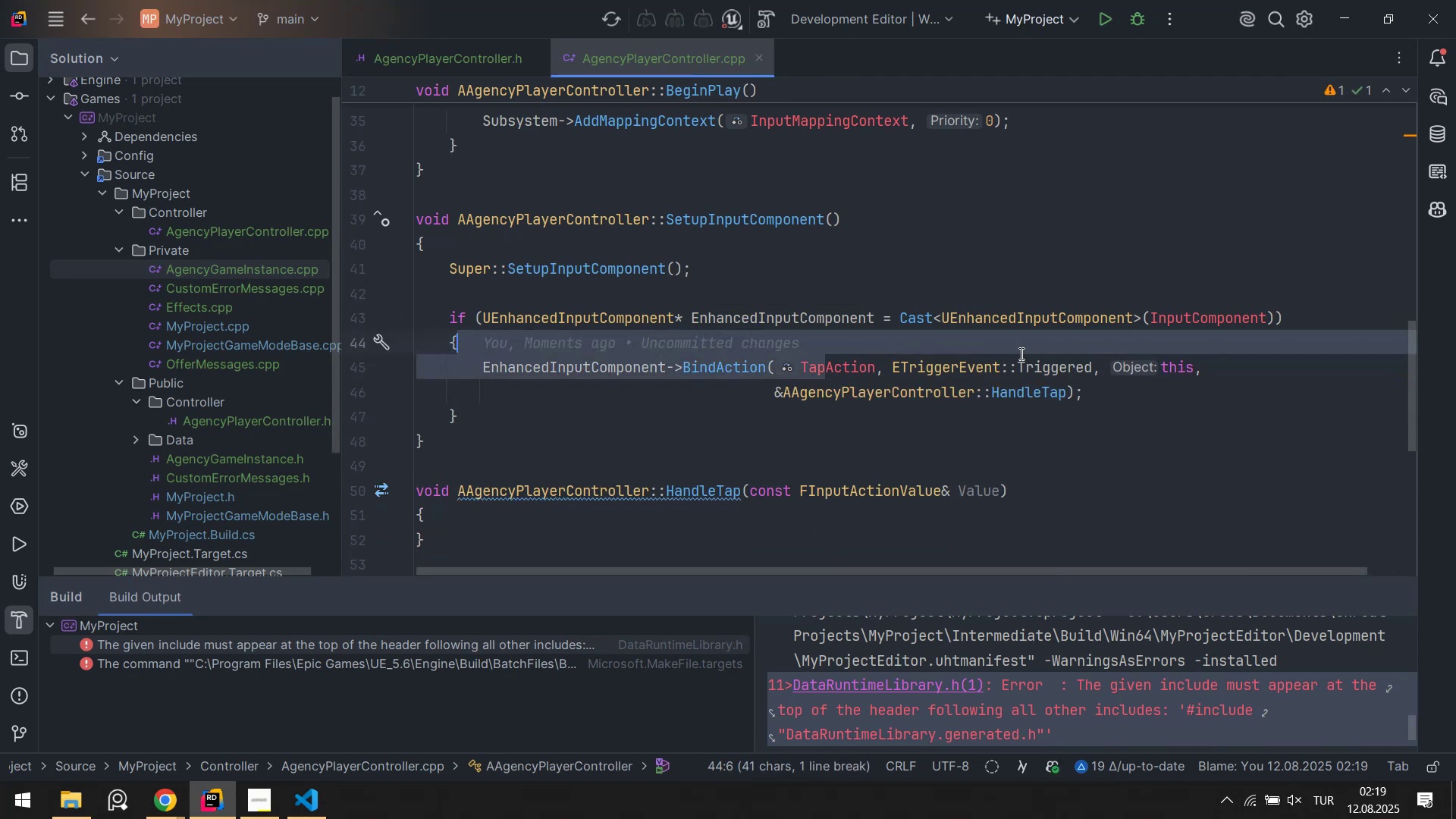 
double_click([1025, 393])
 